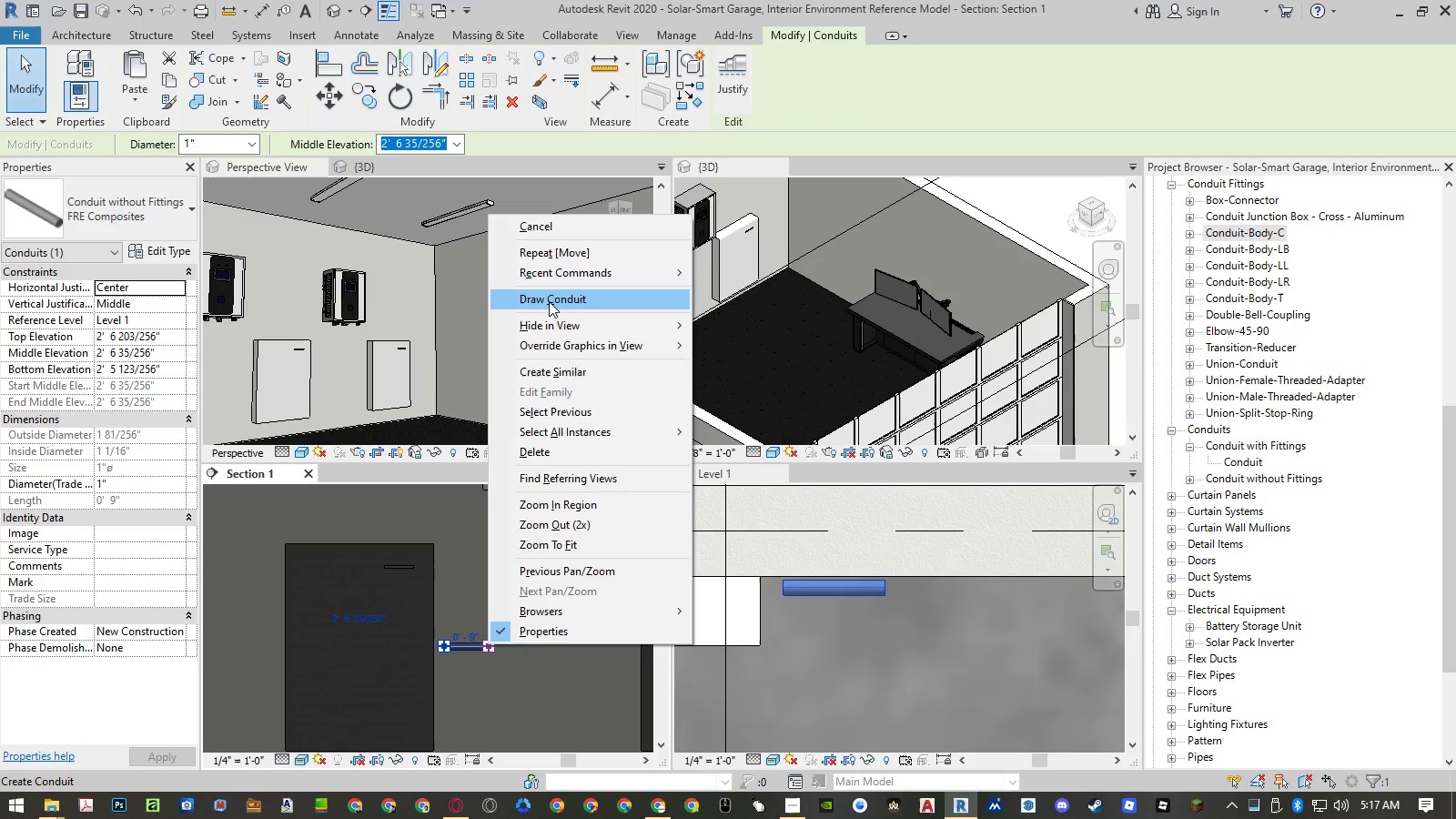 
left_click([550, 301])
 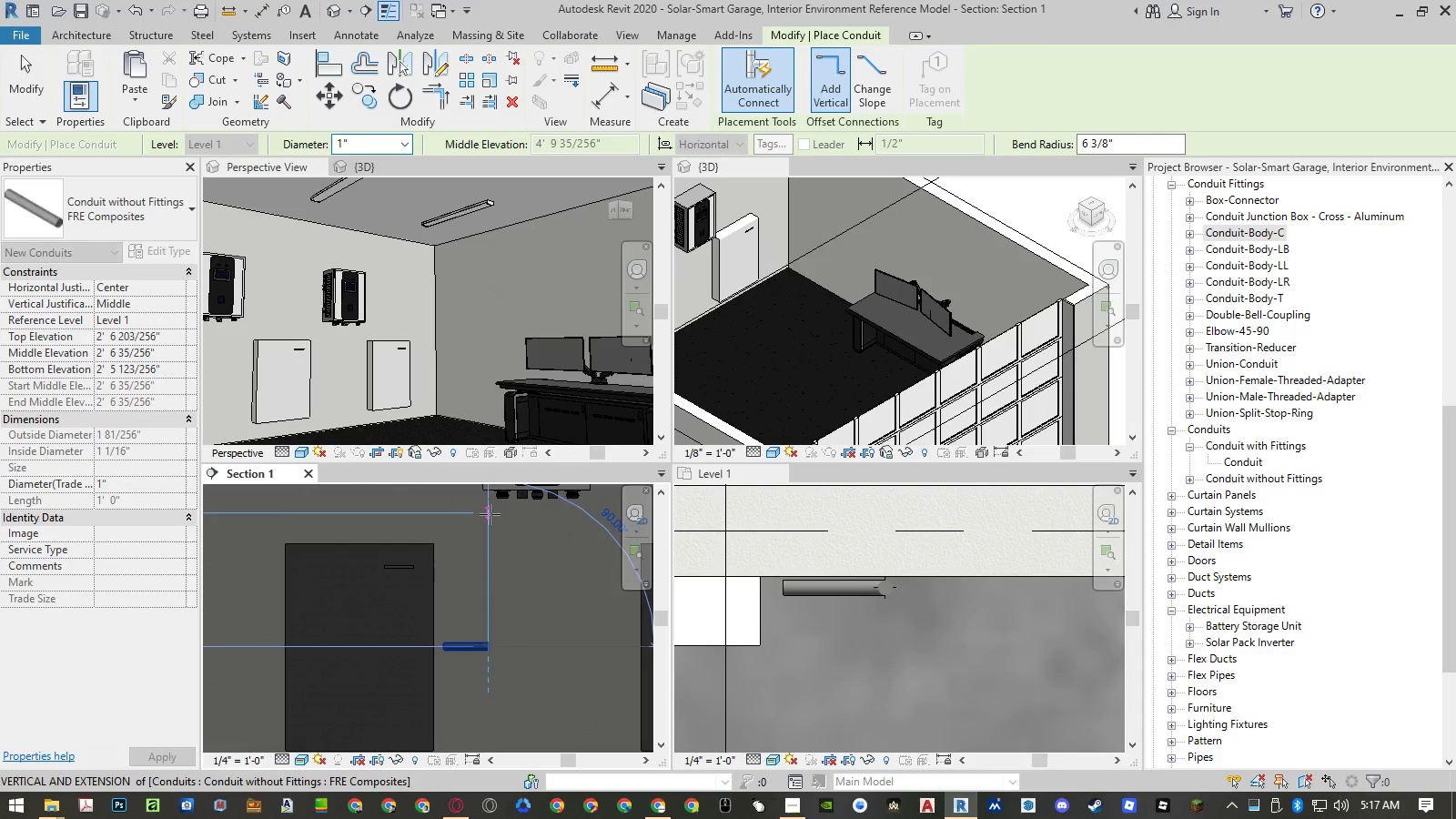 
left_click([490, 514])
 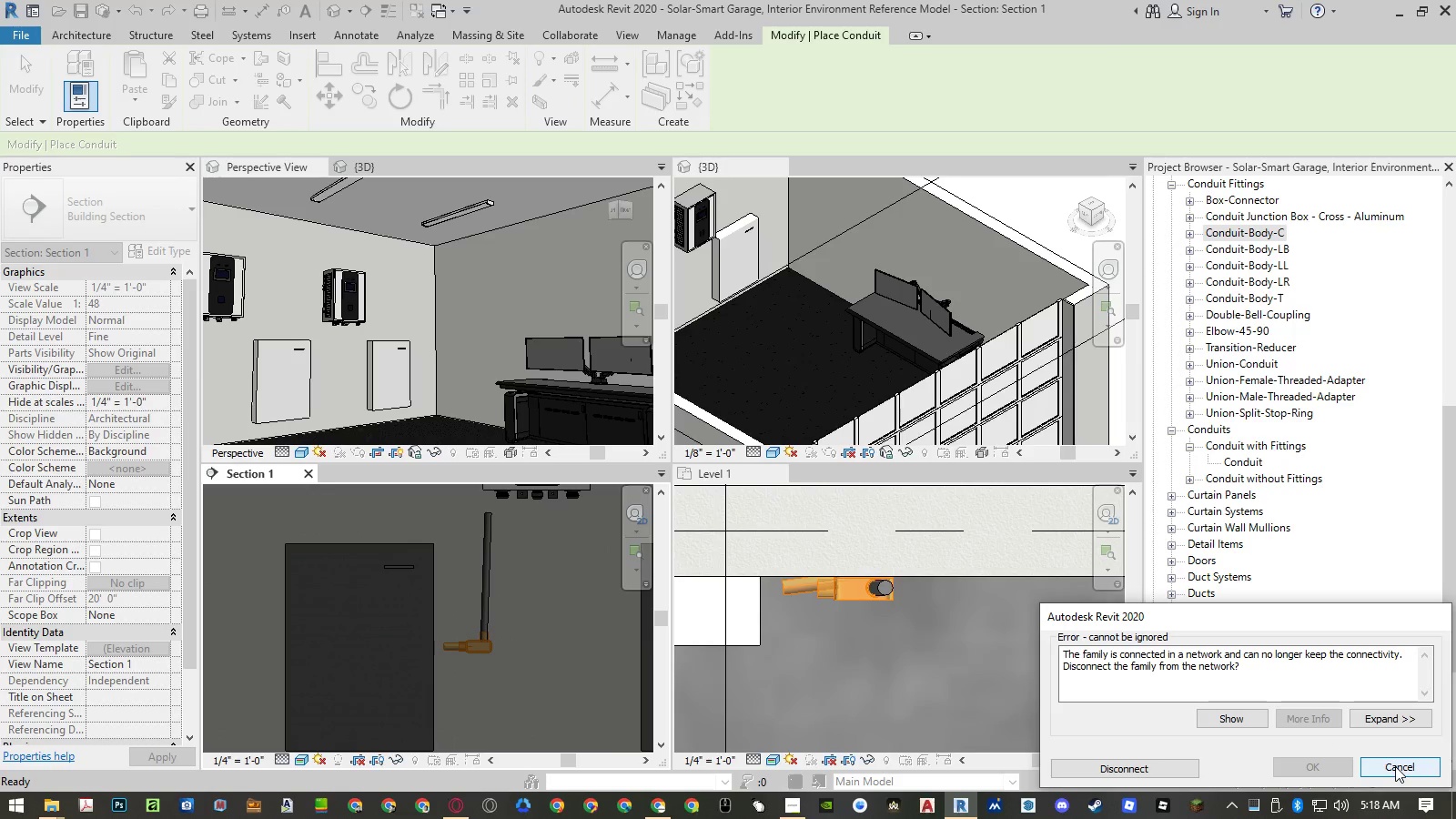 
wait(6.66)
 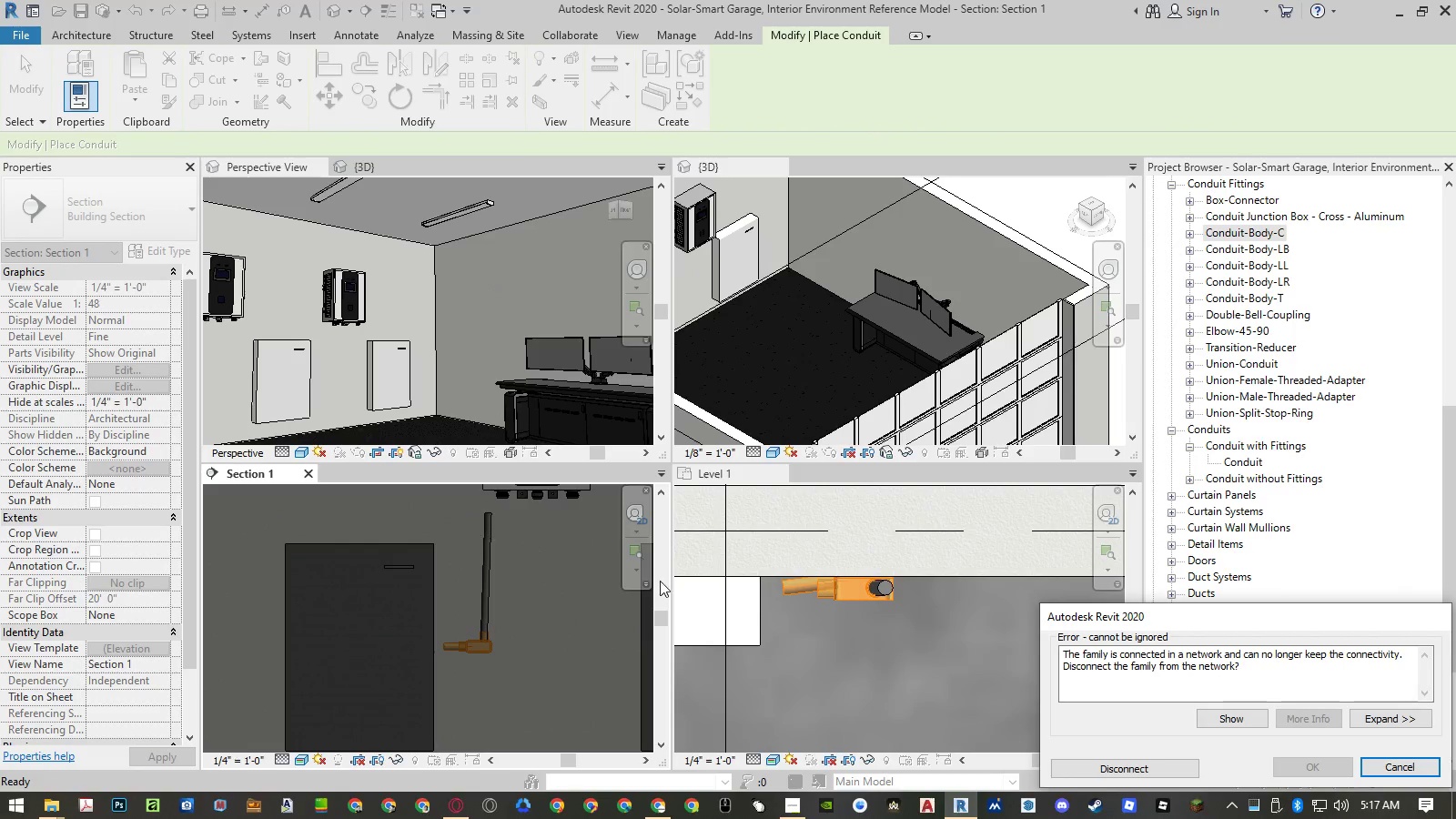 
left_click([1396, 766])
 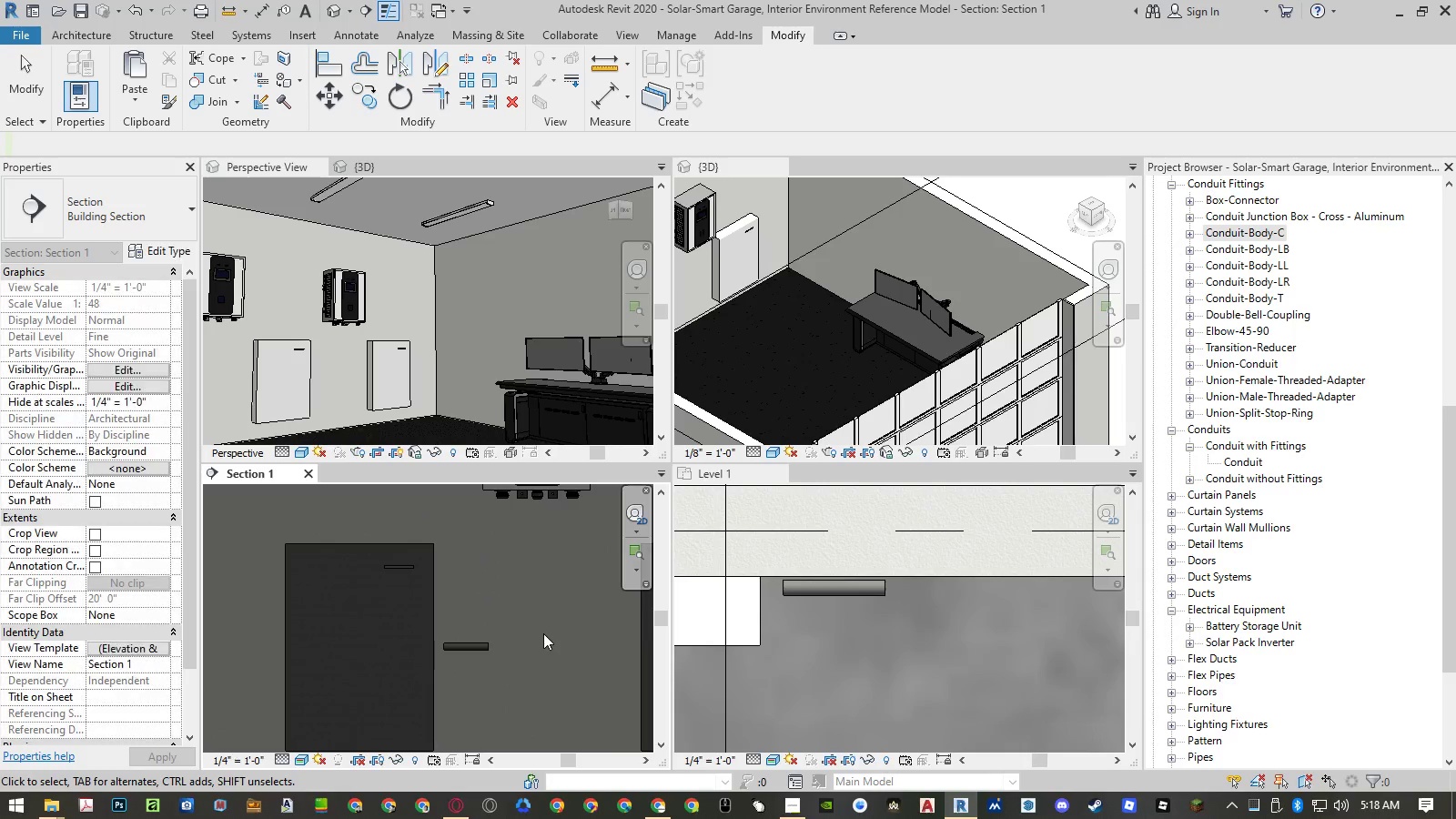 
key(Escape)
 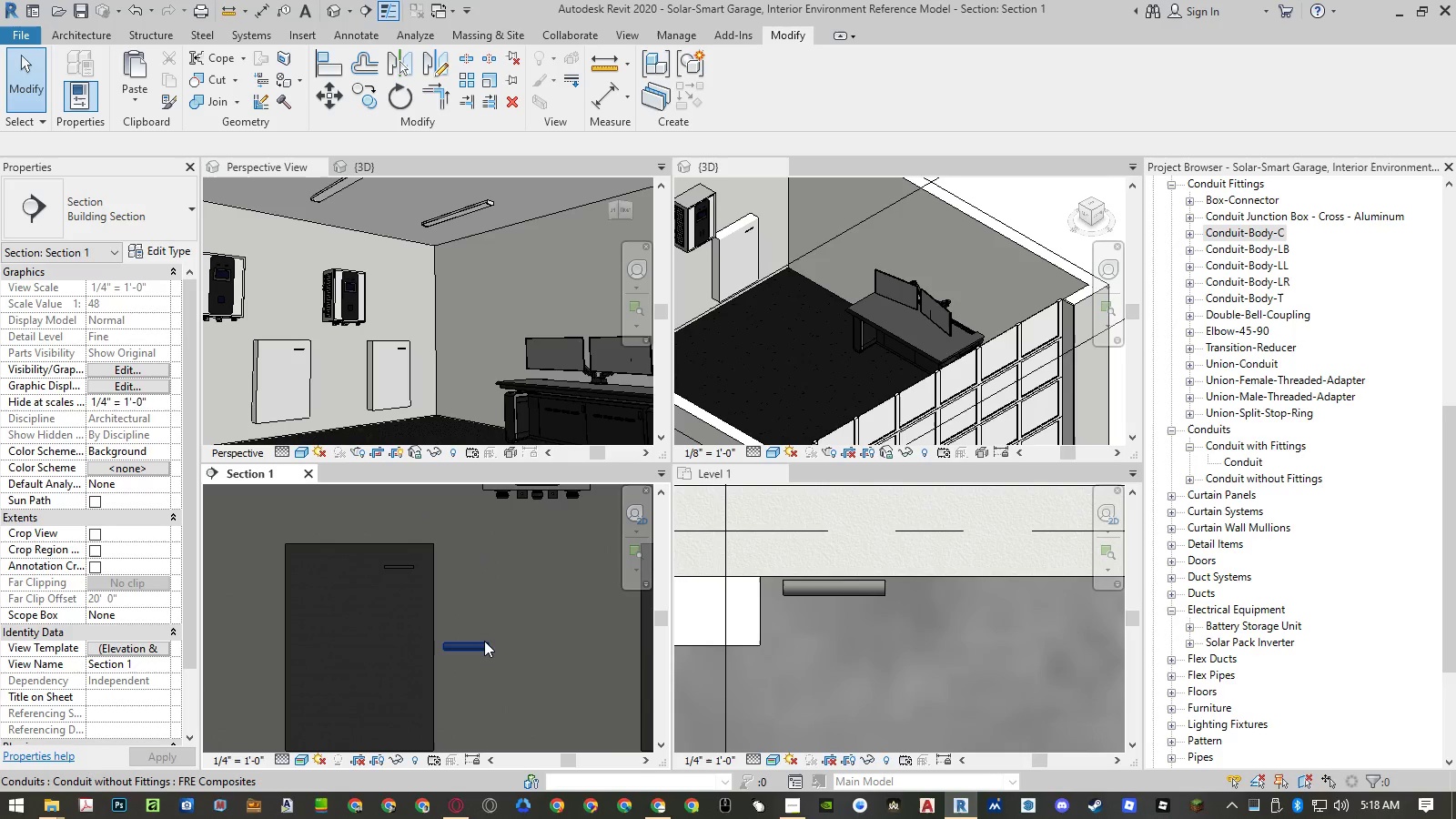 
left_click([484, 641])
 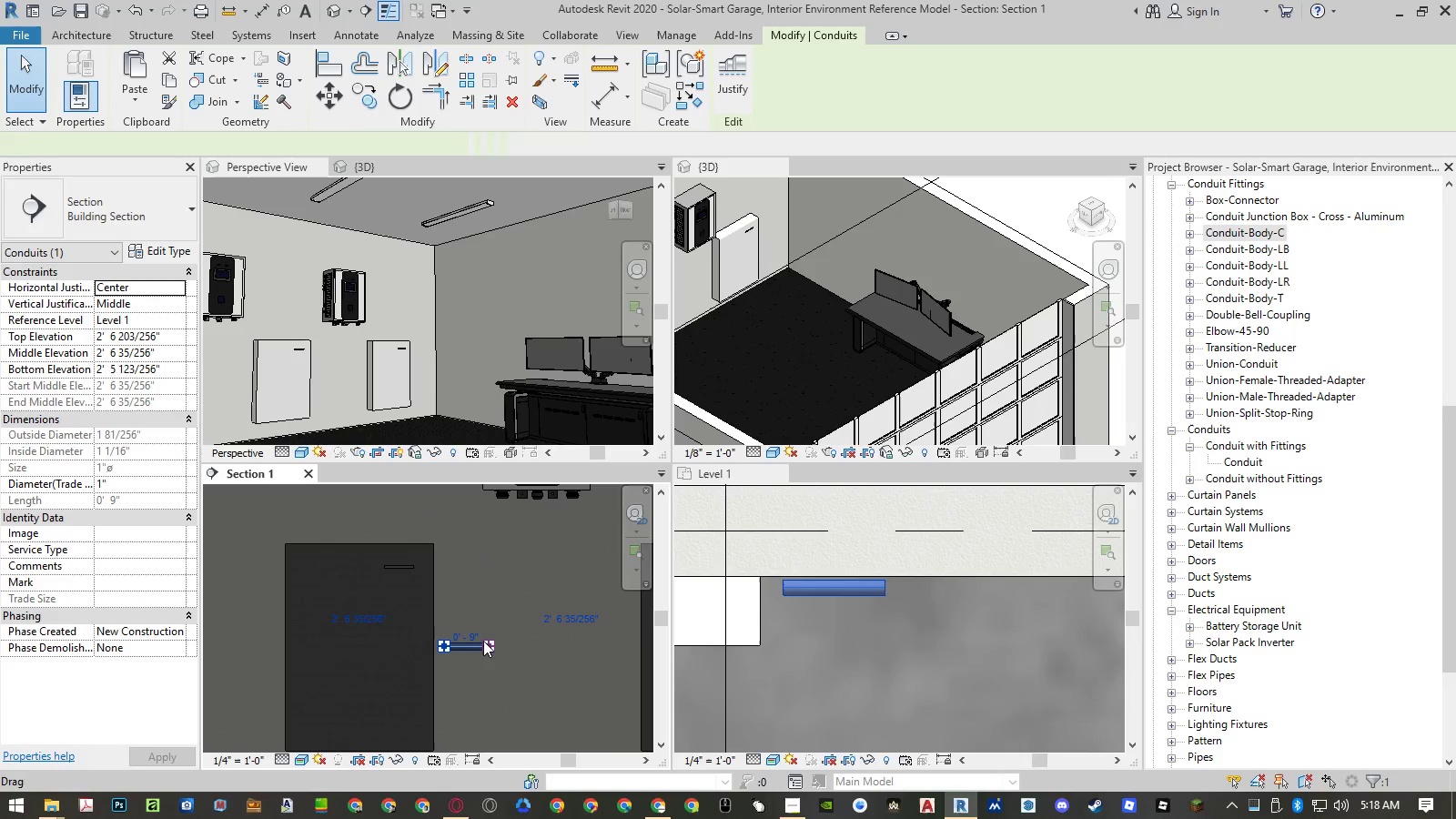 
type(ro)
 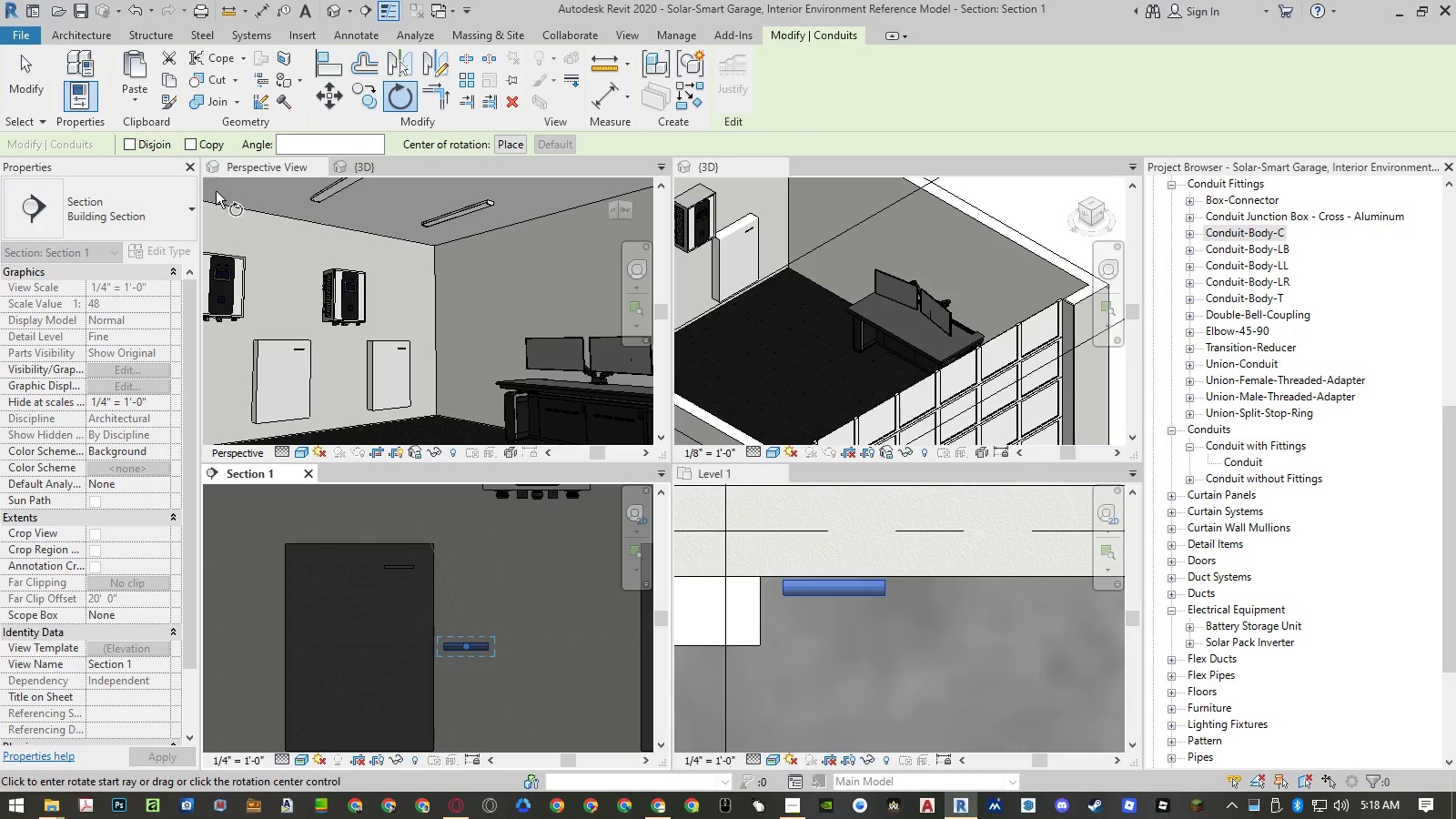 
left_click([191, 146])
 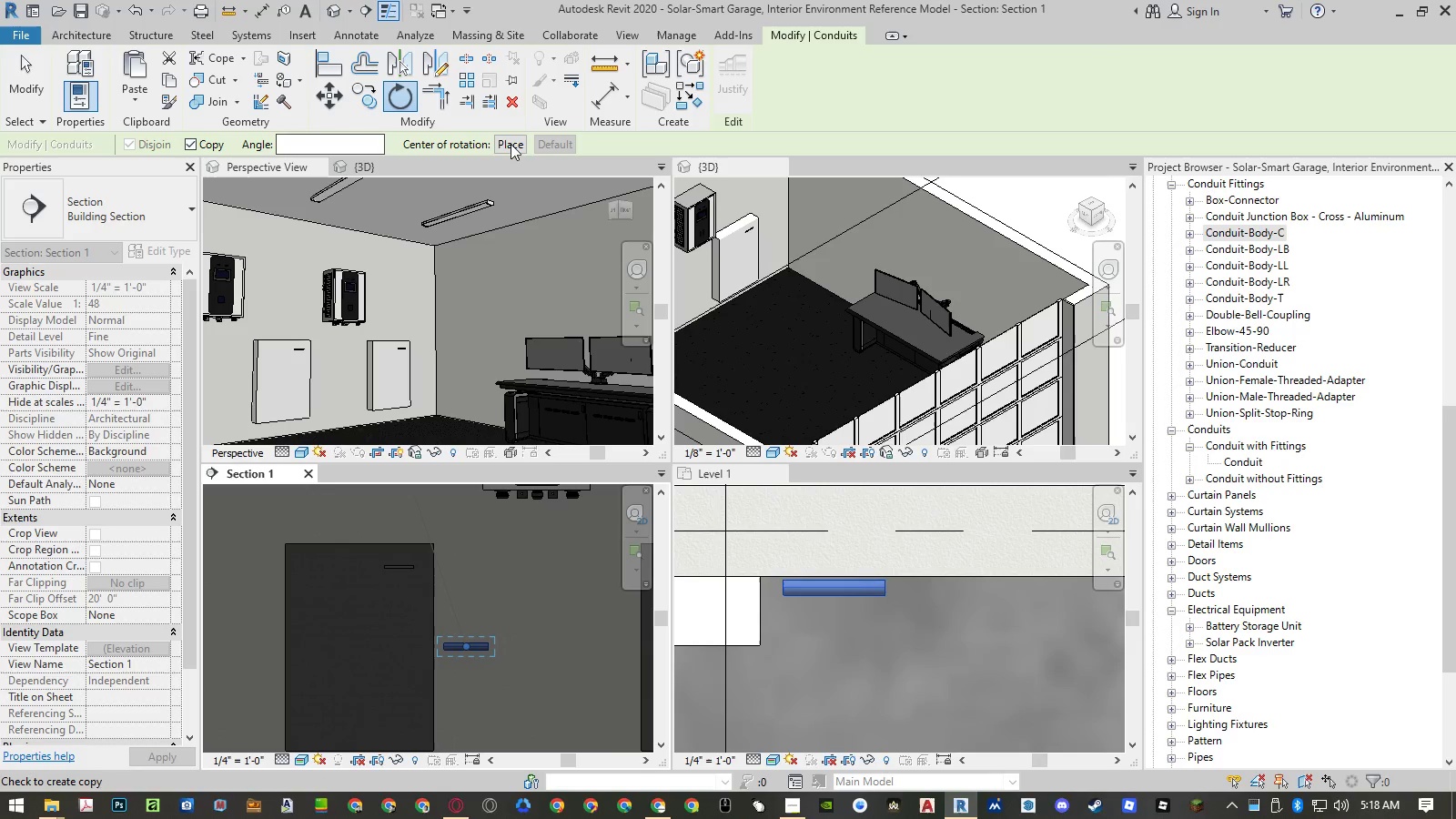 
left_click([521, 142])
 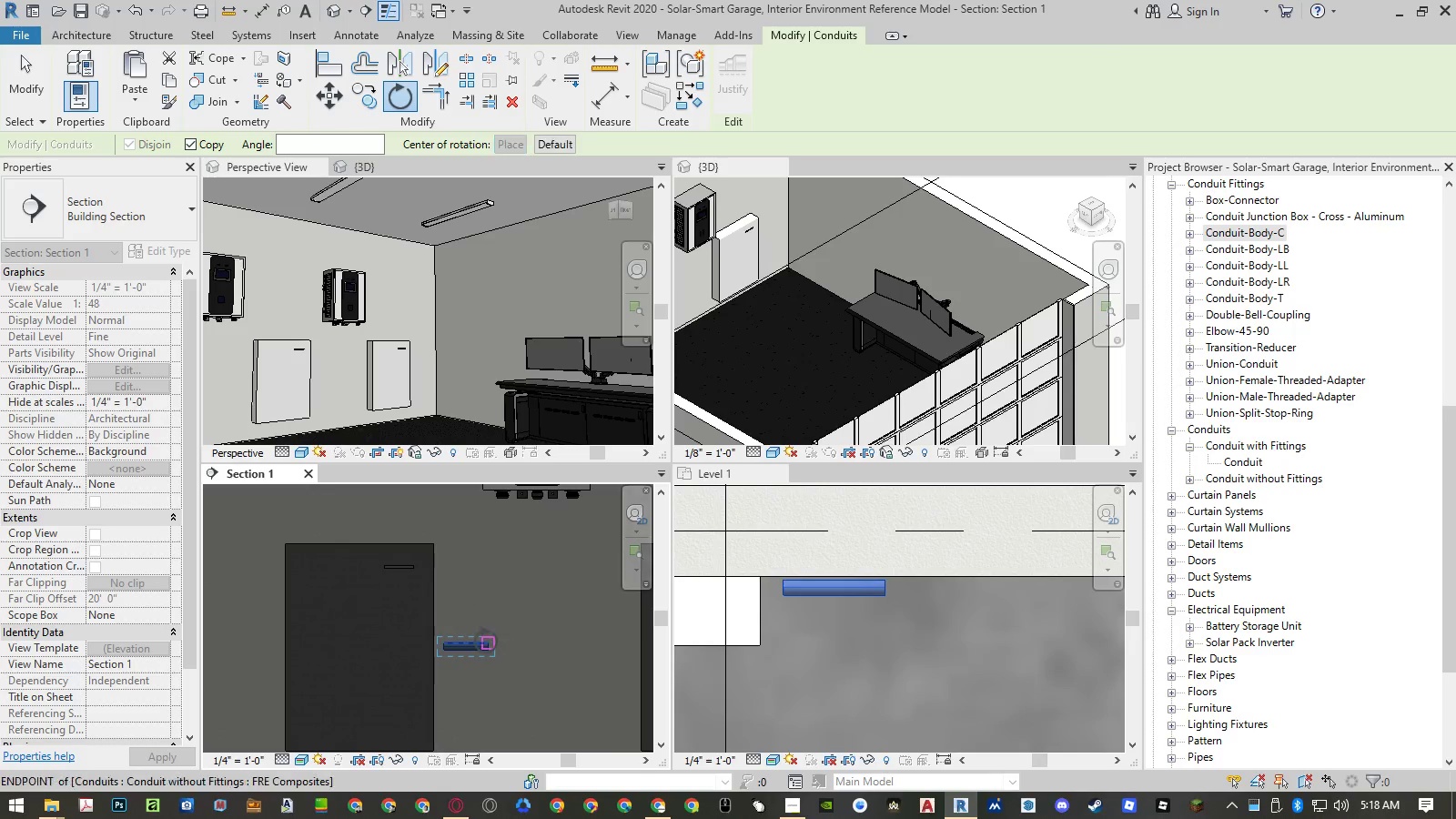 
scroll: coordinate [487, 652], scroll_direction: up, amount: 7.0
 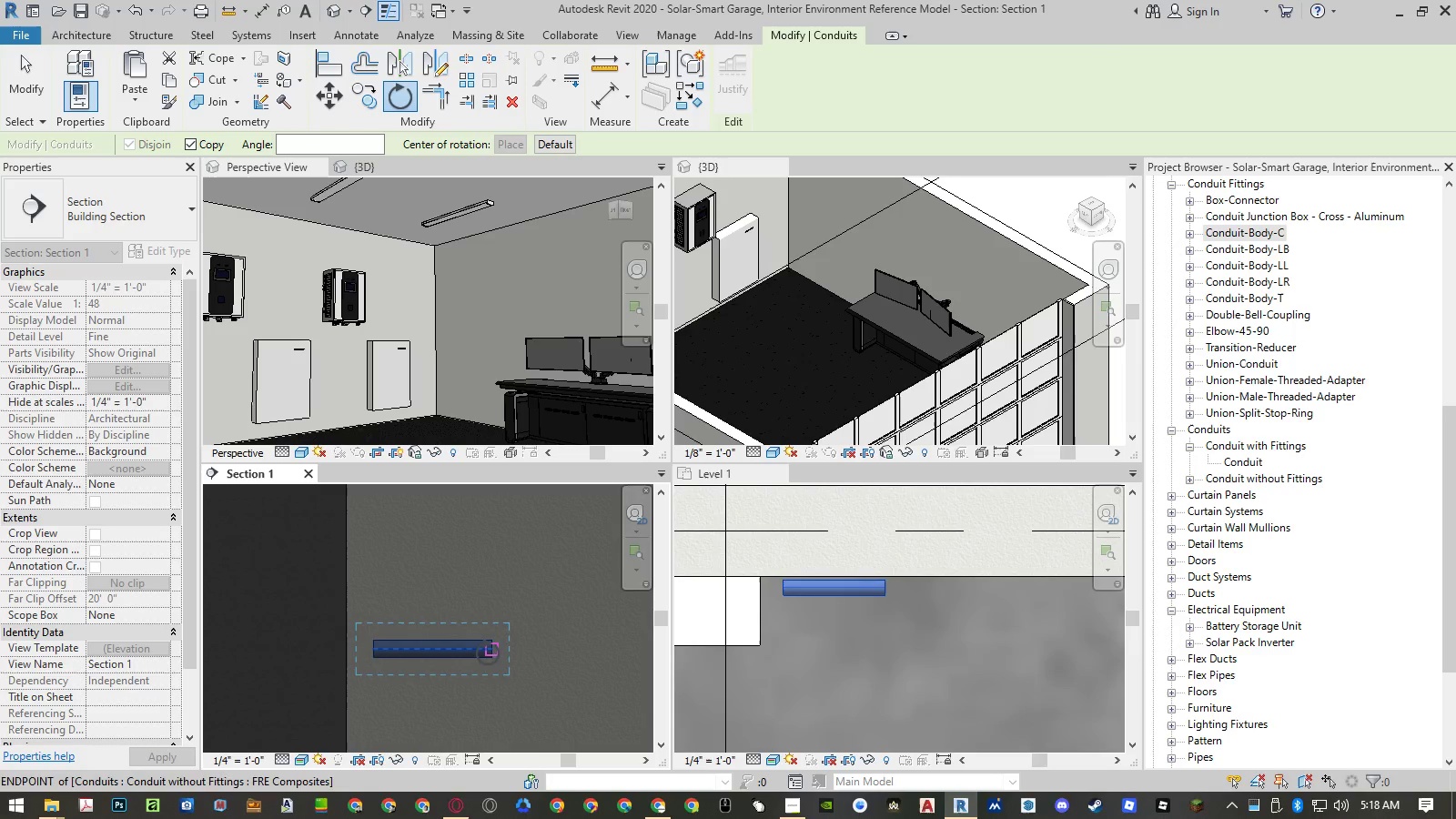 
left_click([488, 652])
 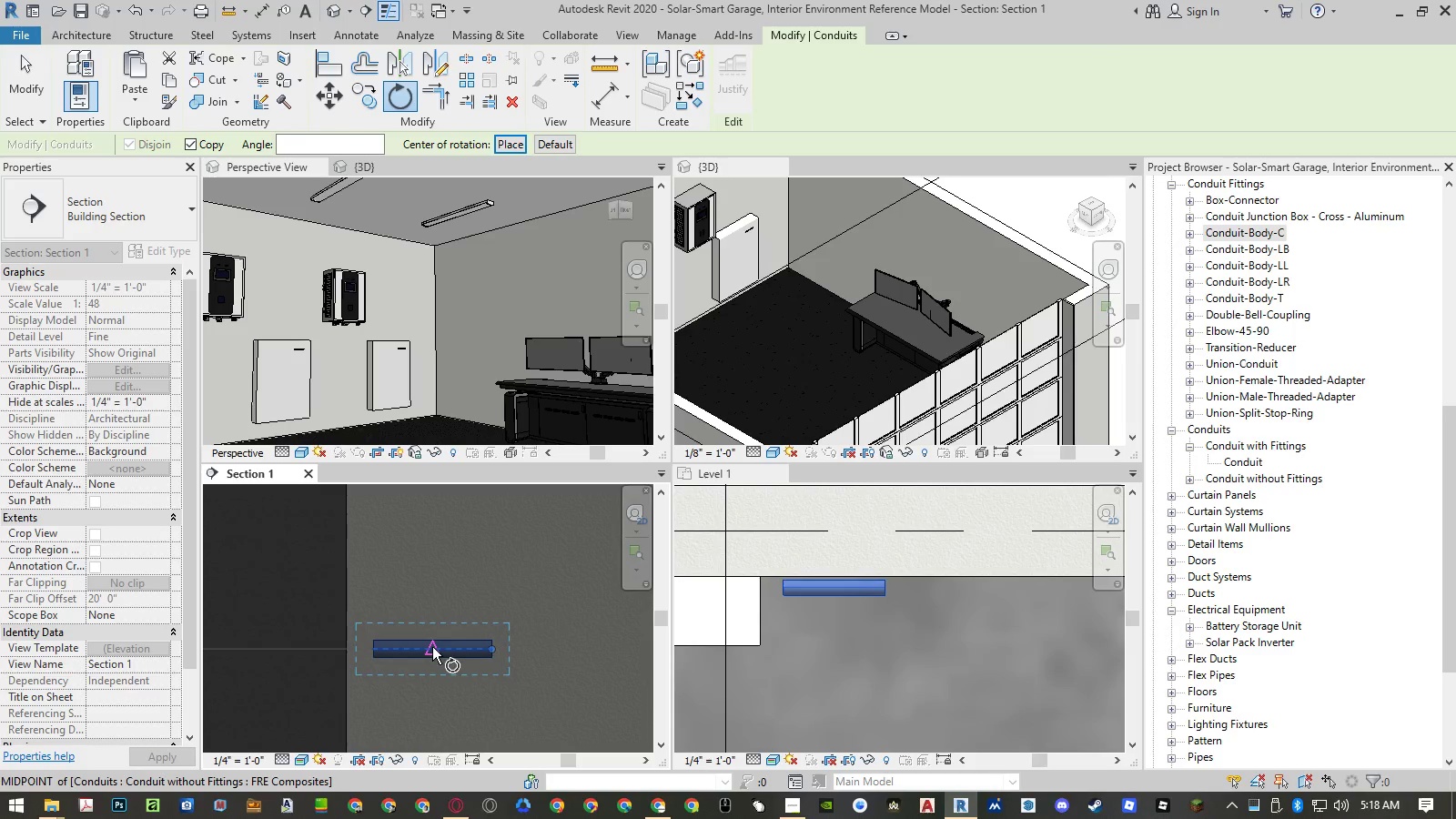 
left_click([432, 647])
 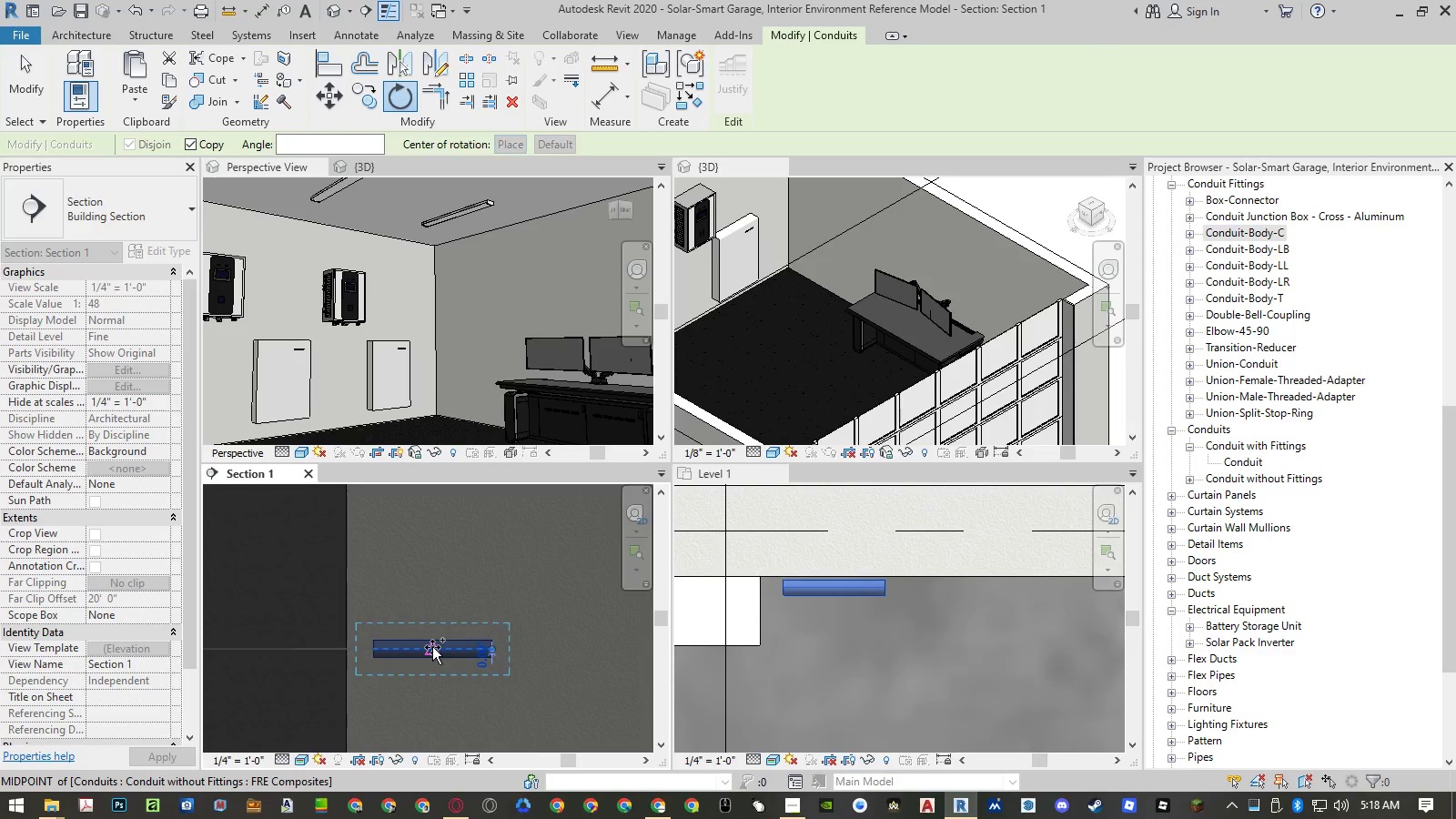 
scroll: coordinate [432, 647], scroll_direction: down, amount: 4.0
 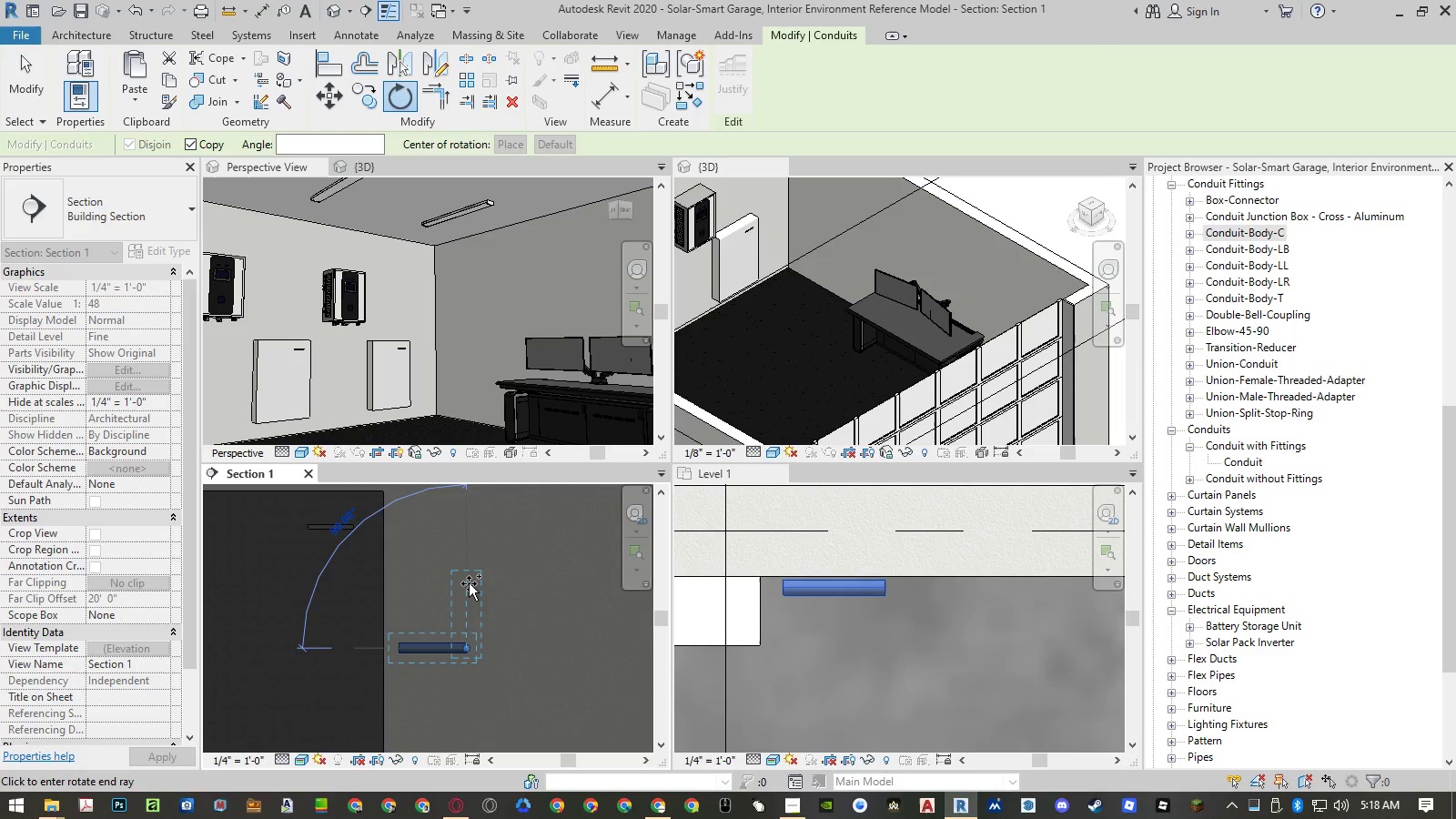 
left_click([469, 583])
 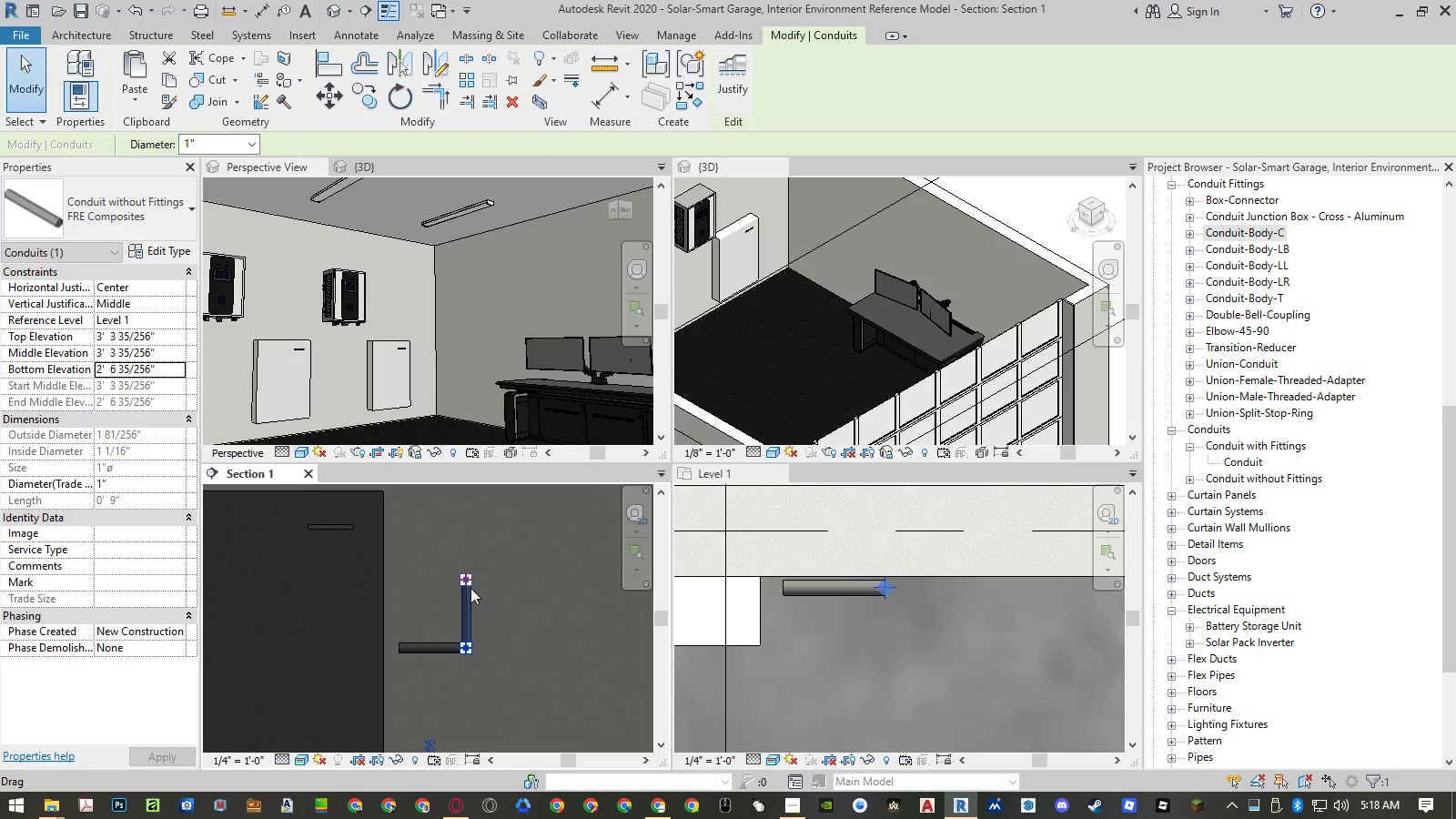 
key(Escape)
 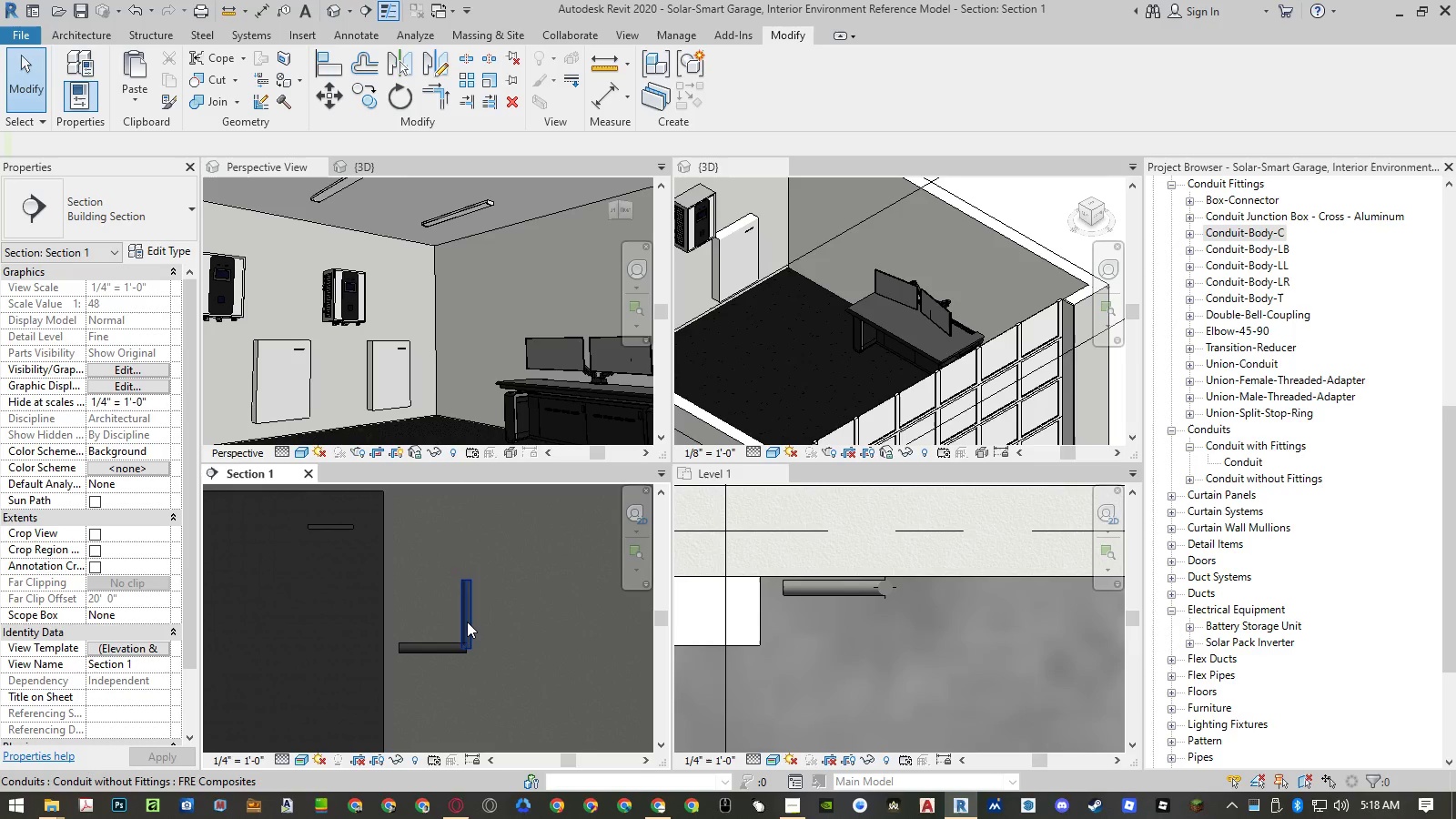 
left_click([467, 618])
 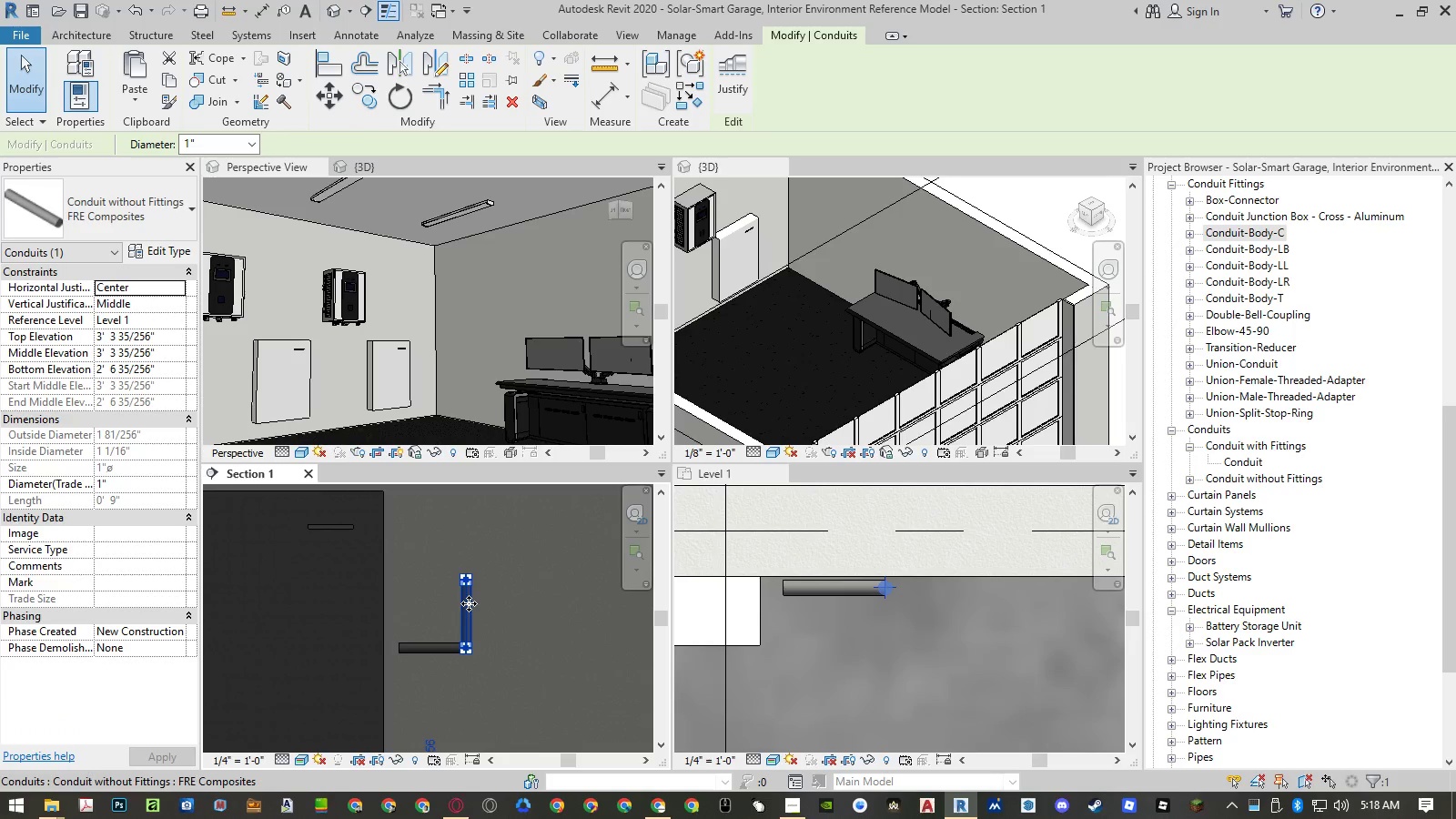 
scroll: coordinate [469, 603], scroll_direction: down, amount: 4.0
 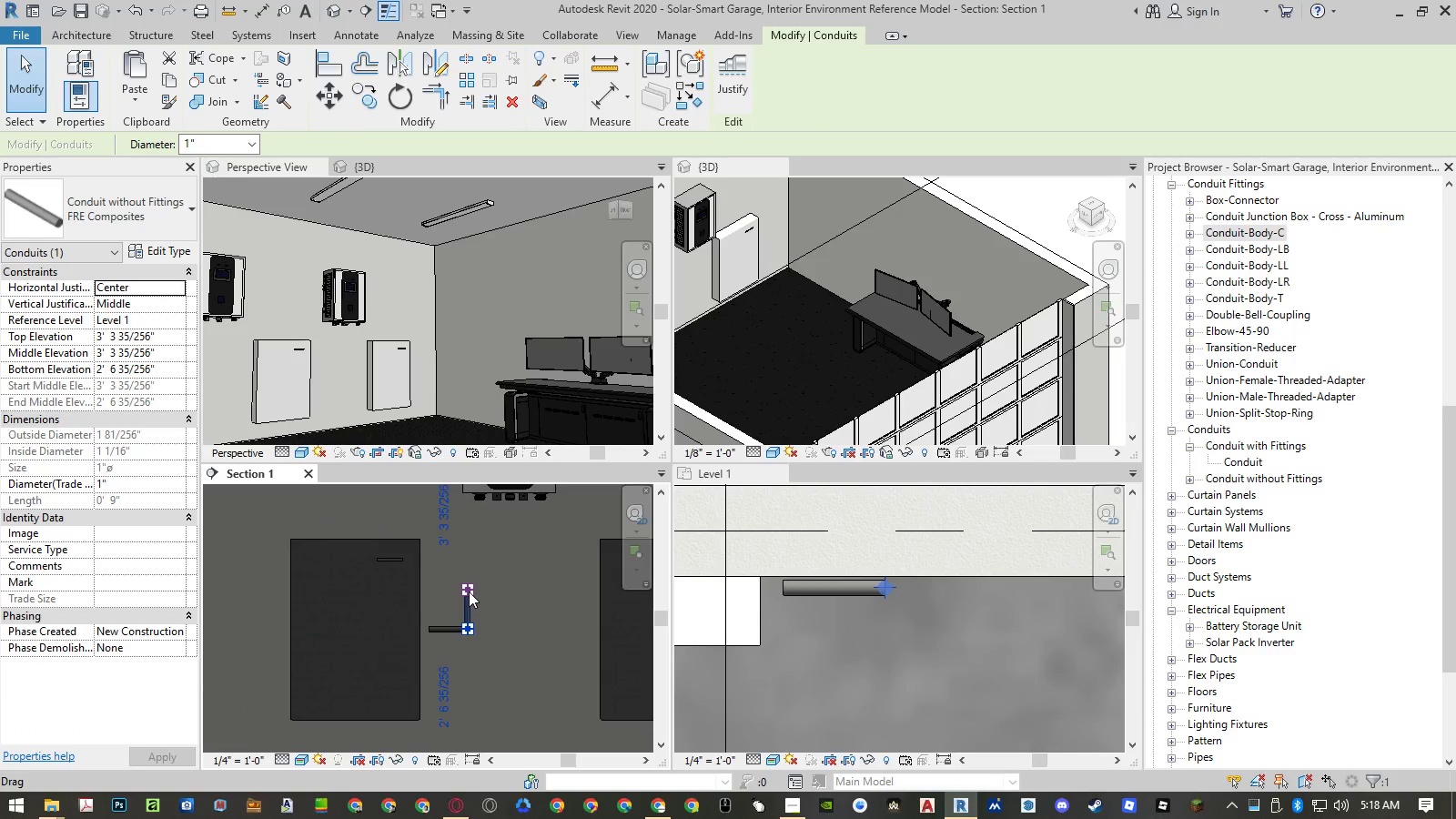 
left_click_drag(start_coordinate=[468, 590], to_coordinate=[467, 538])
 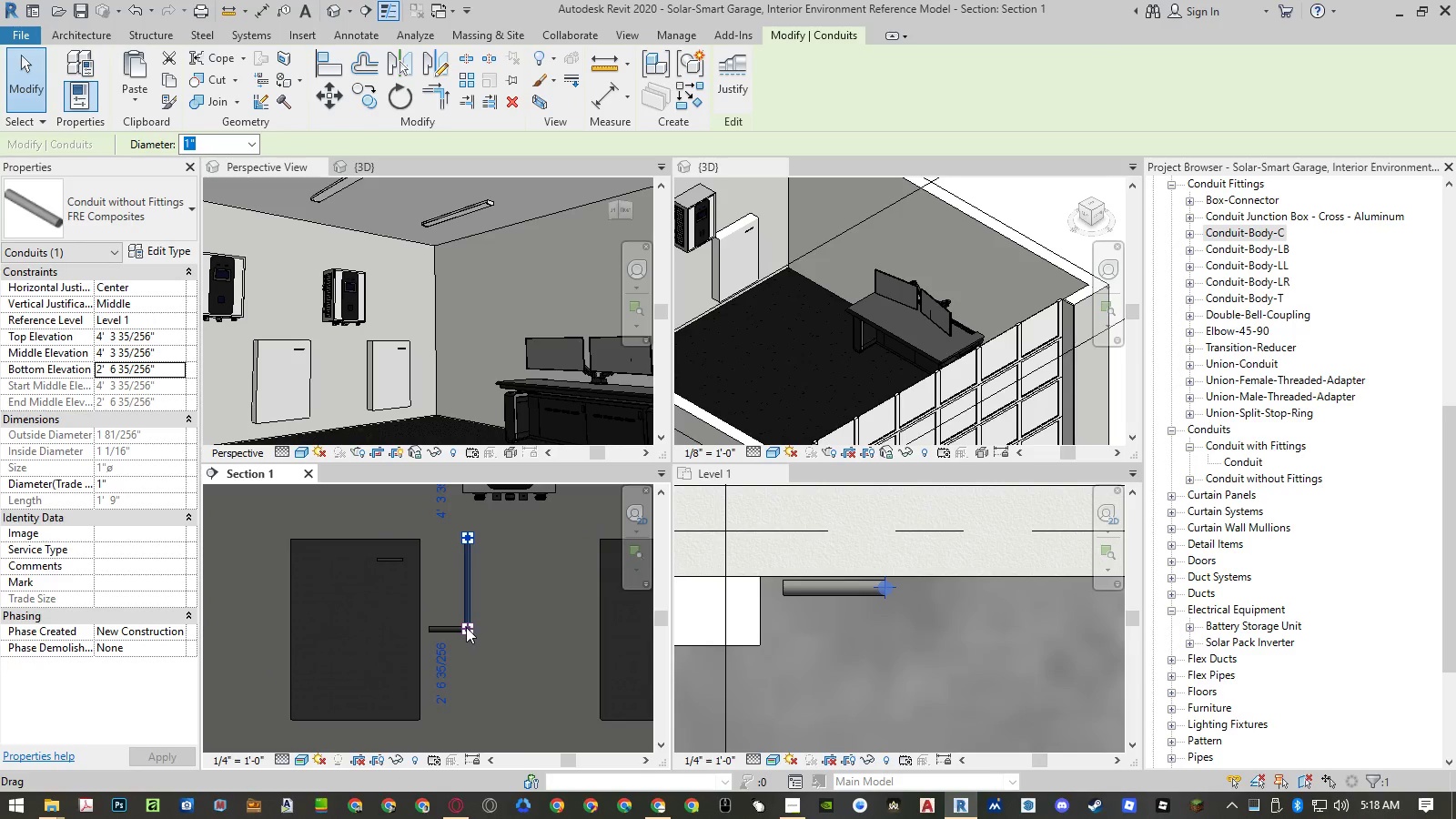 
left_click_drag(start_coordinate=[466, 627], to_coordinate=[469, 610])
 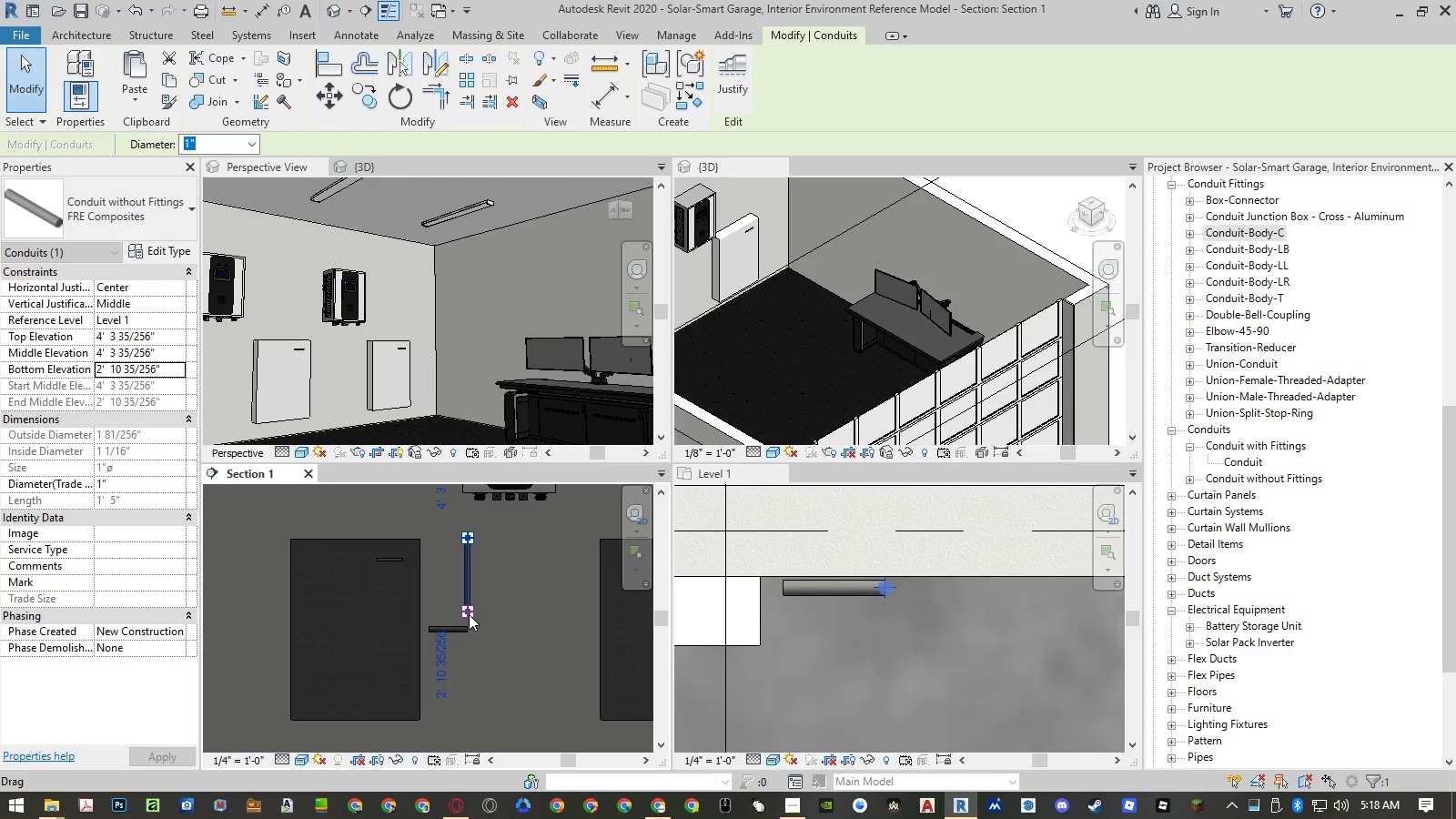 
left_click_drag(start_coordinate=[469, 612], to_coordinate=[469, 627])
 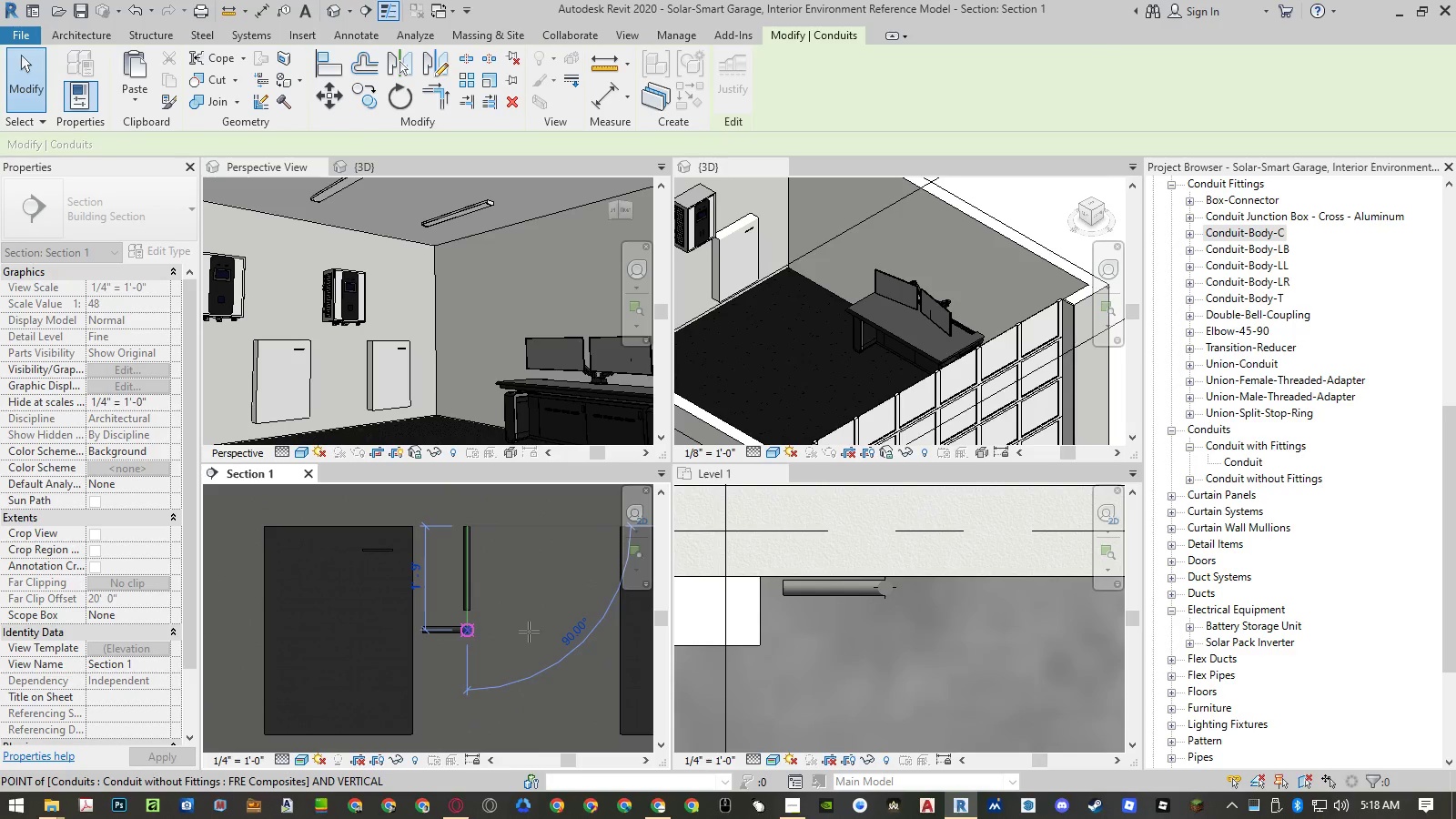 
scroll: coordinate [469, 622], scroll_direction: up, amount: 1.0
 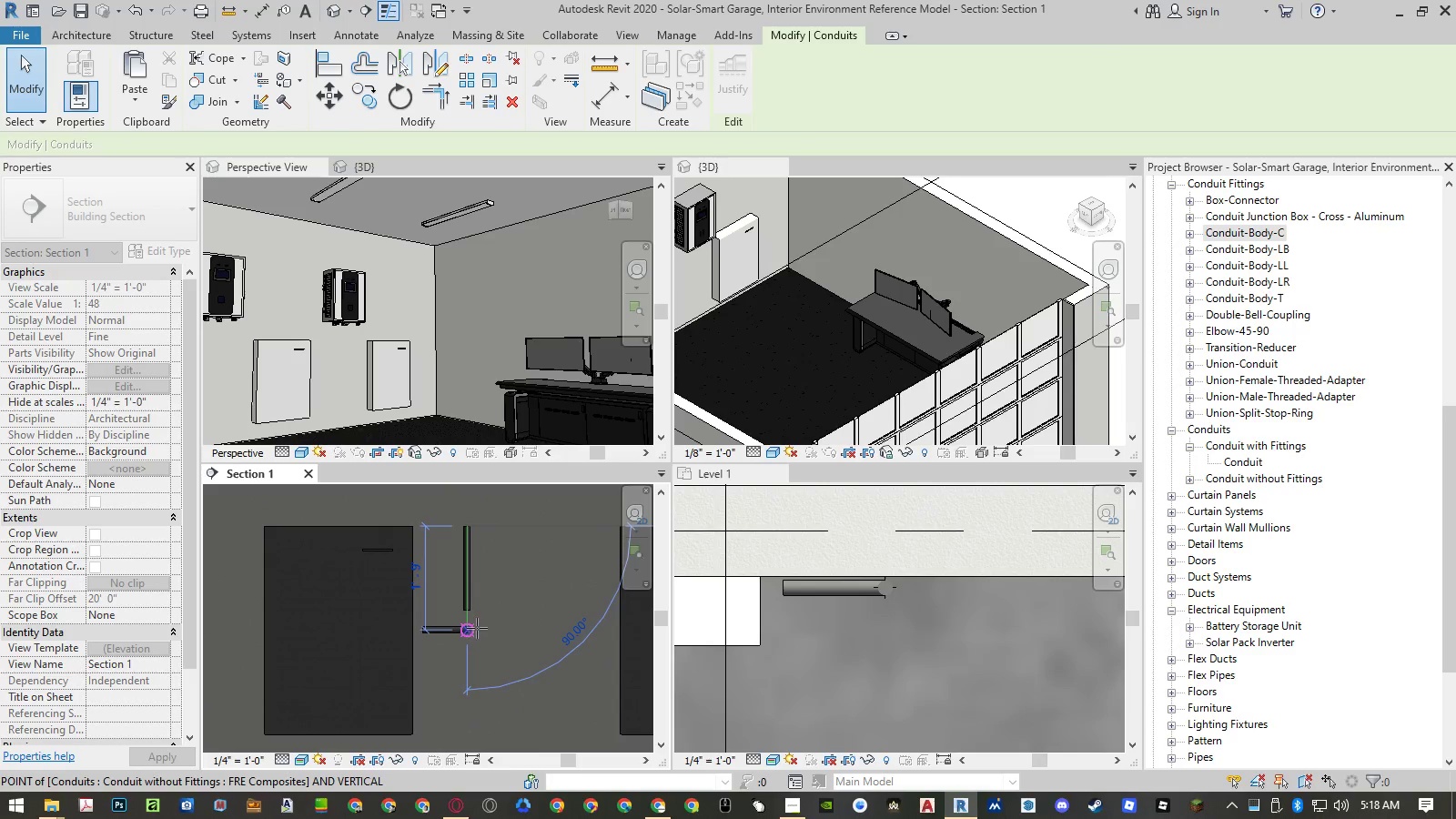 
mouse_move([1314, 767])
 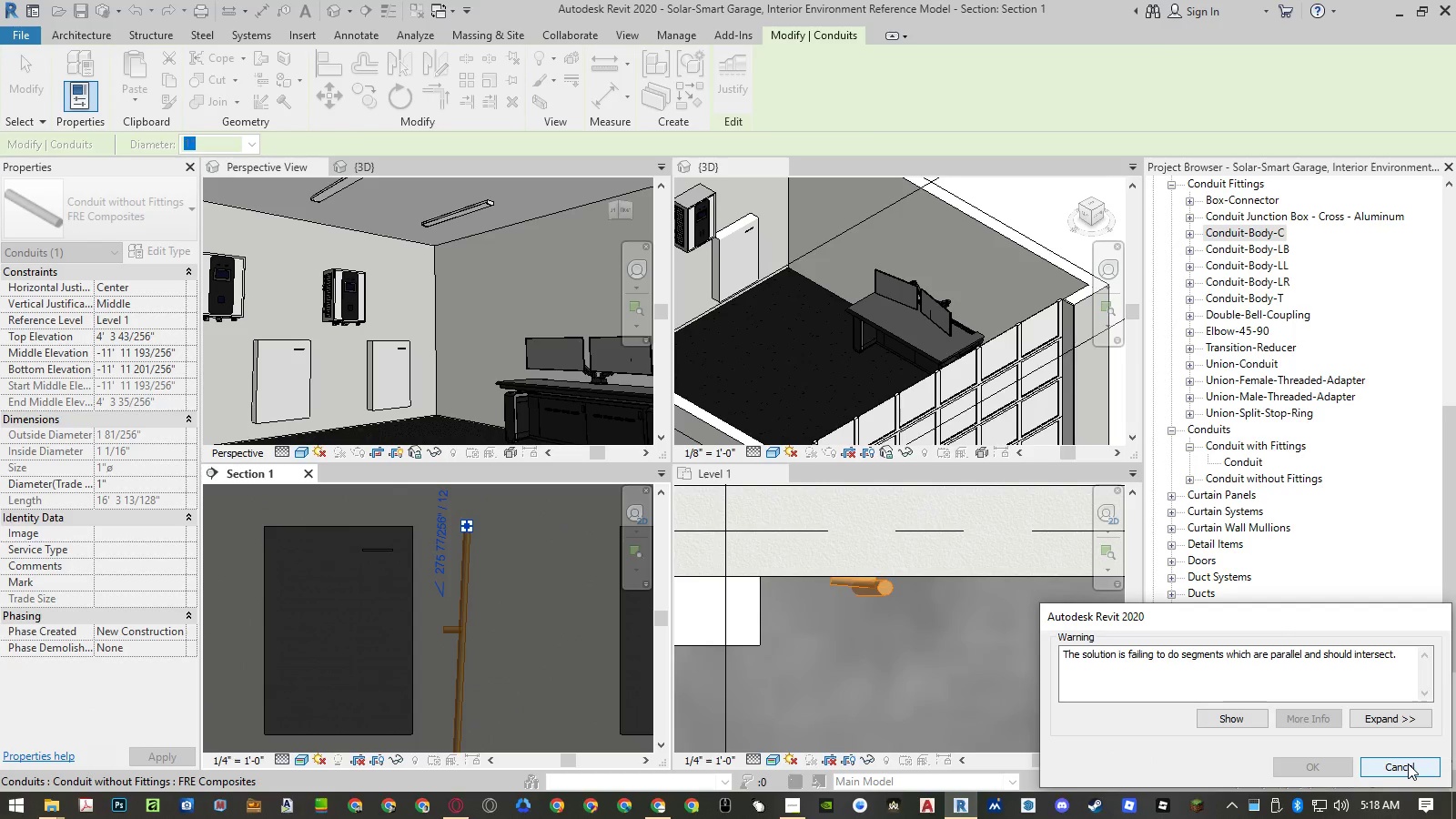 
left_click([1408, 763])
 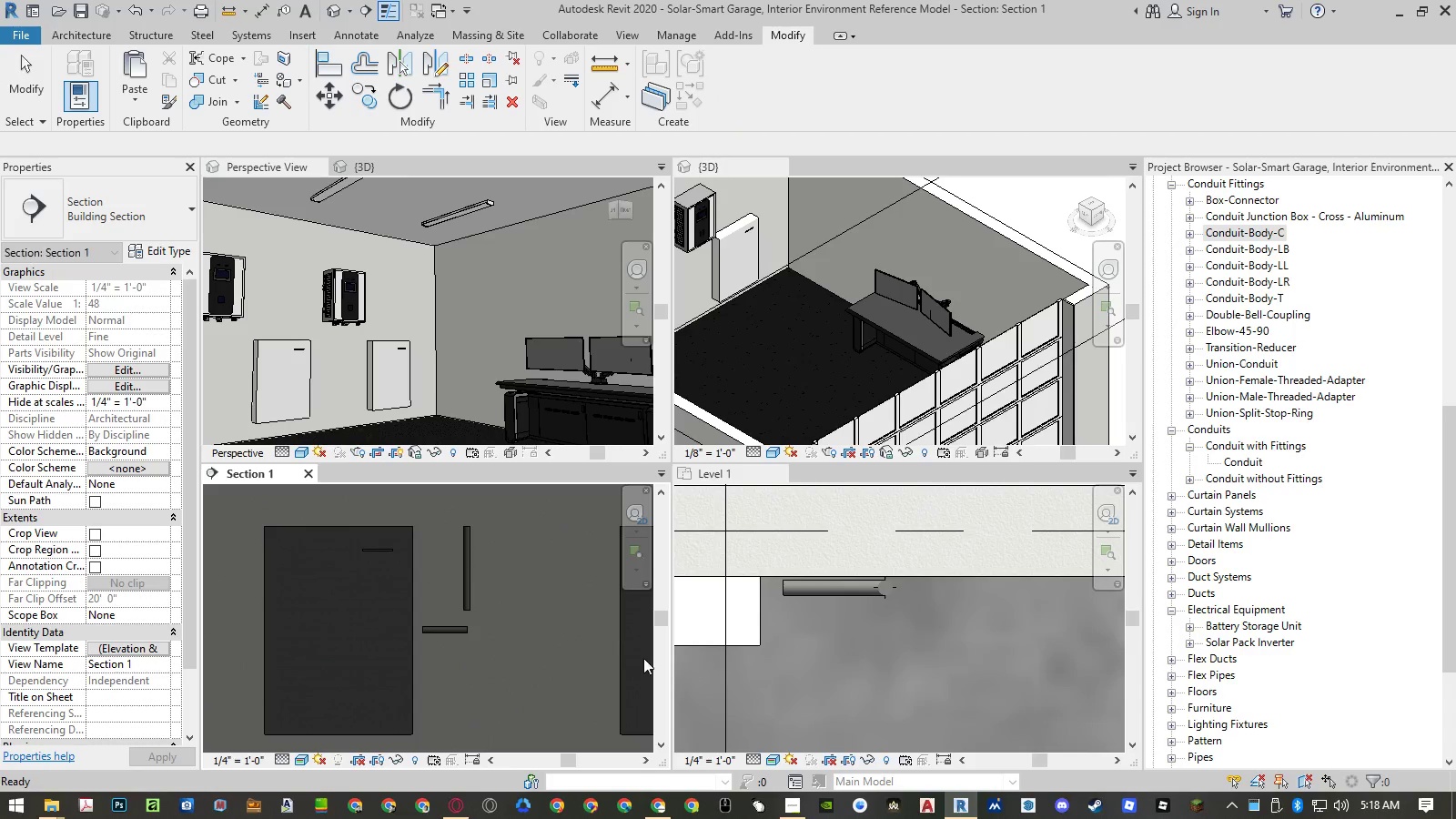 
key(Escape)
 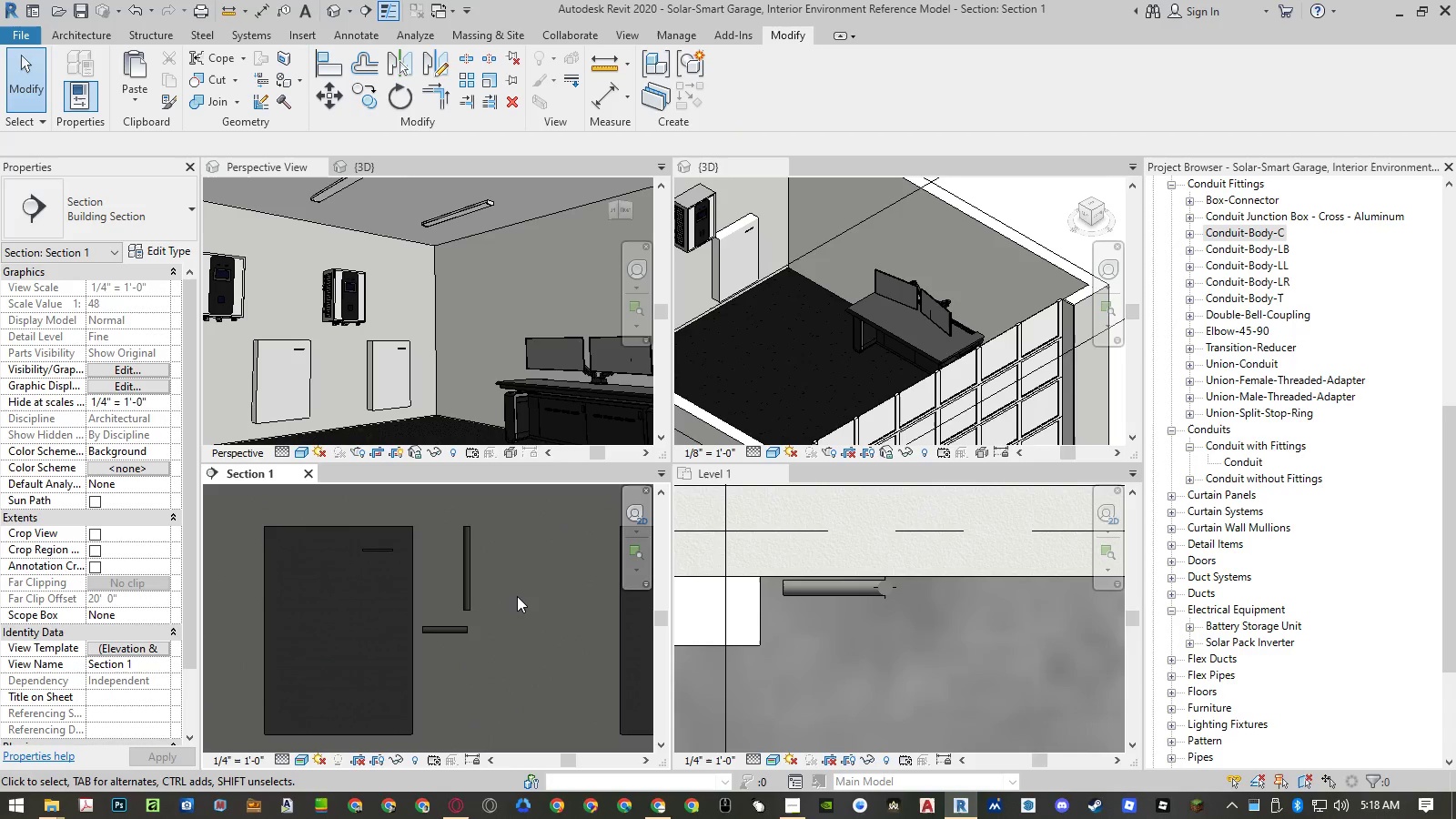 
left_click([517, 592])
 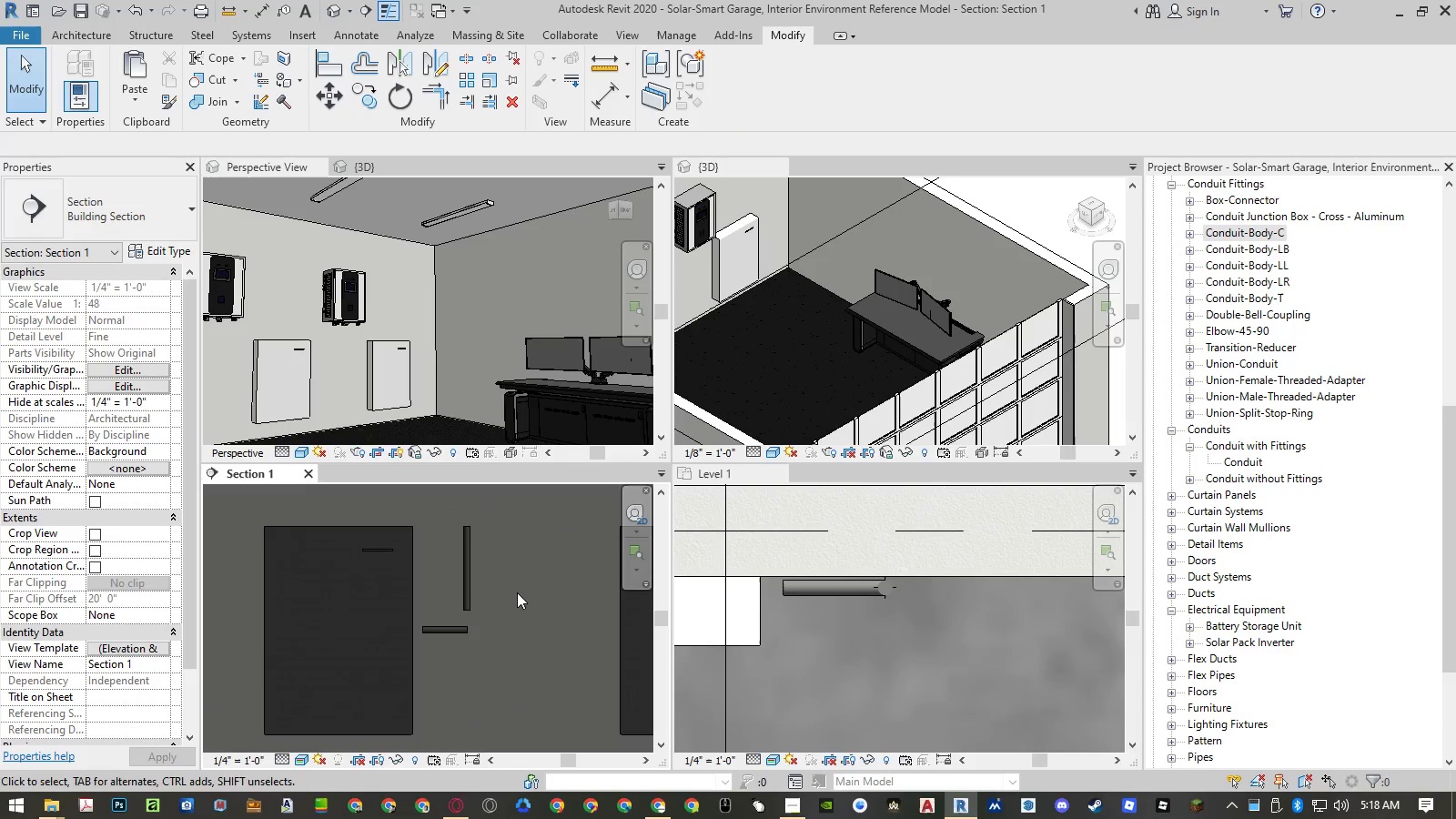 
type(tr)
 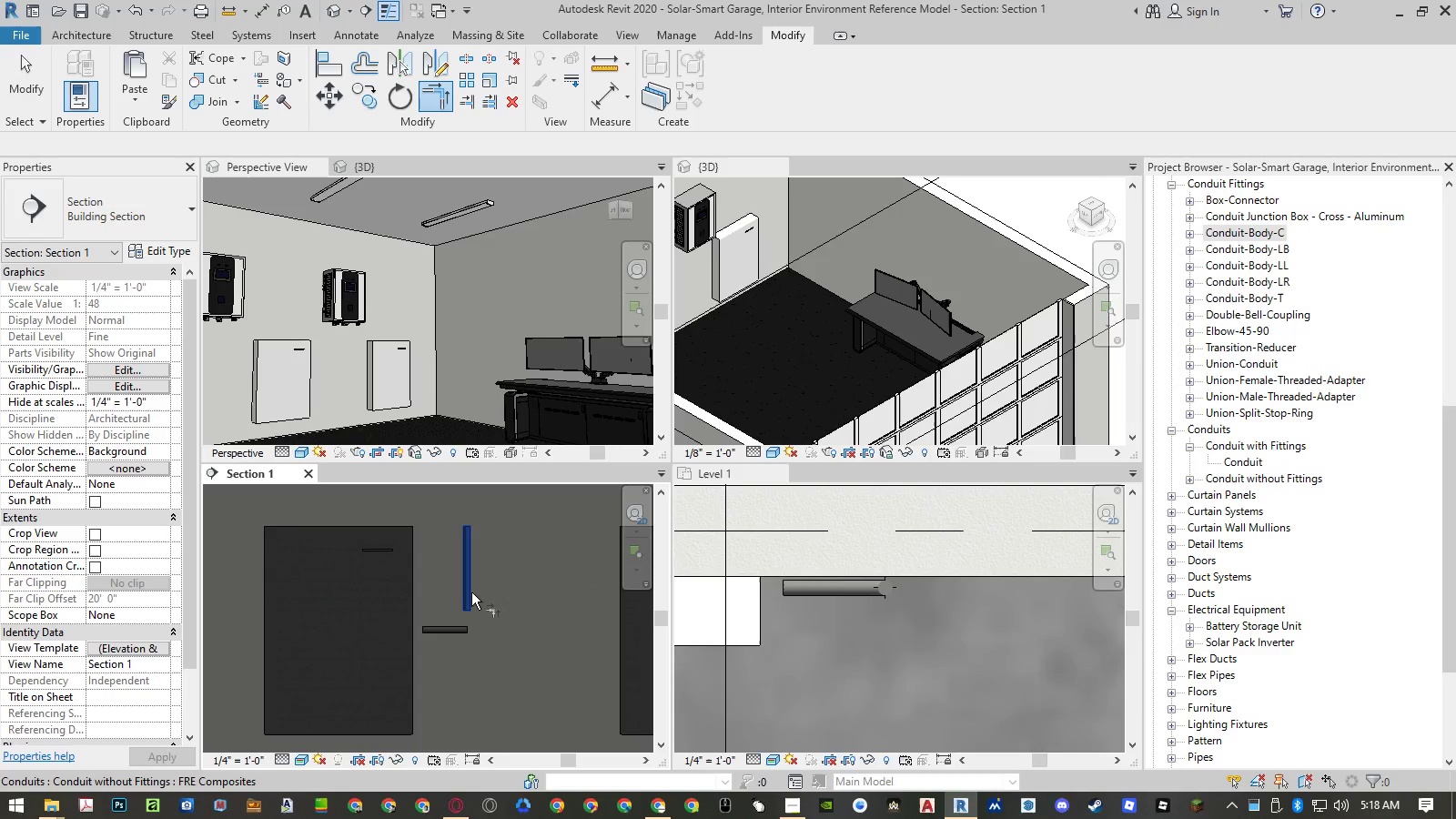 
left_click([471, 592])
 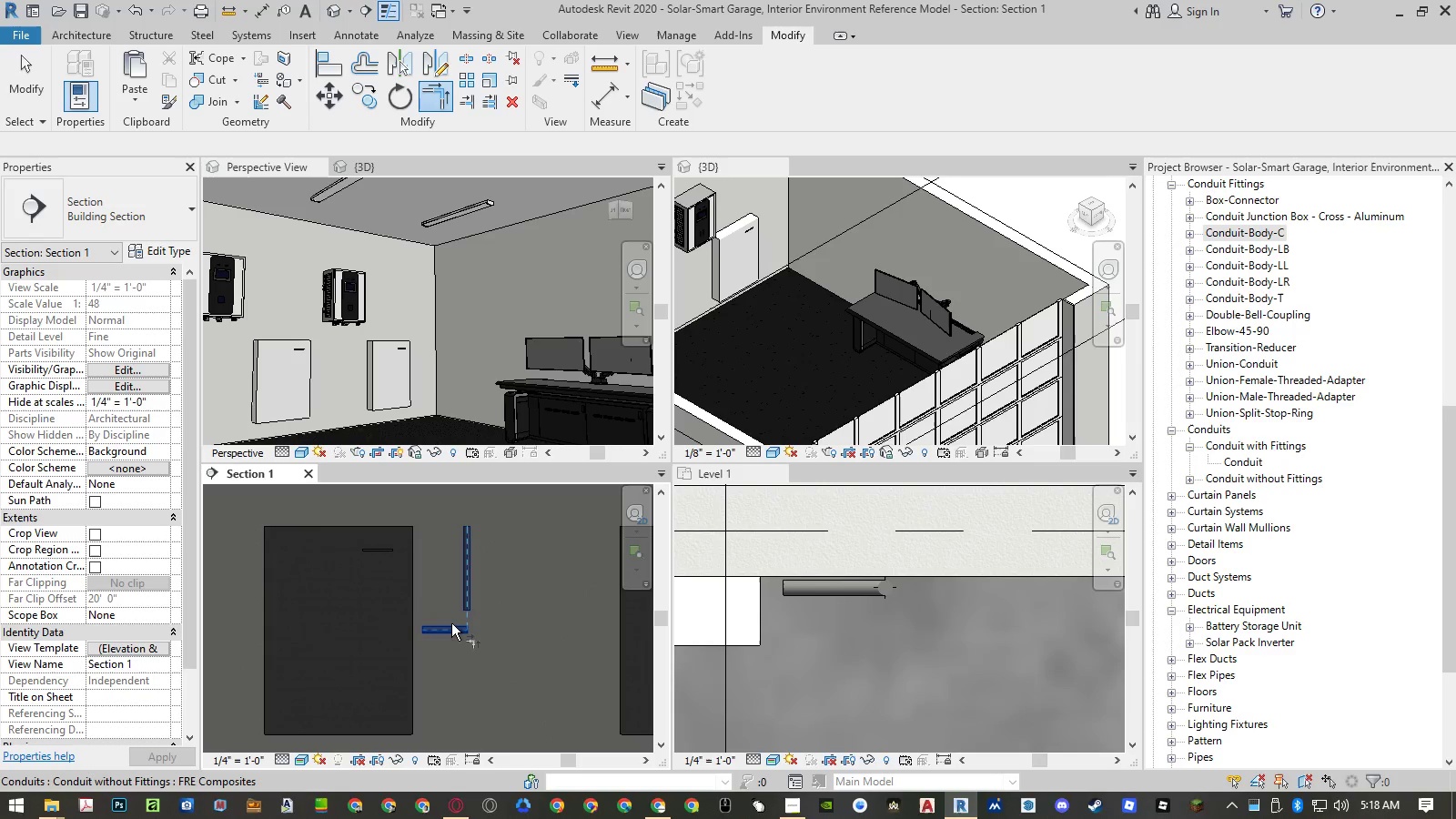 
left_click([451, 623])
 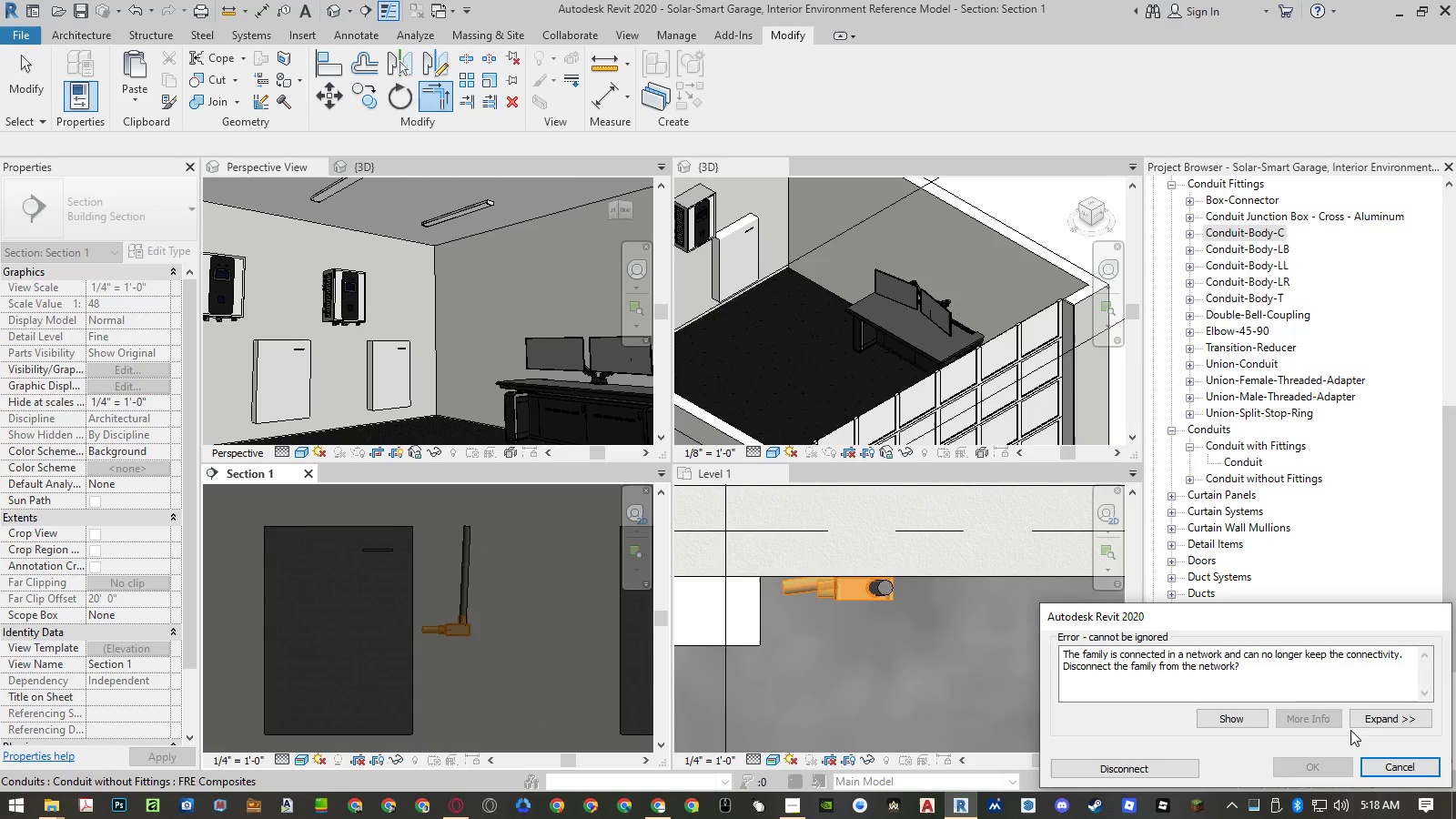 
wait(8.03)
 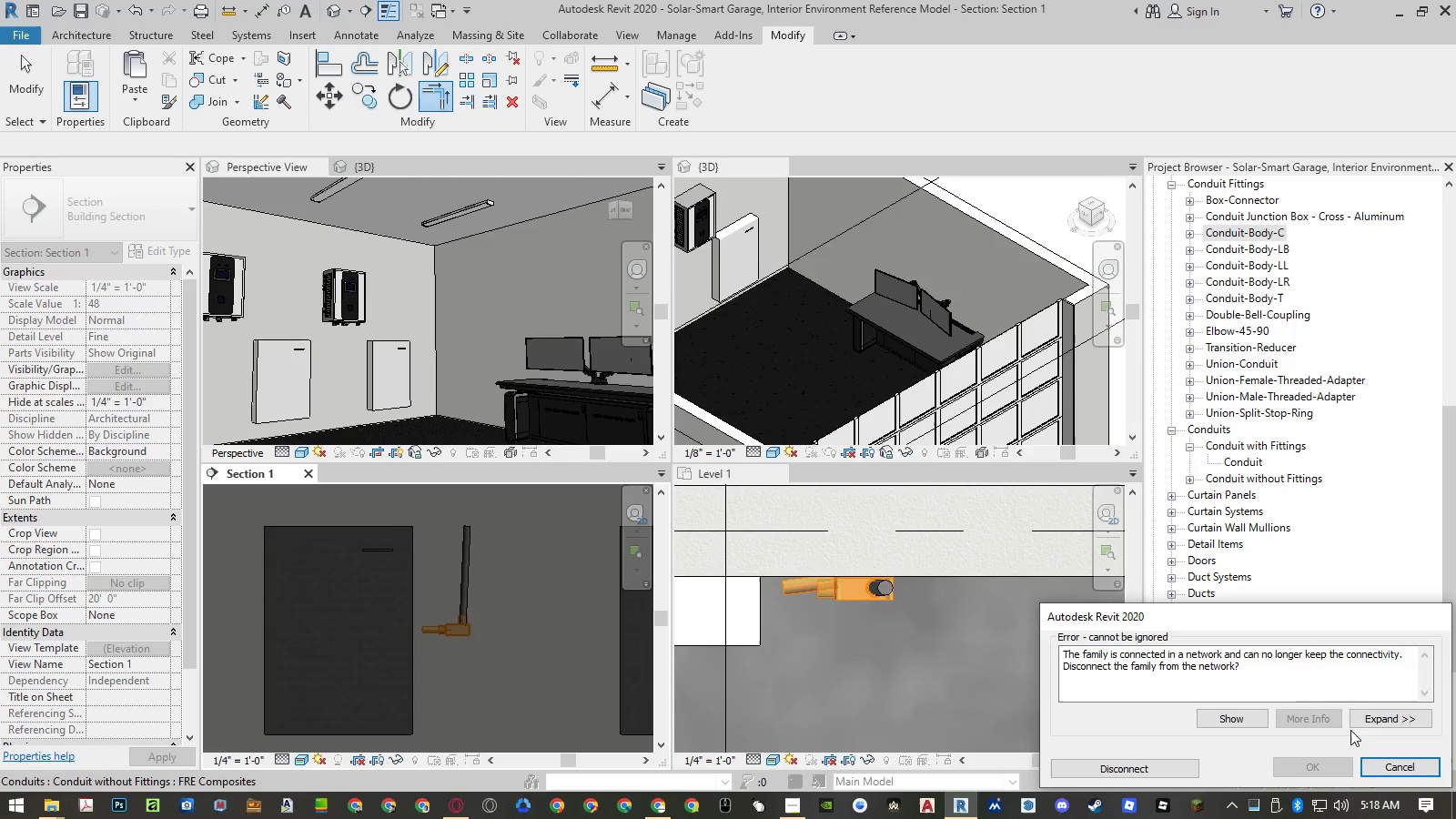 
left_click([1136, 763])
 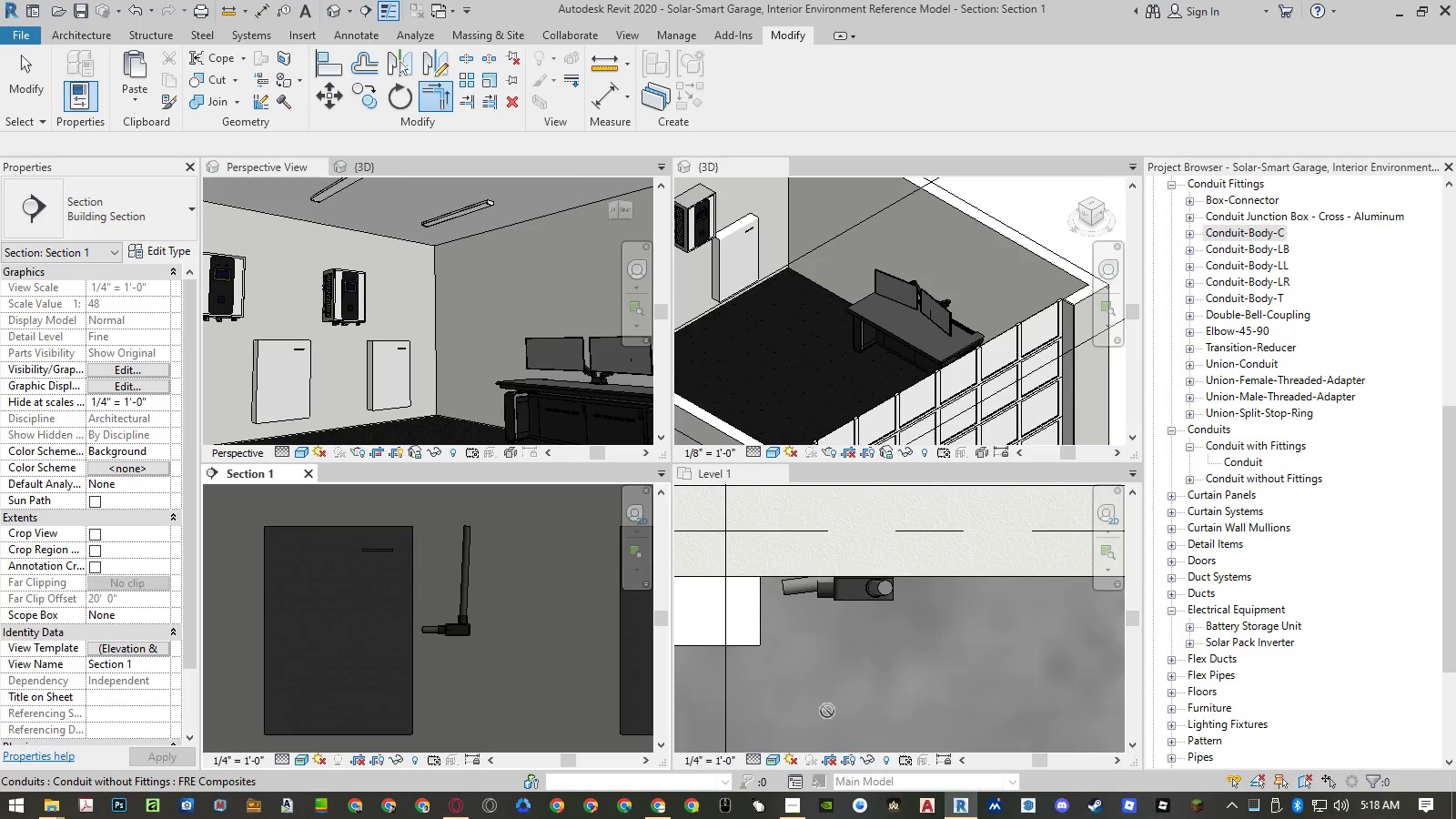 
key(Escape)
 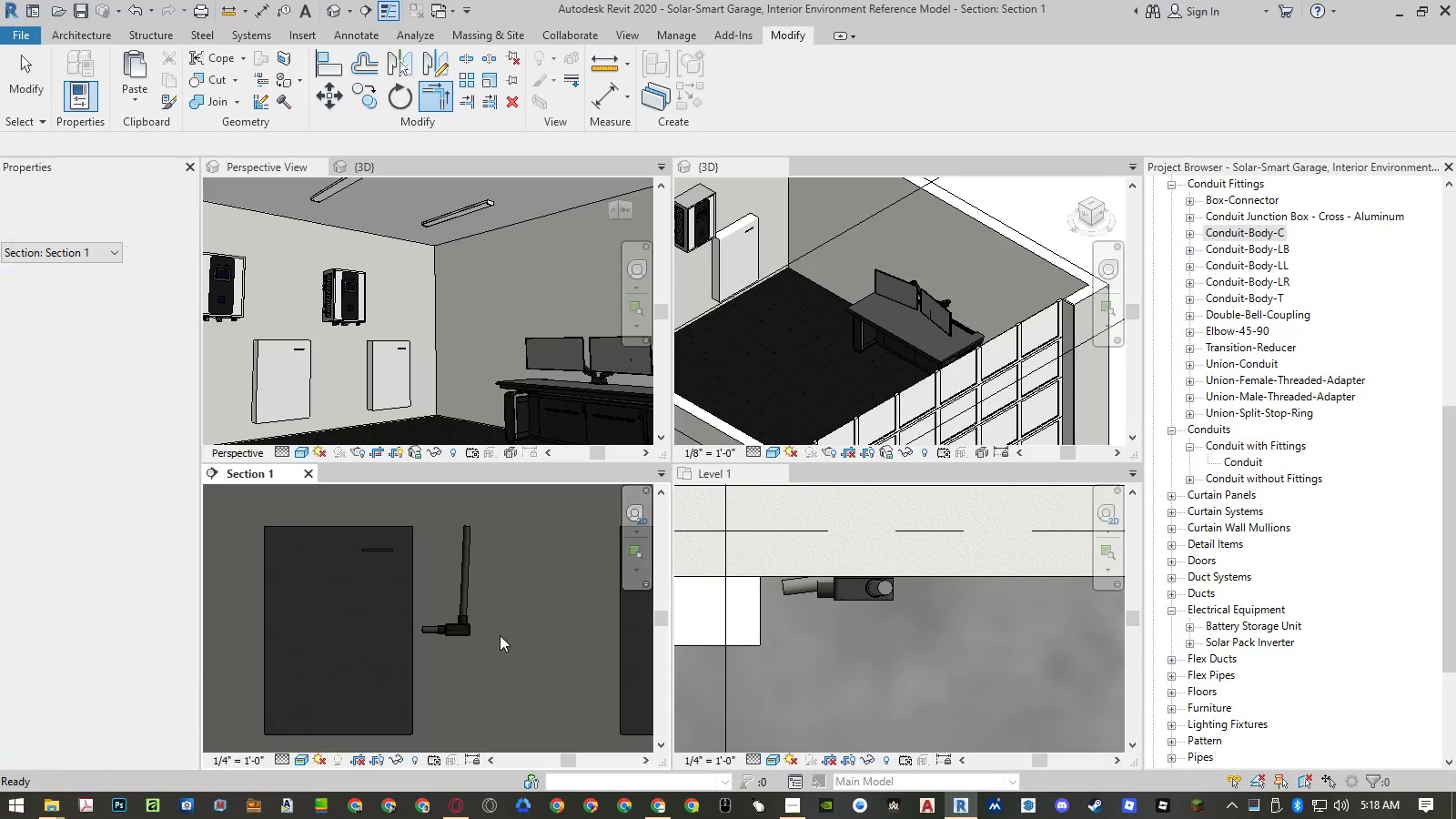 
key(Escape)
 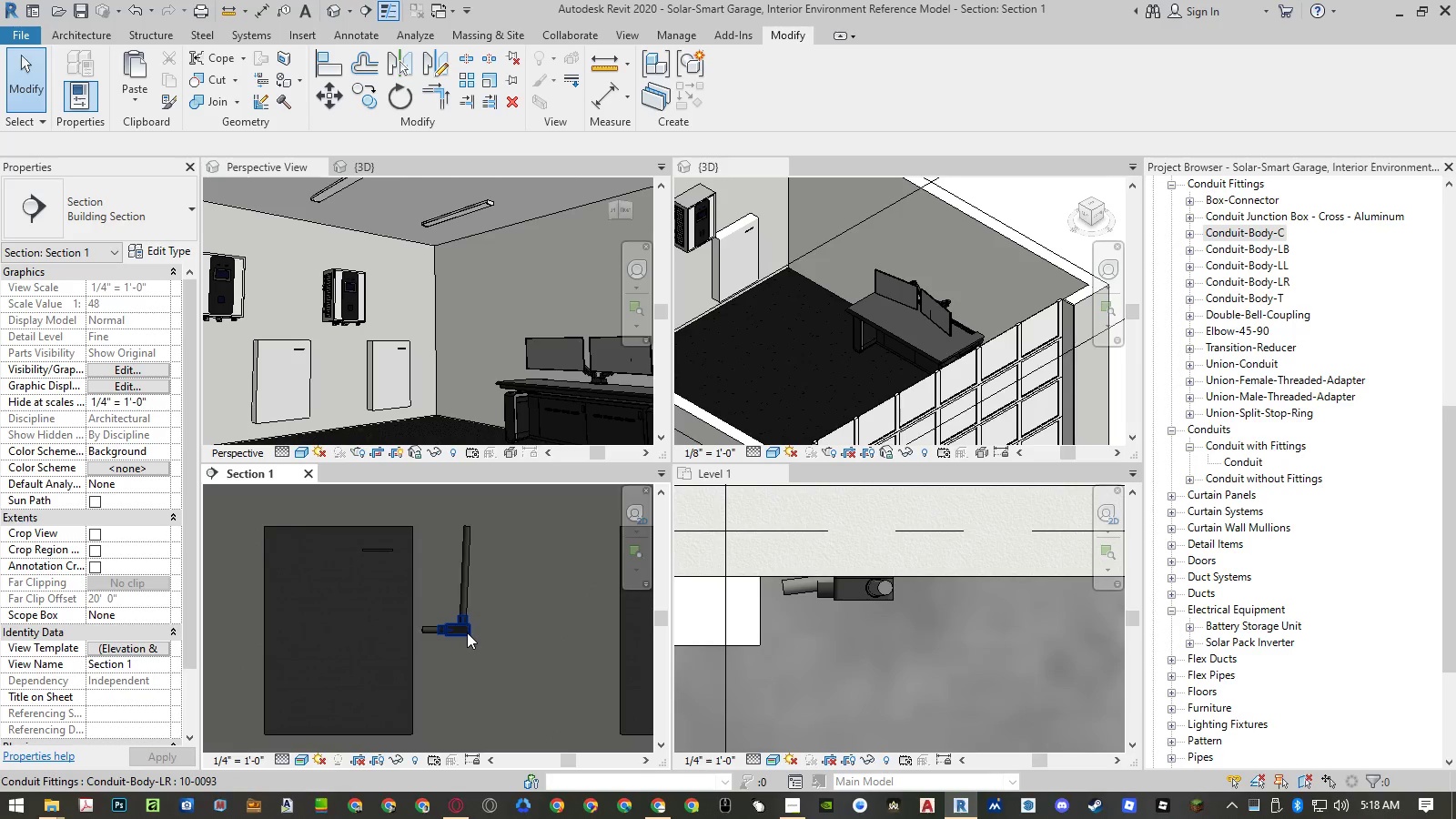 
scroll: coordinate [466, 632], scroll_direction: up, amount: 5.0
 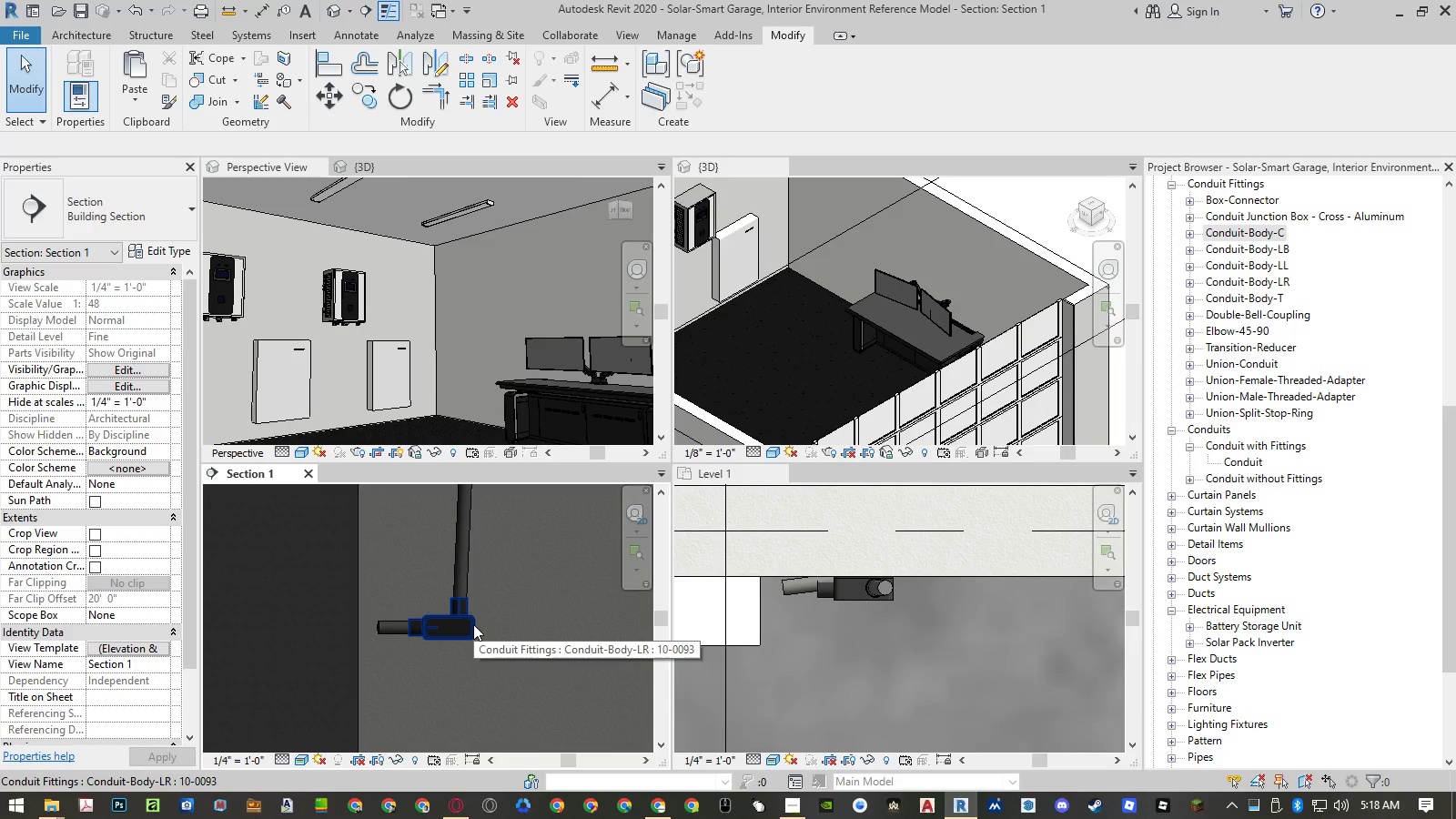 
left_click([474, 624])
 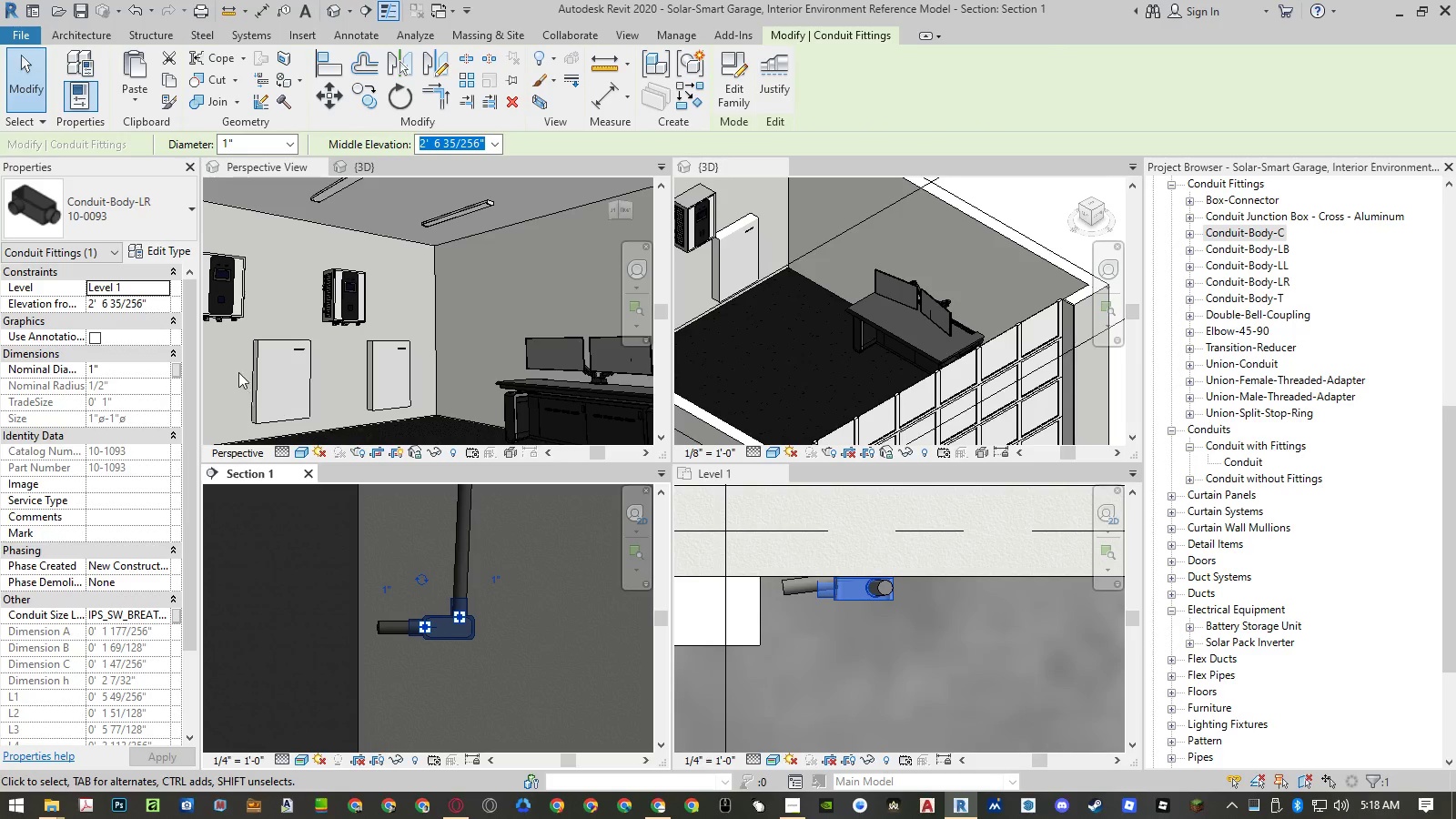 
left_click([165, 222])
 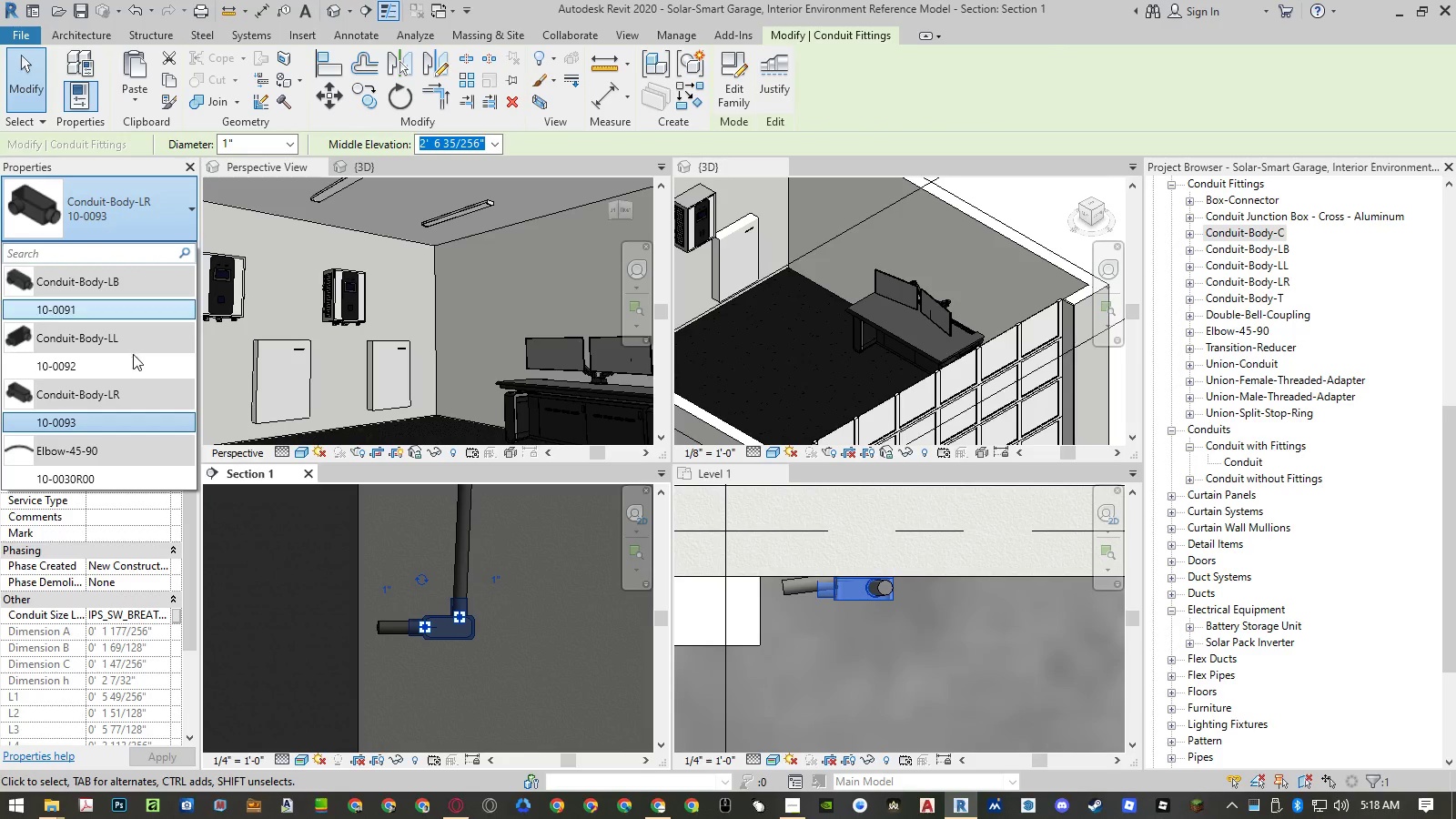 
left_click([130, 361])
 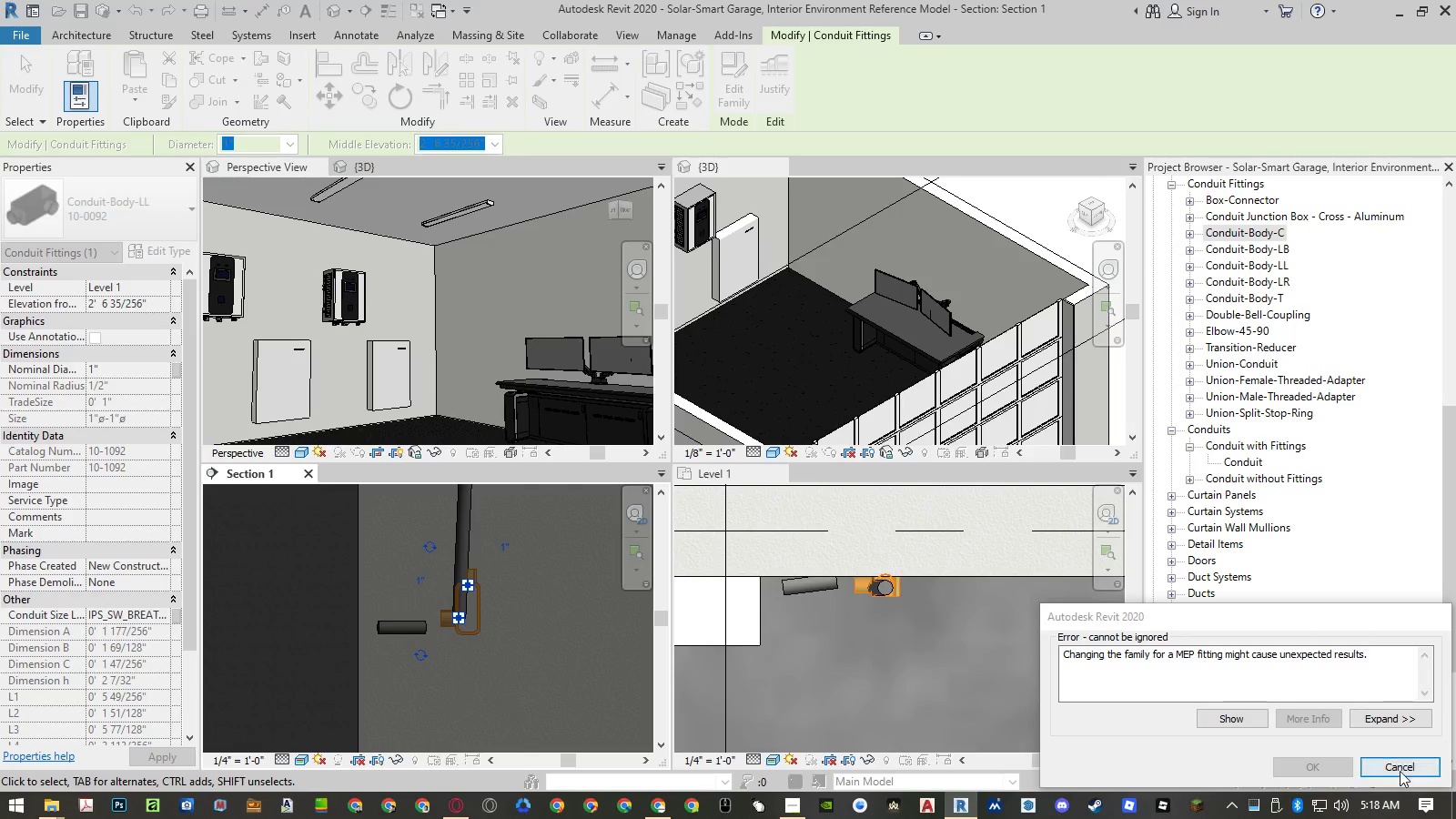 
left_click([1434, 770])
 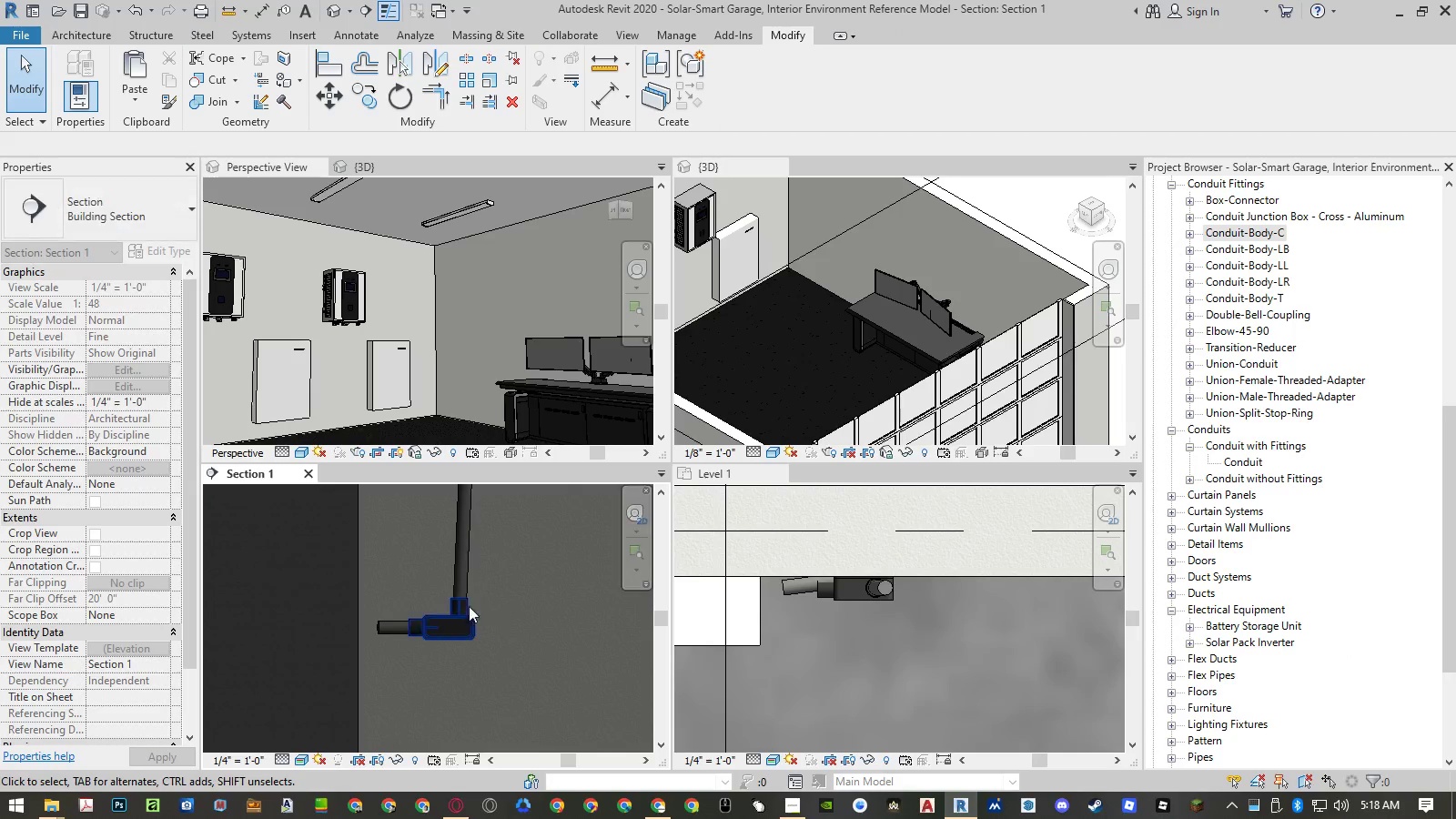 
left_click([460, 610])
 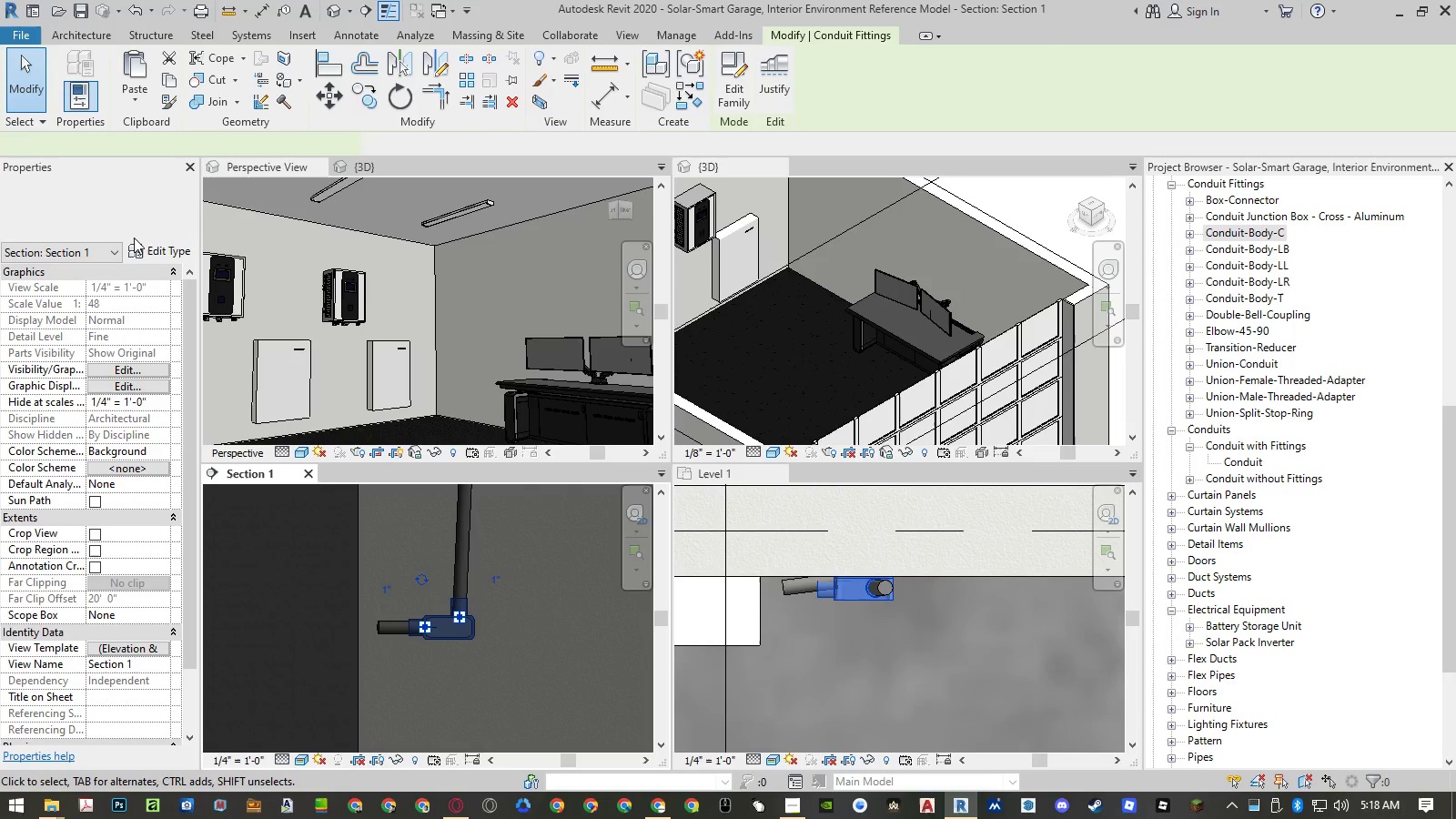 
left_click([125, 221])
 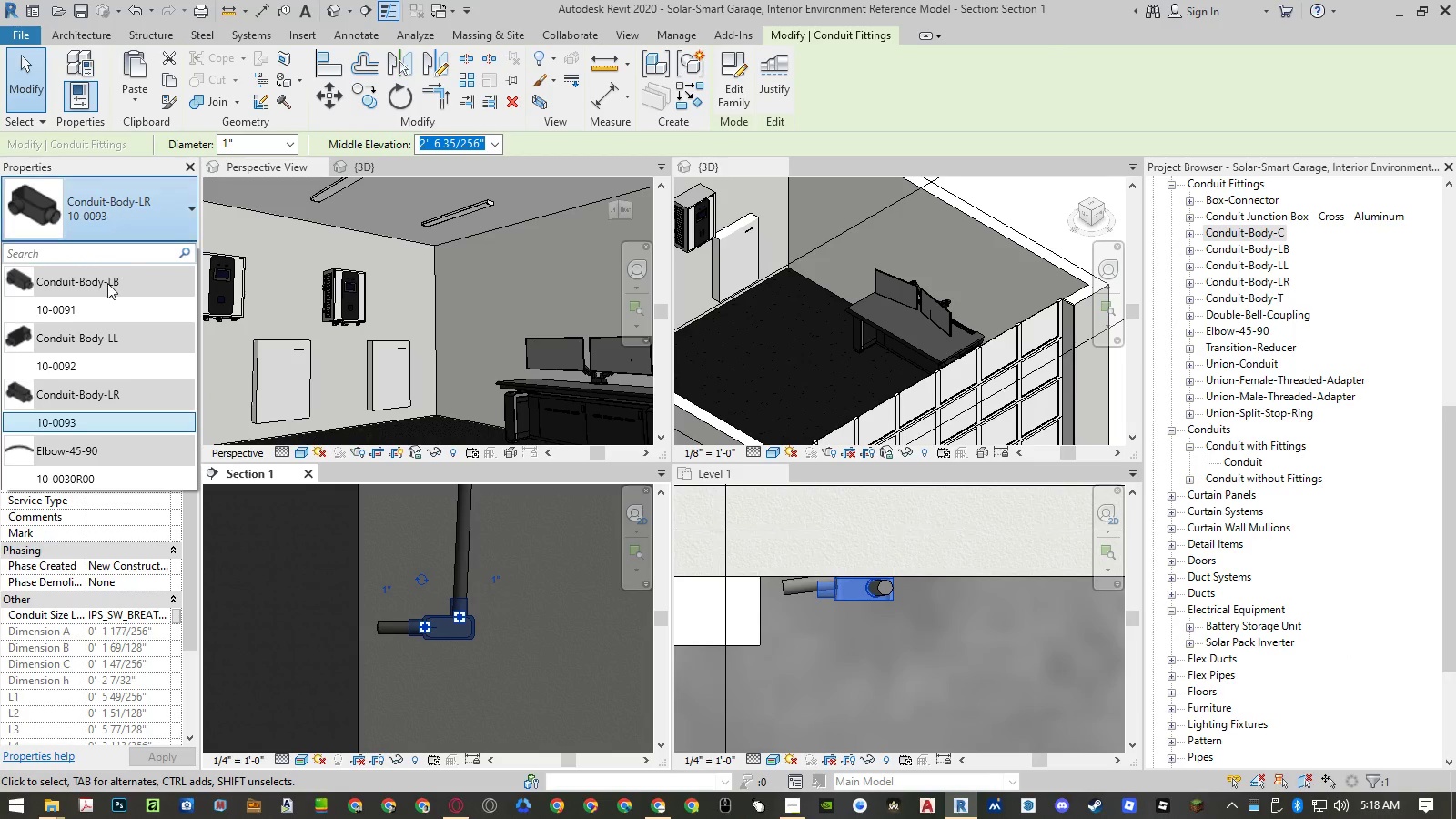 
left_click([99, 309])
 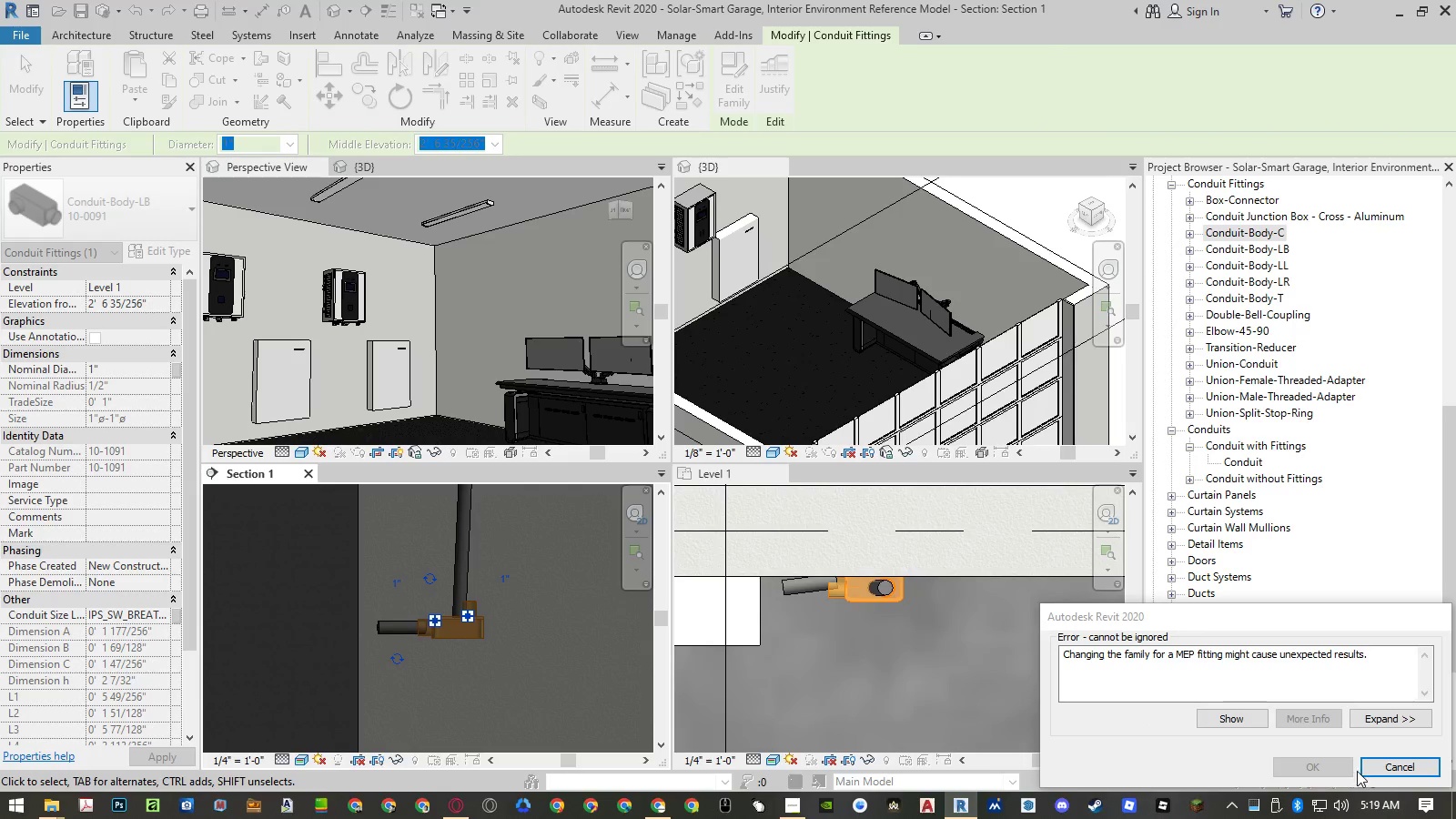 
left_click([1390, 764])
 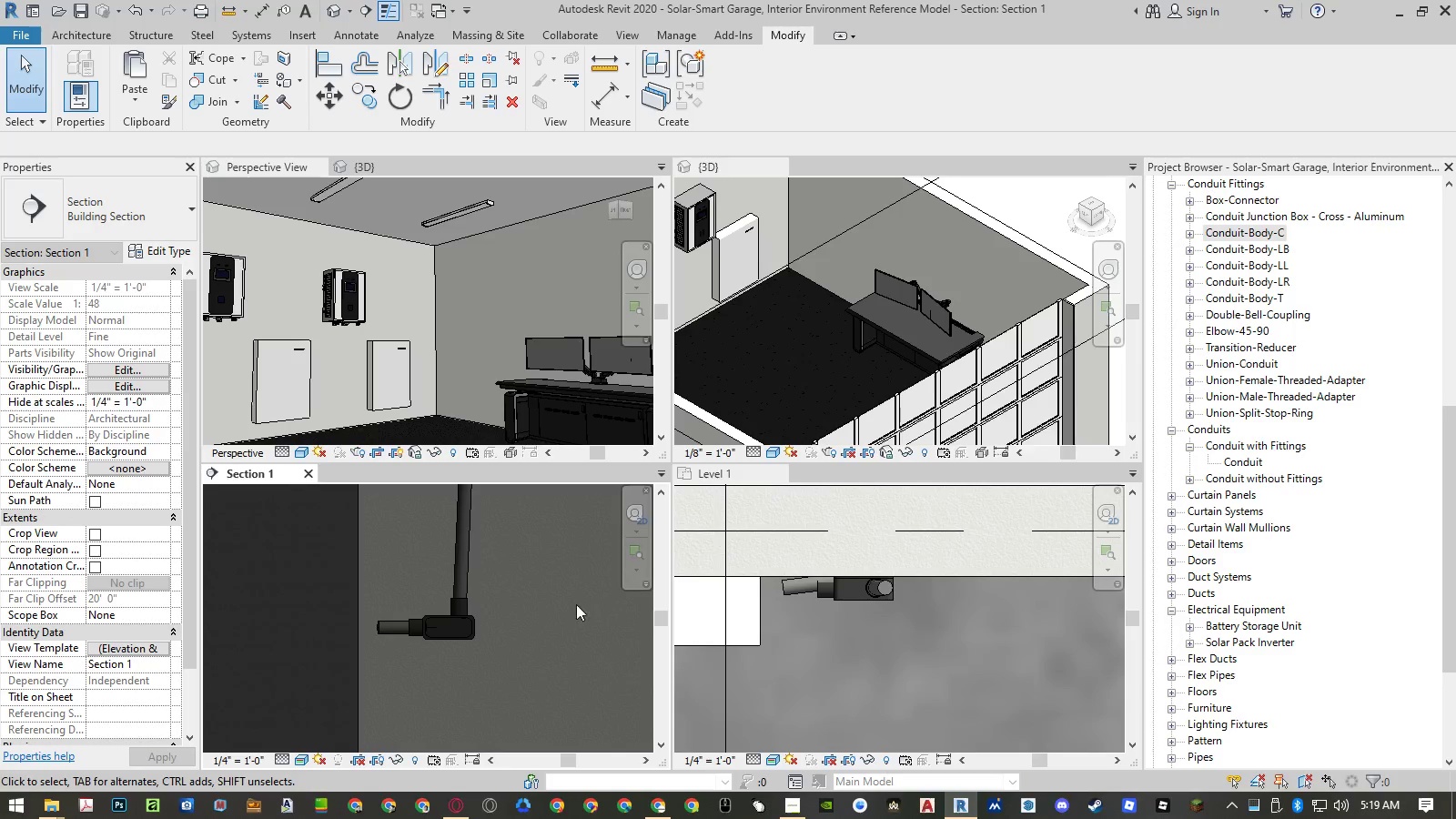 
left_click([526, 597])
 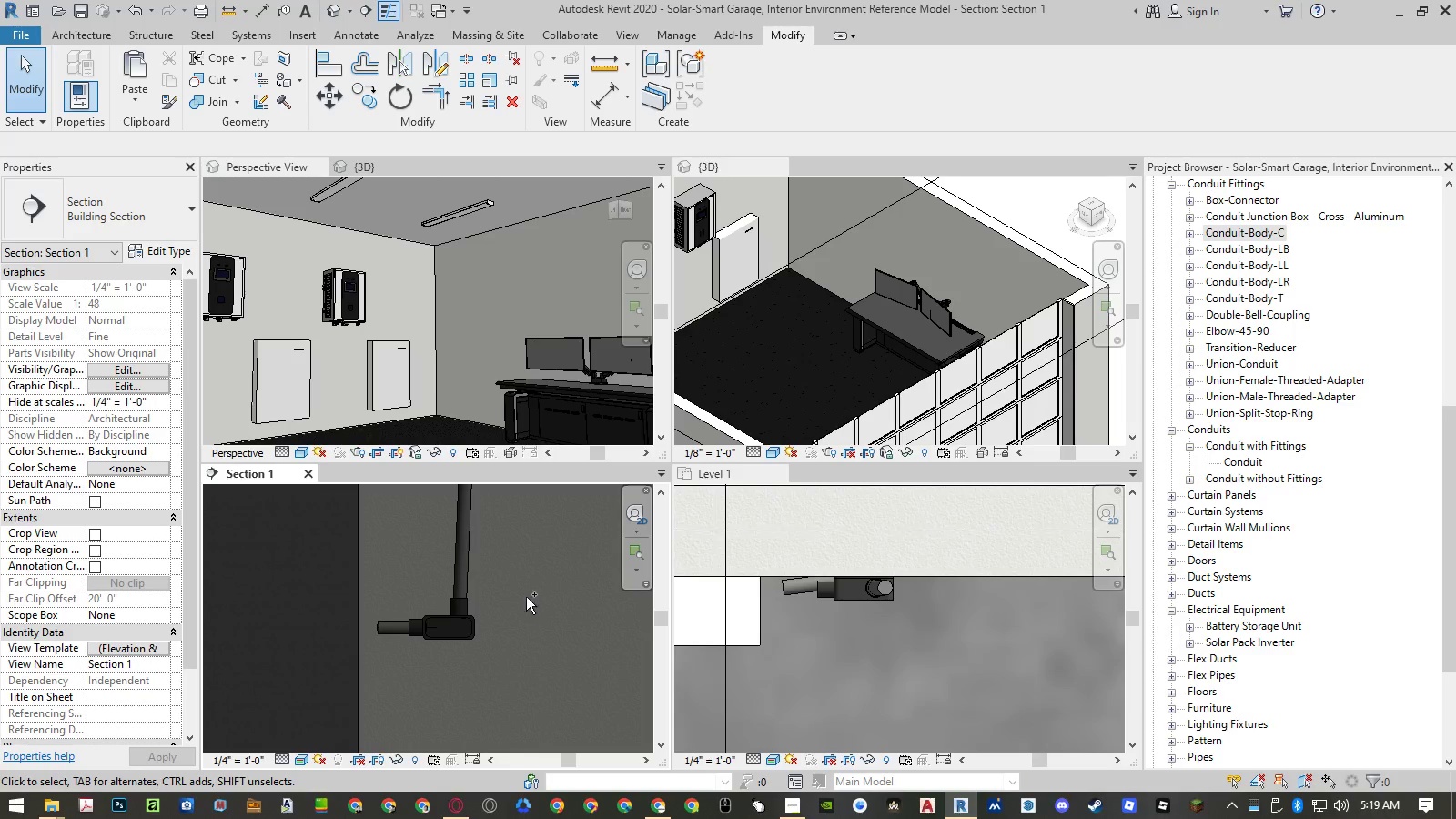 
key(Control+ControlLeft)
 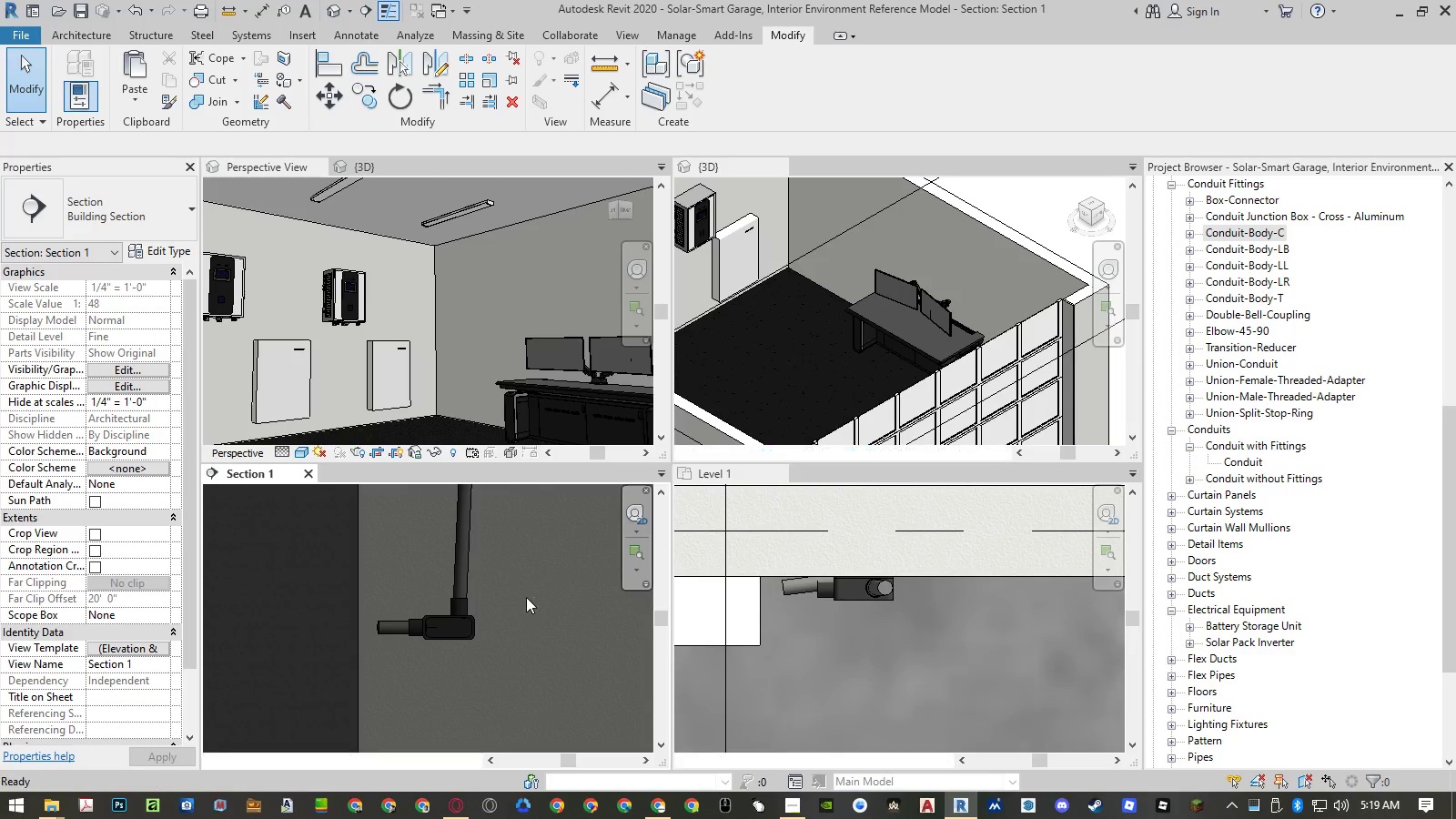 
key(Control+Z)
 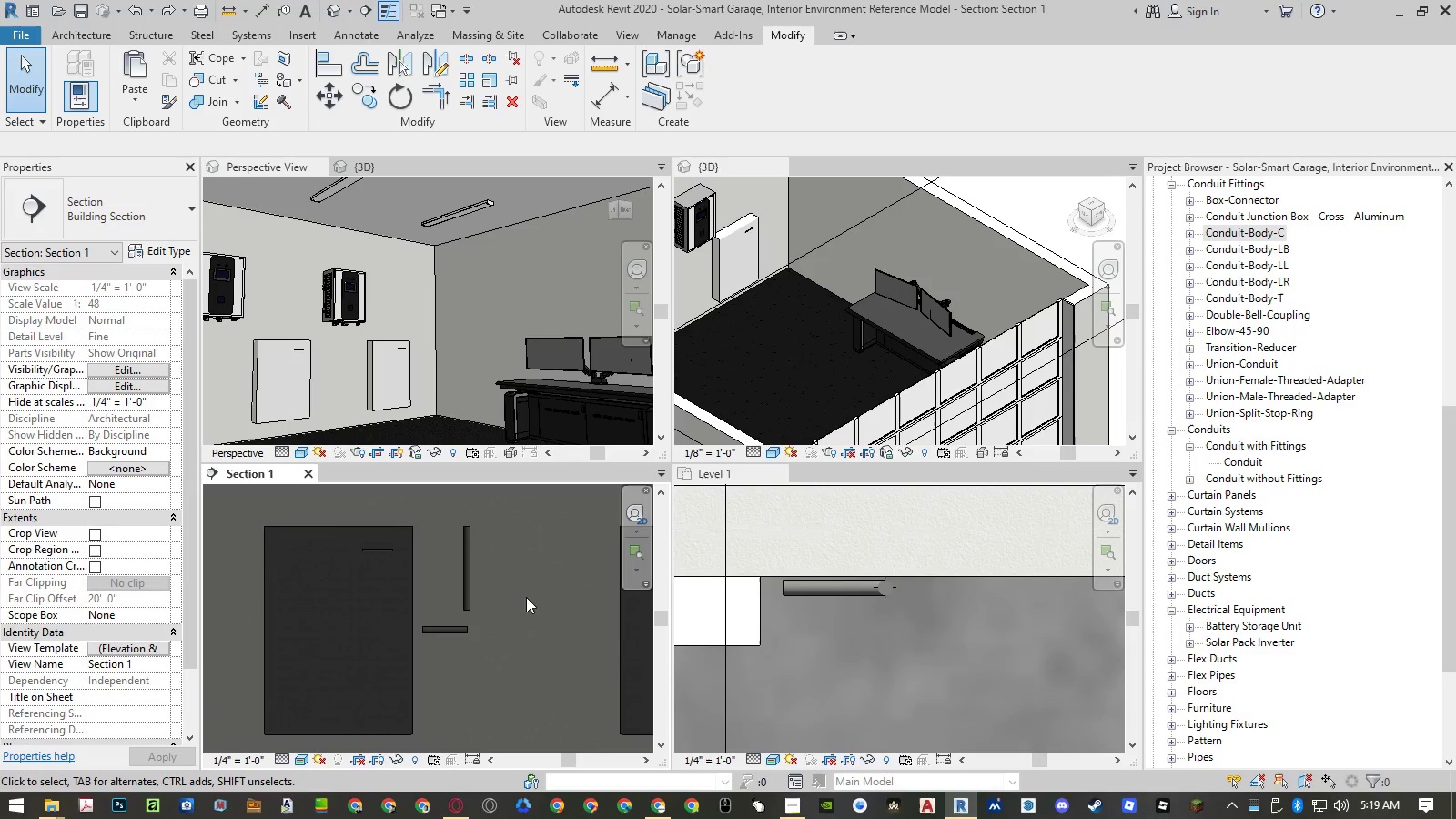 
hold_key(key=ControlLeft, duration=1.01)
 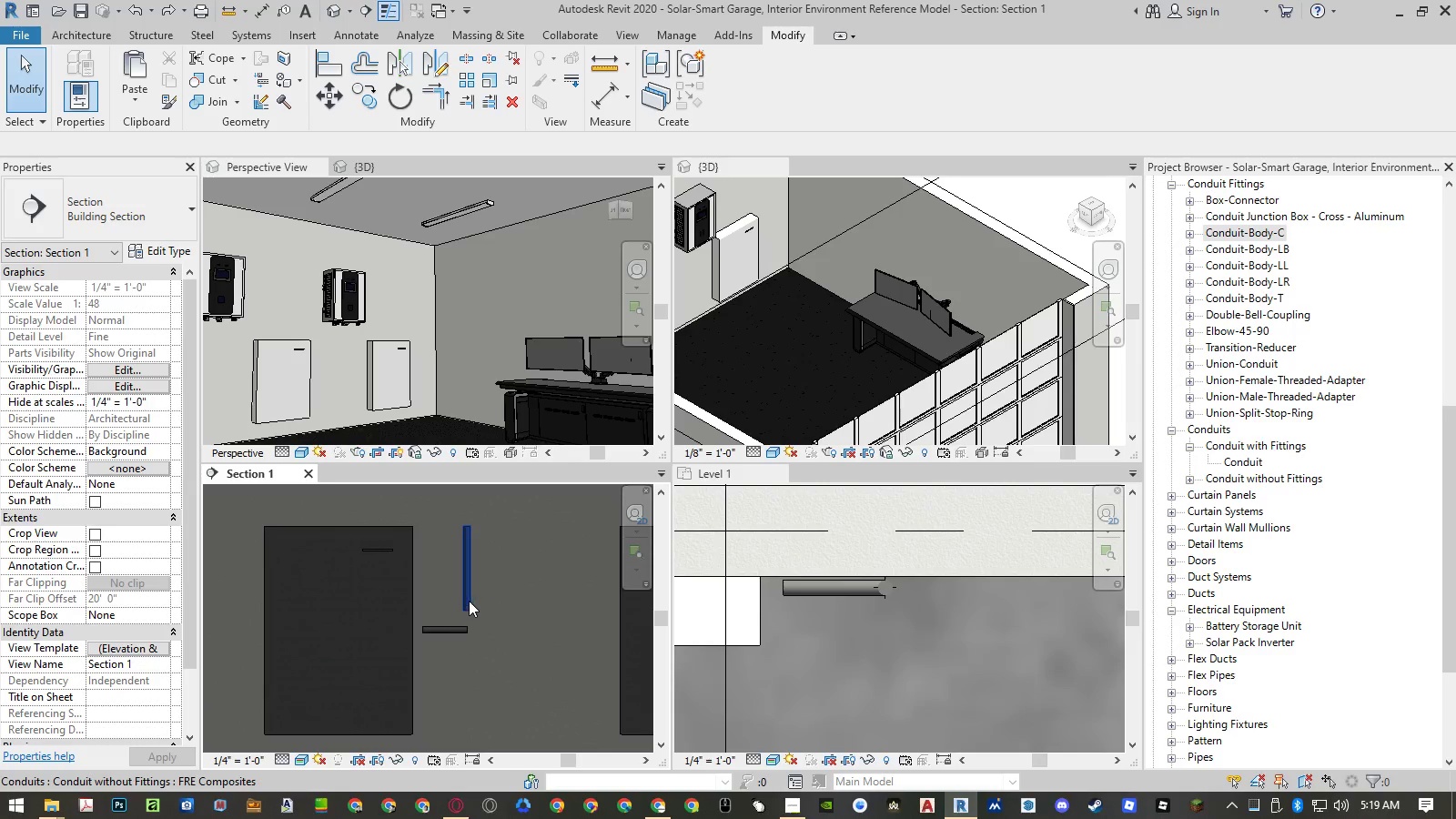 
left_click([469, 601])
 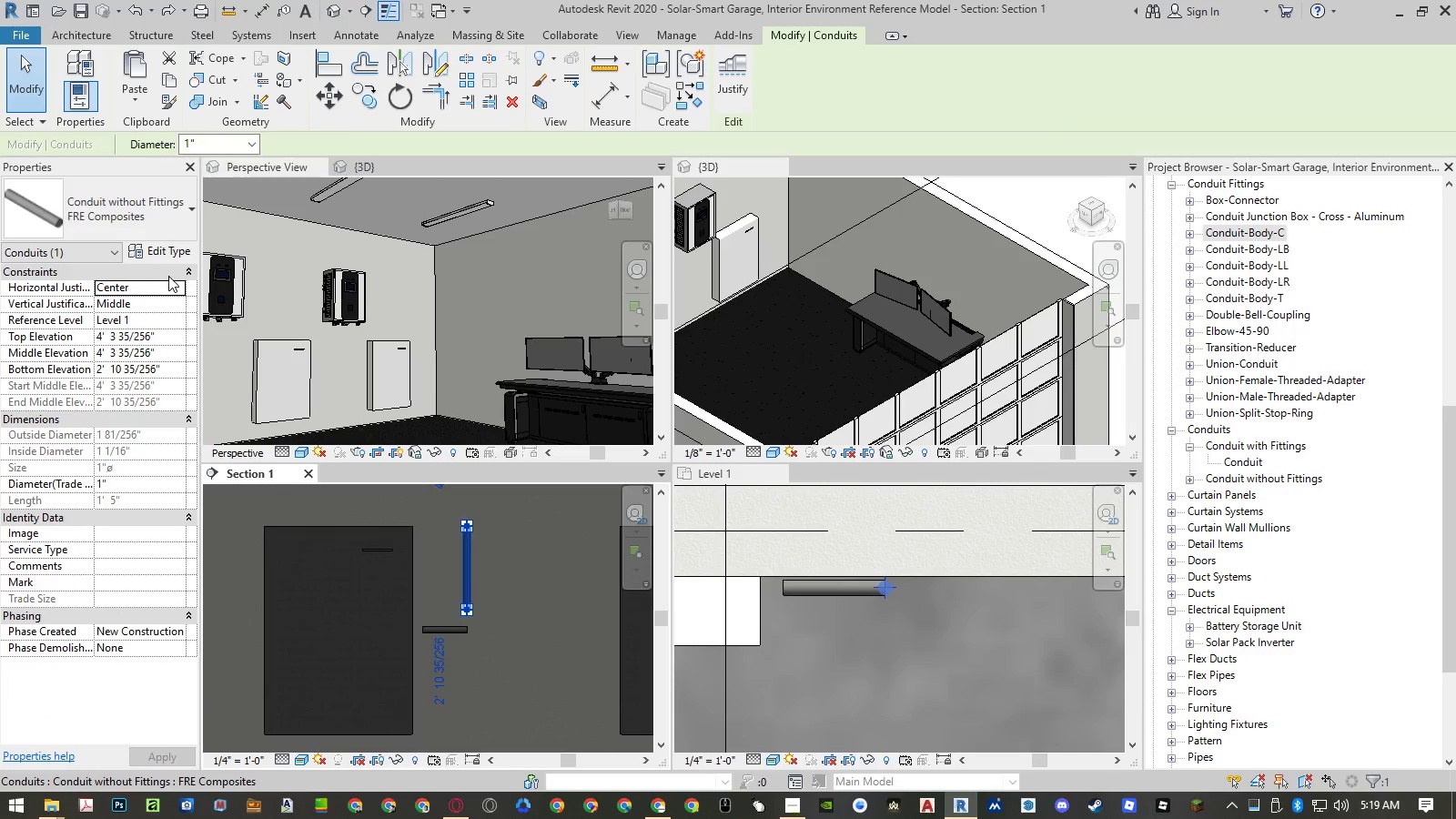 
left_click([163, 259])
 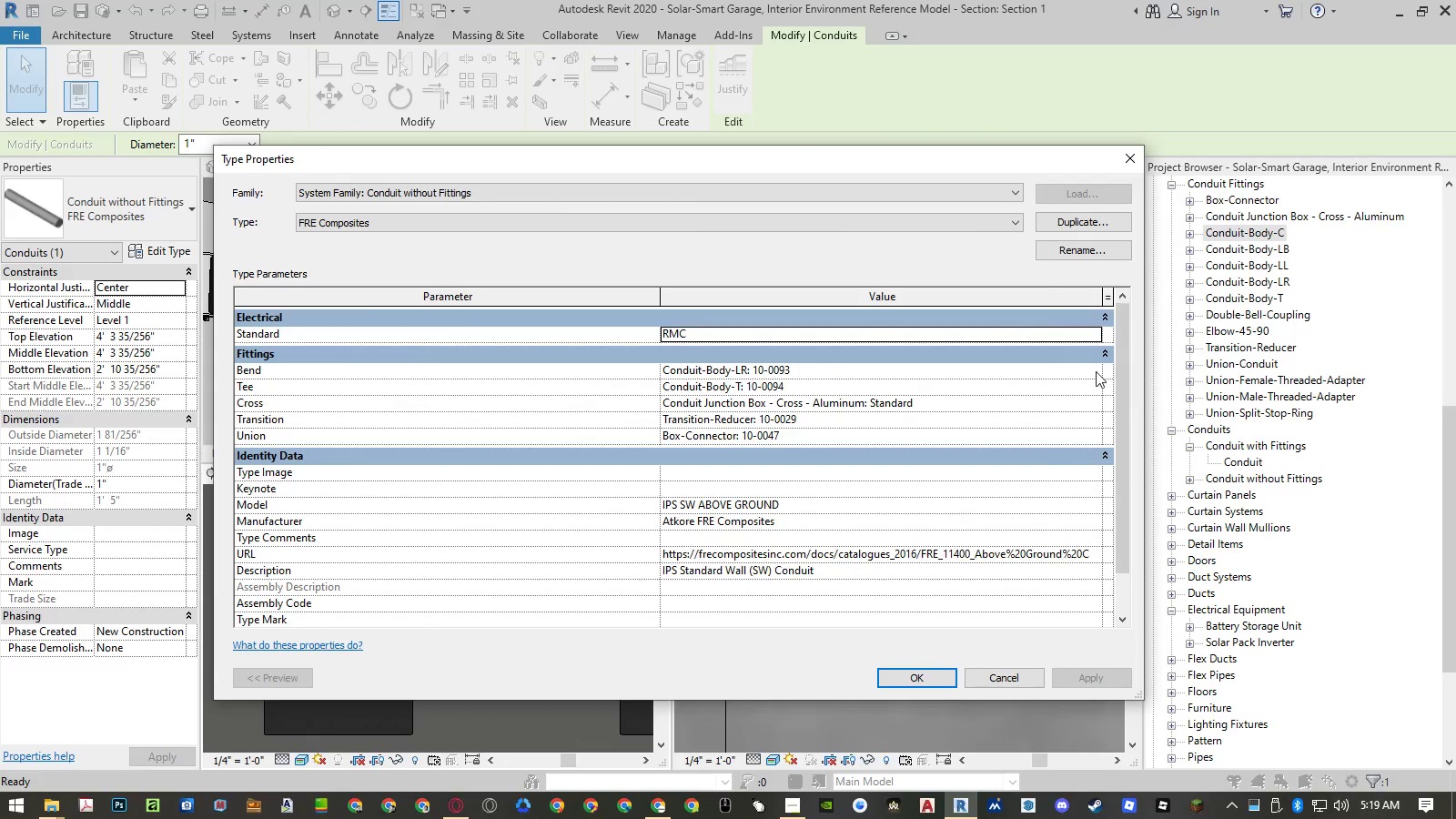 
left_click([1095, 373])
 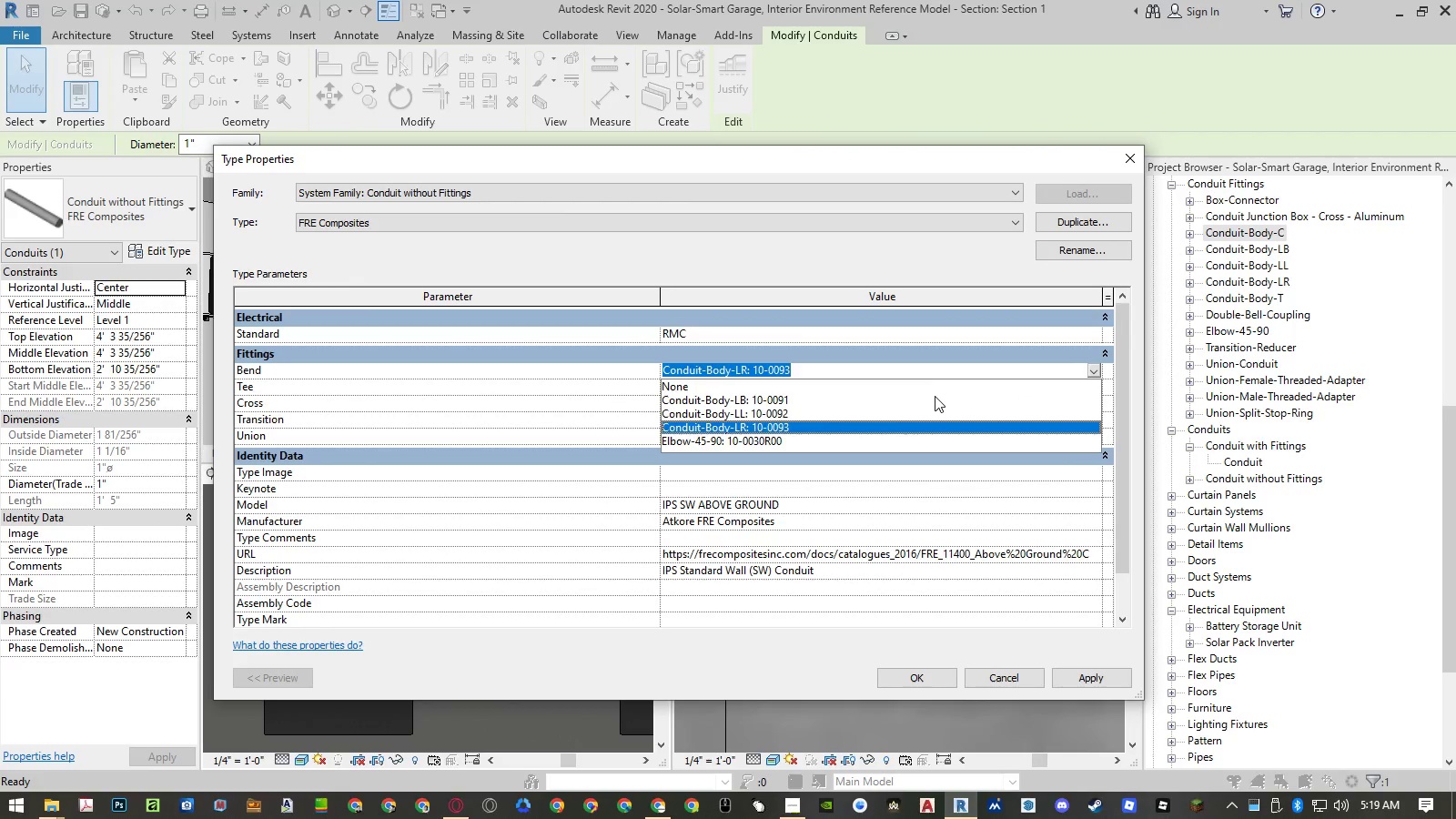 
left_click([934, 397])
 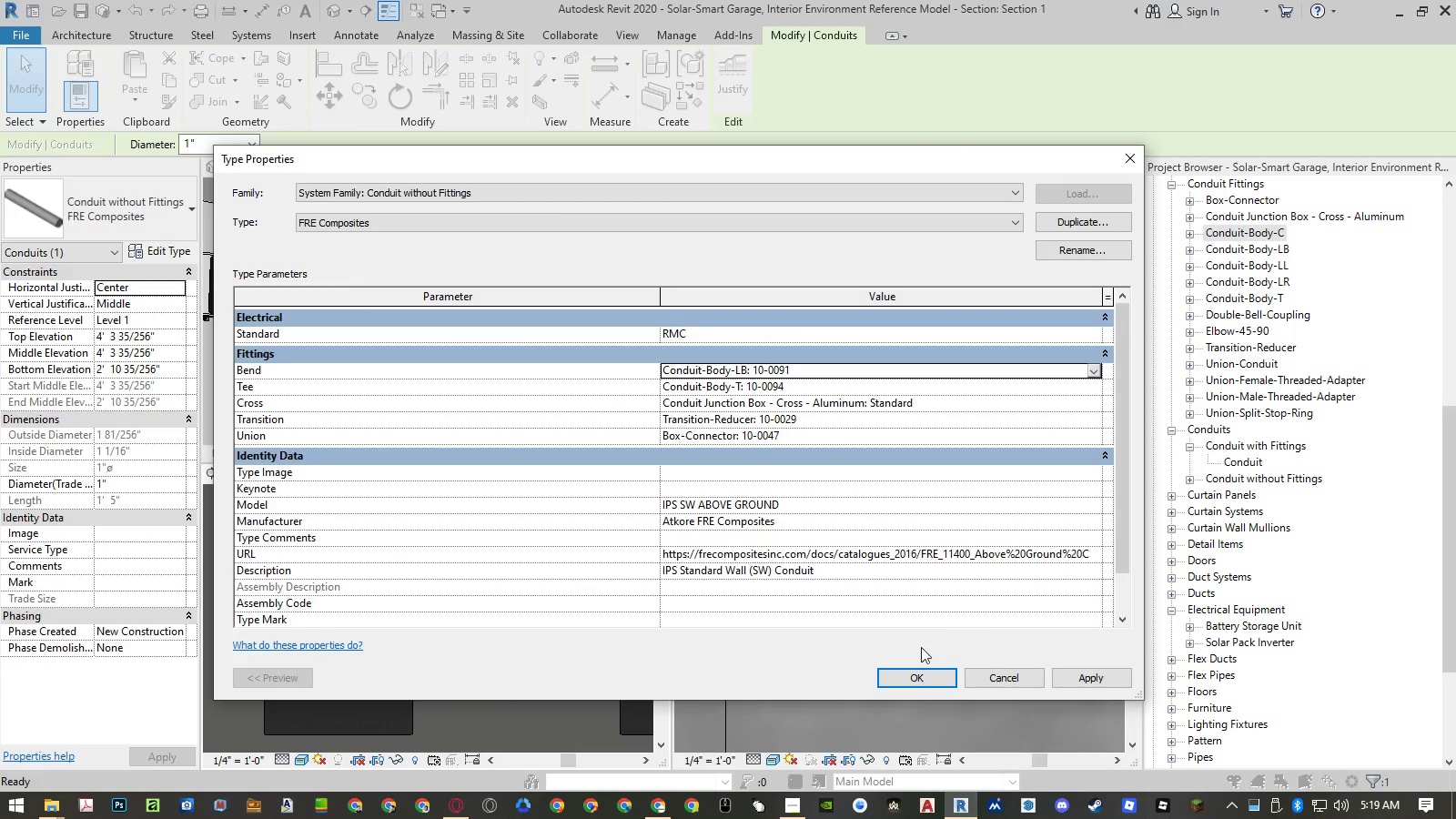 
left_click([916, 680])
 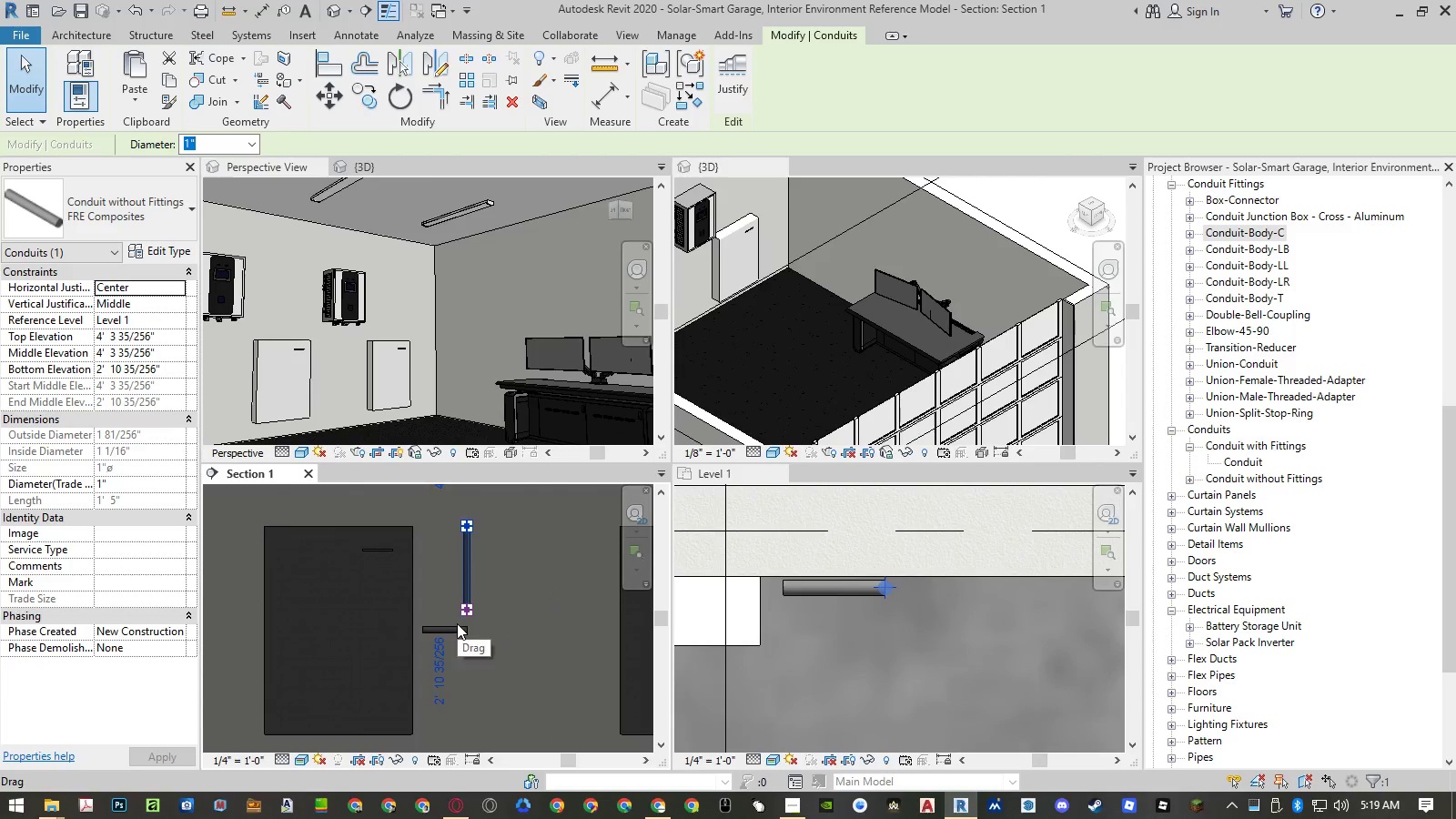 
scroll: coordinate [466, 603], scroll_direction: up, amount: 8.0
 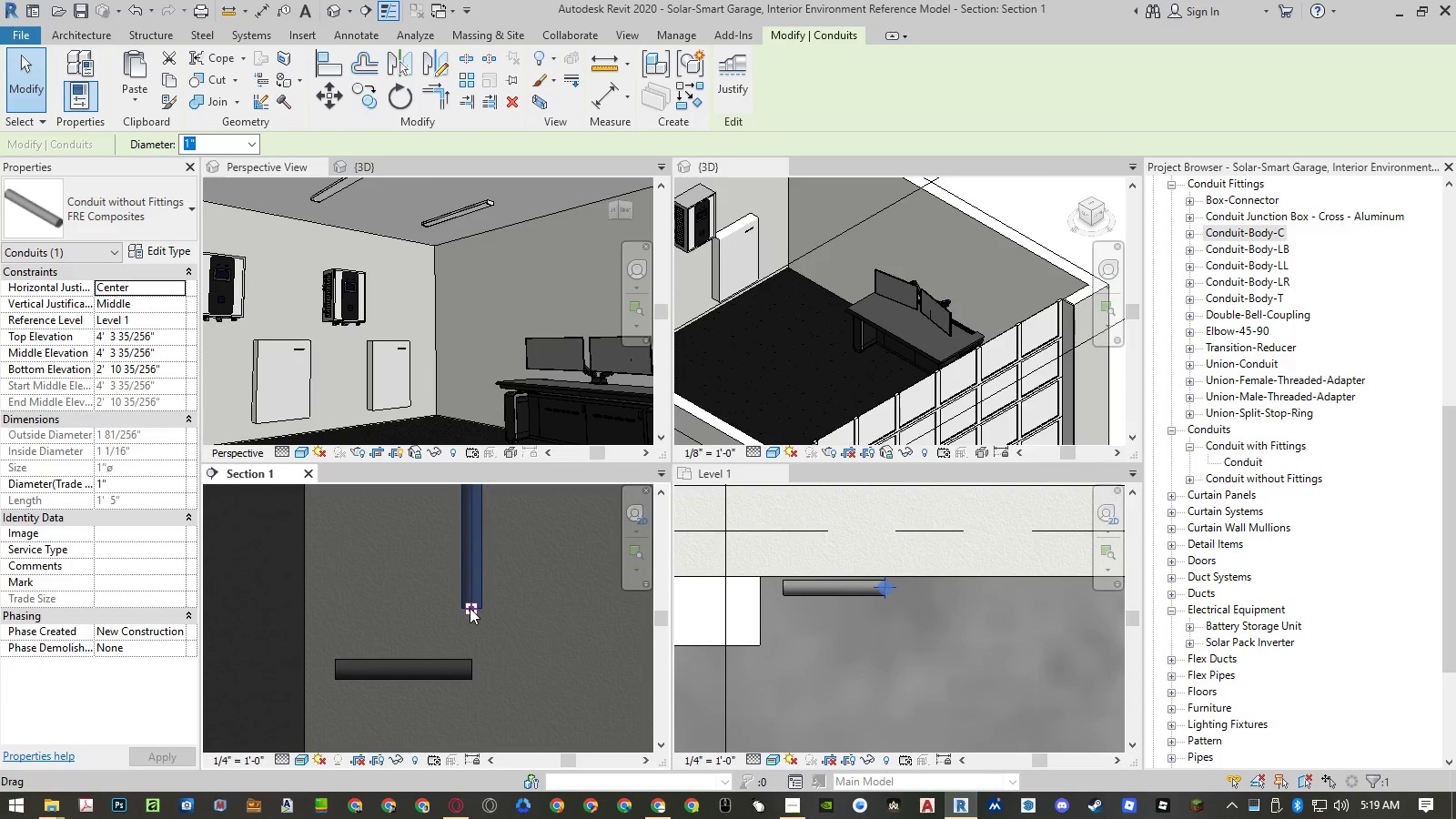 
left_click_drag(start_coordinate=[470, 608], to_coordinate=[470, 667])
 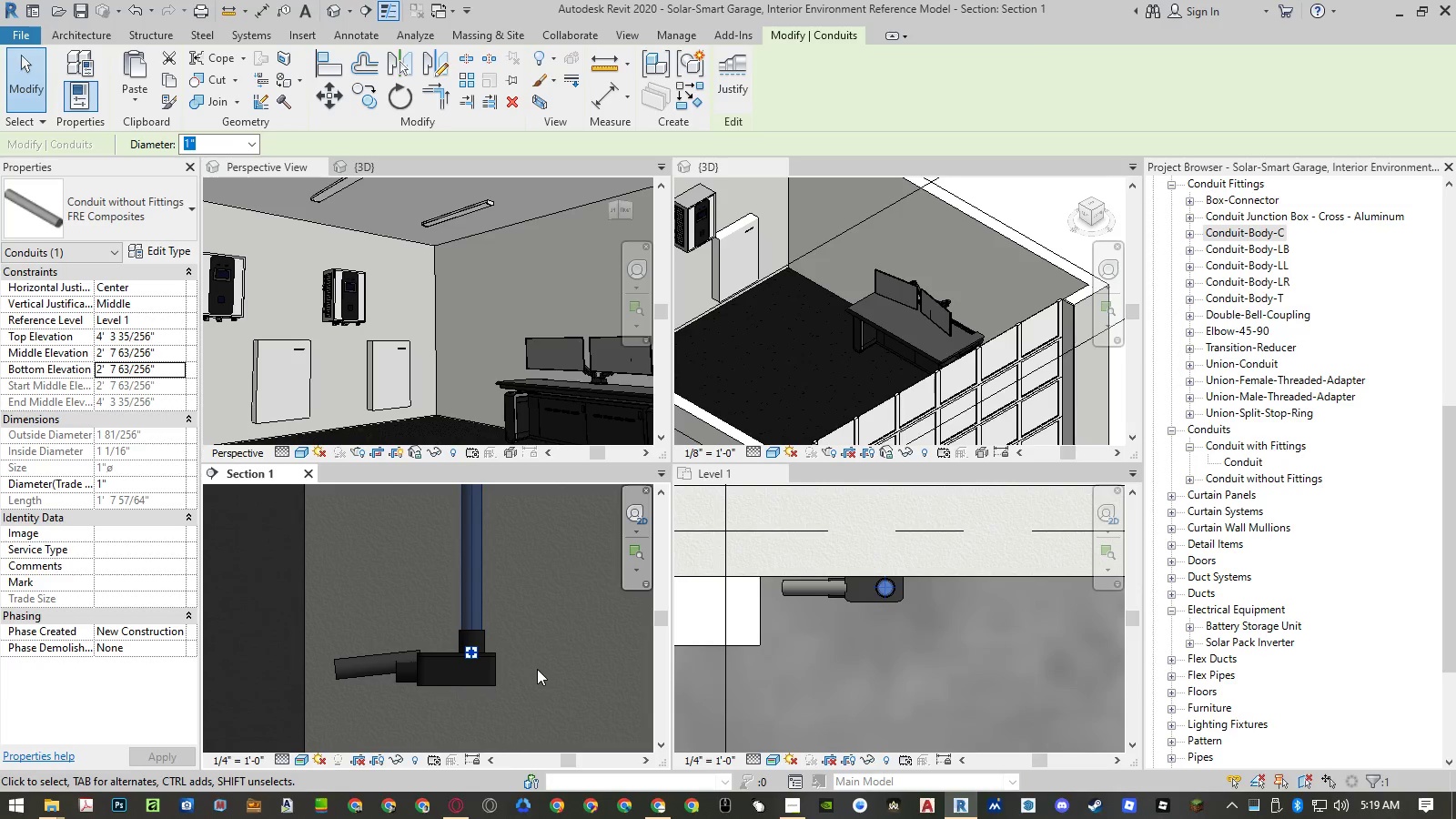 
wait(7.62)
 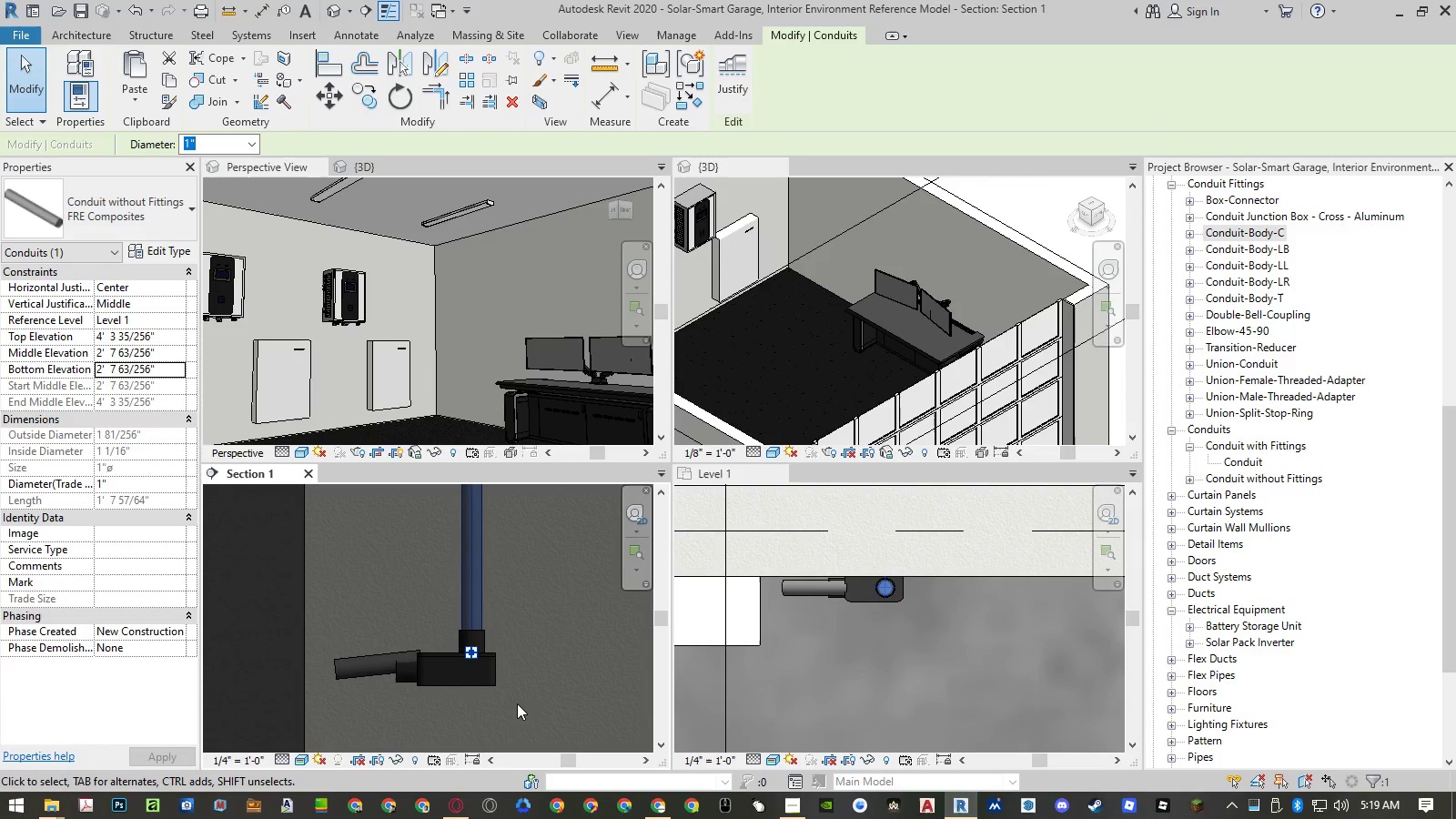 
left_click([372, 657])
 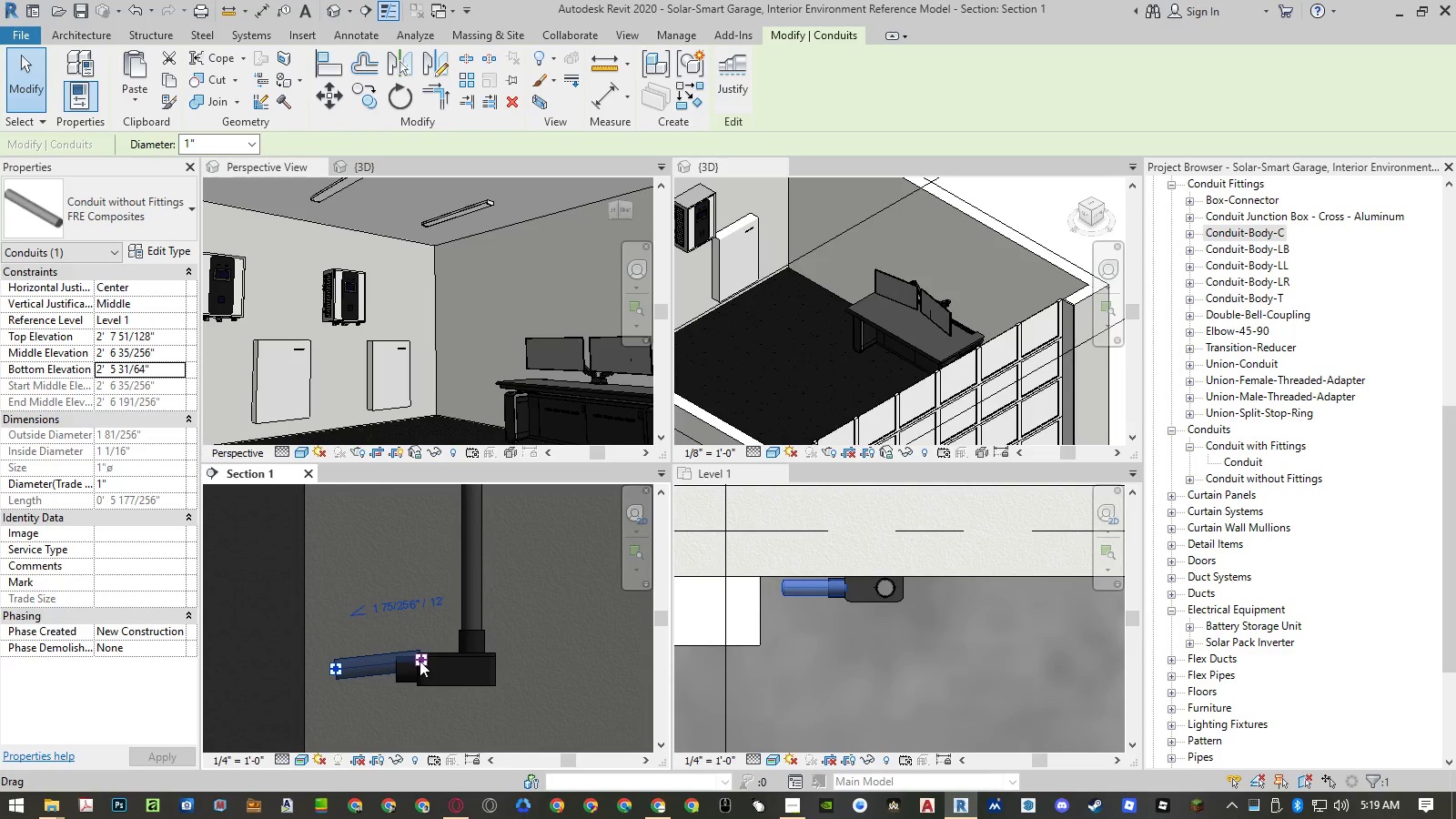 
left_click([448, 653])
 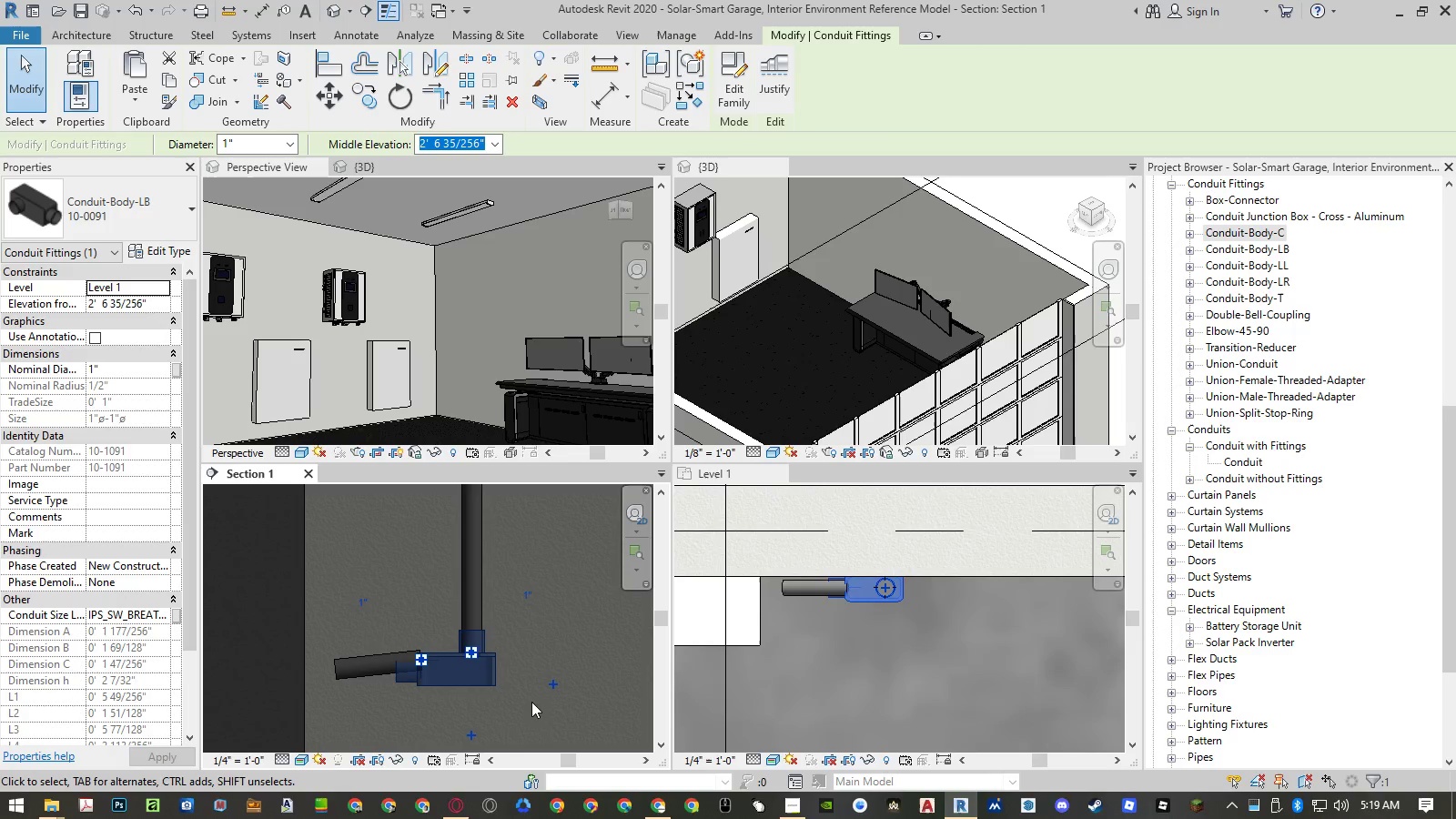 
key(Control+Z)
 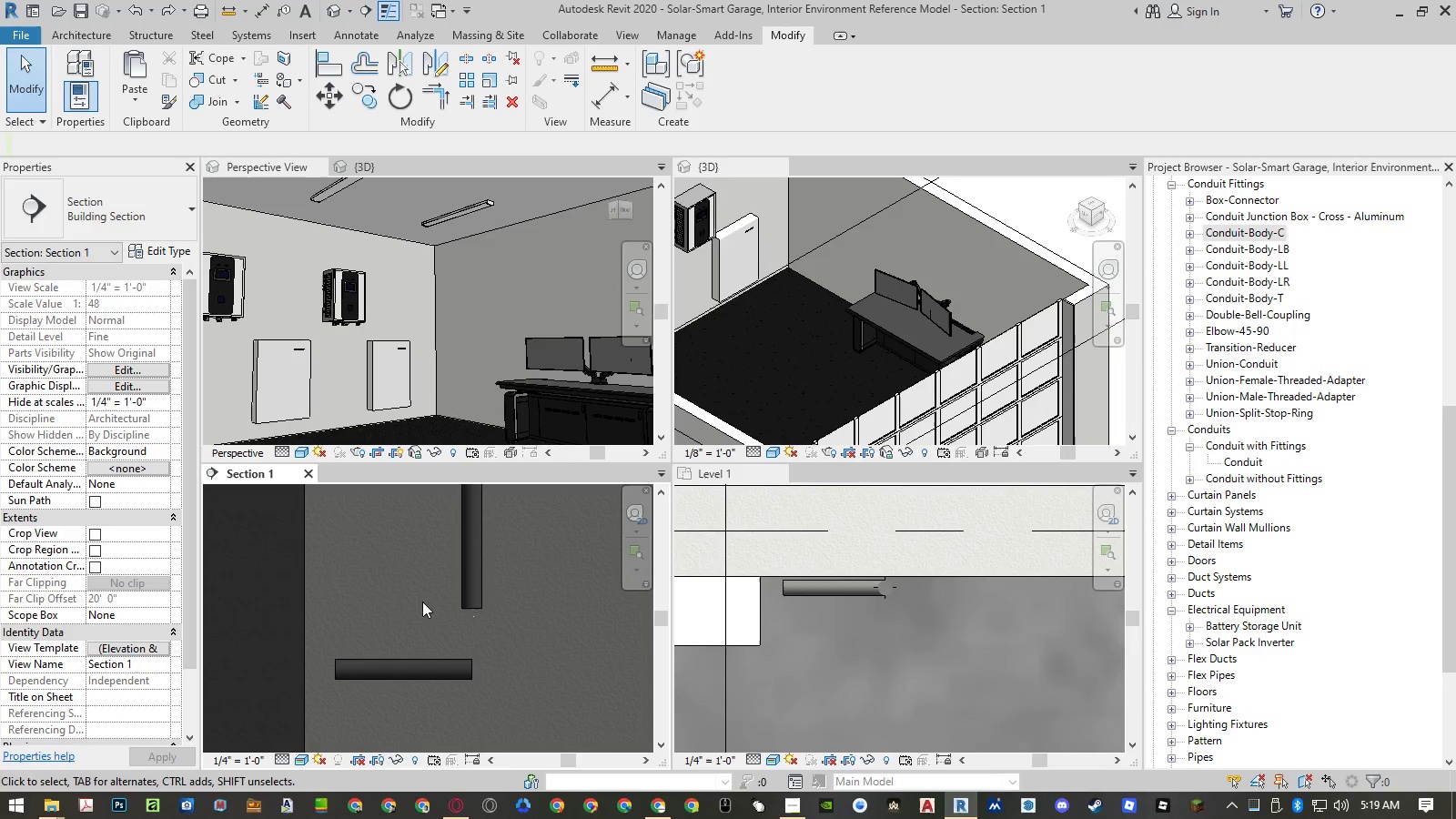 
left_click([475, 586])
 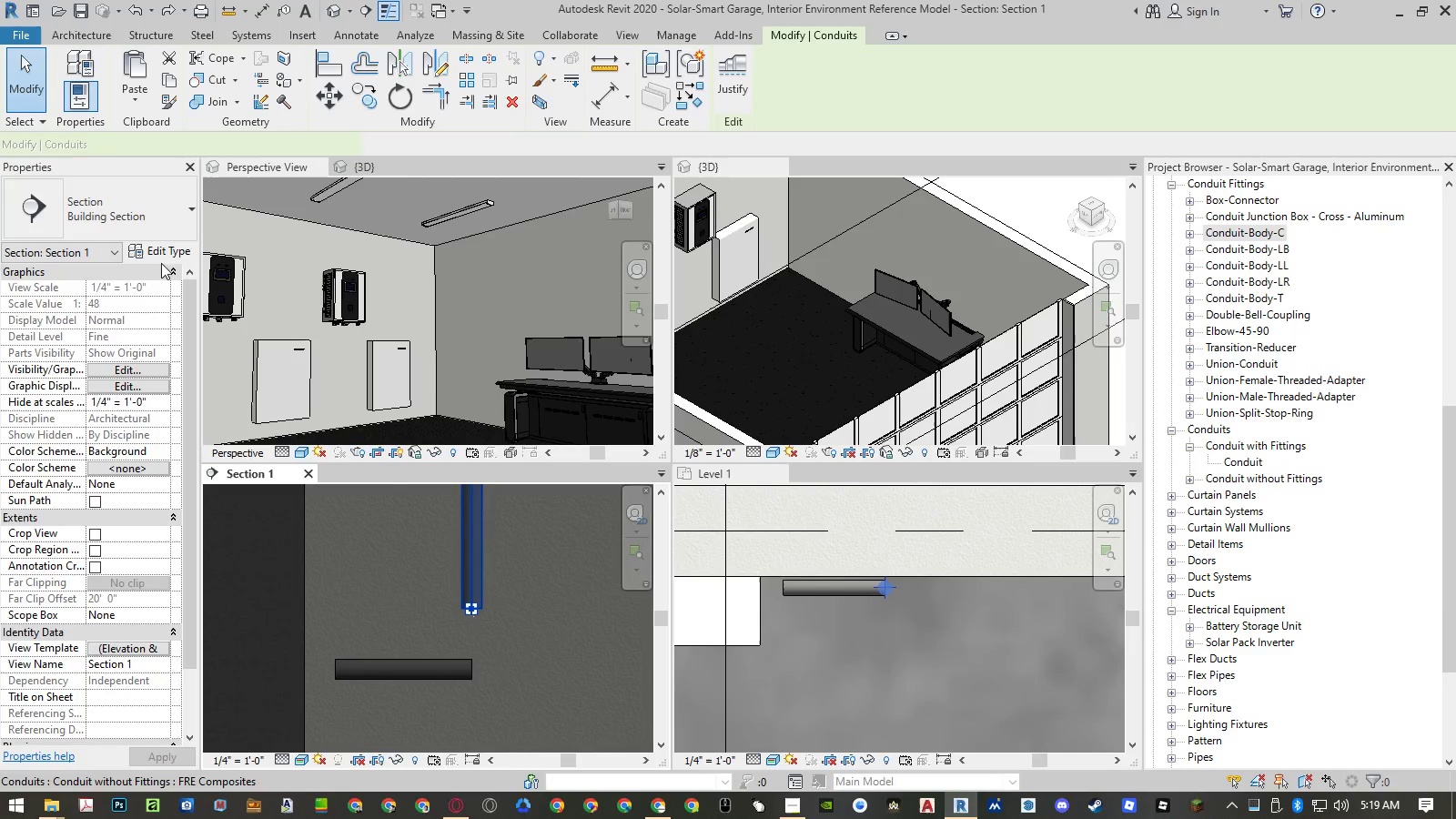 
left_click([161, 251])
 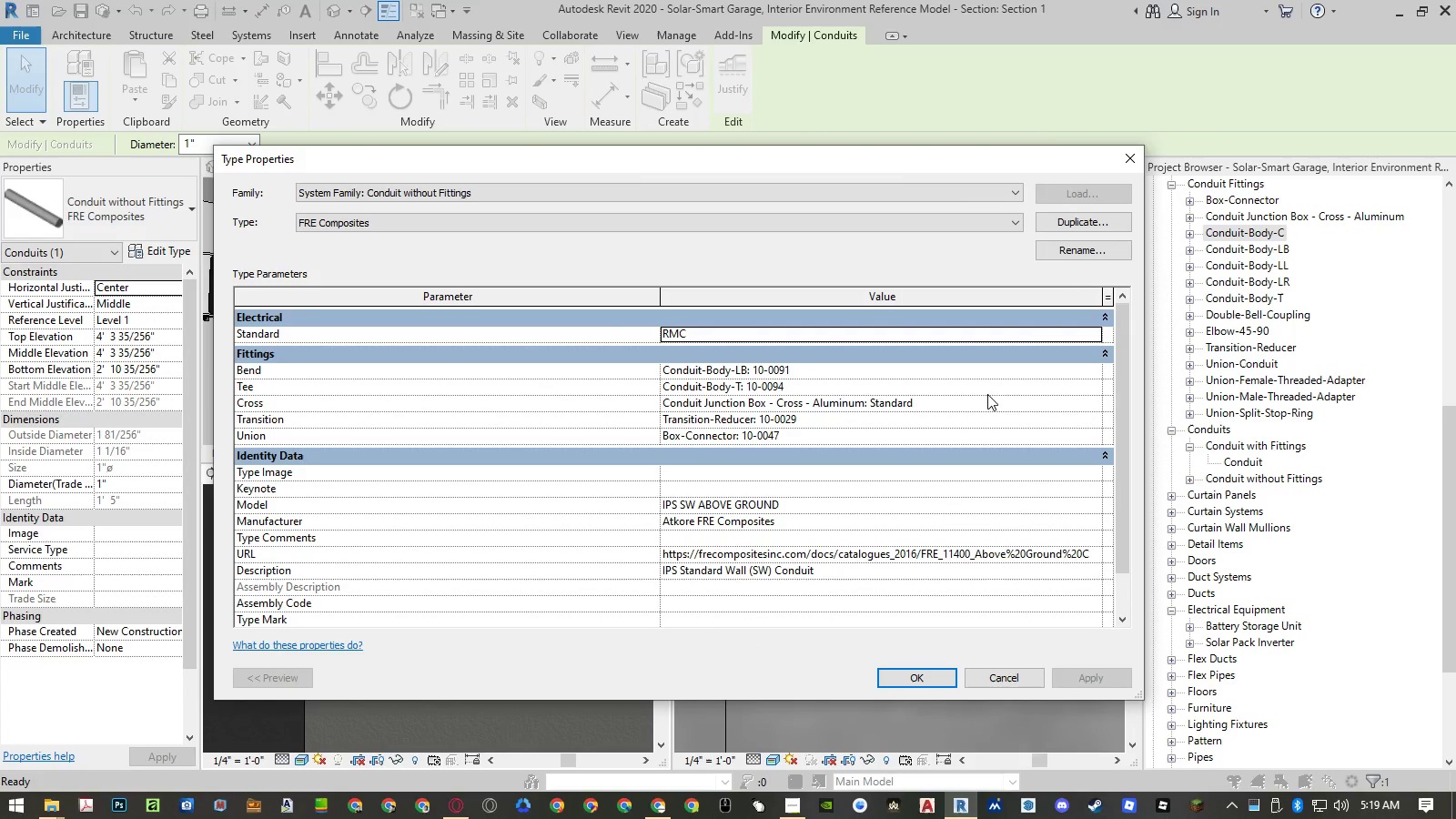 
left_click([1084, 386])
 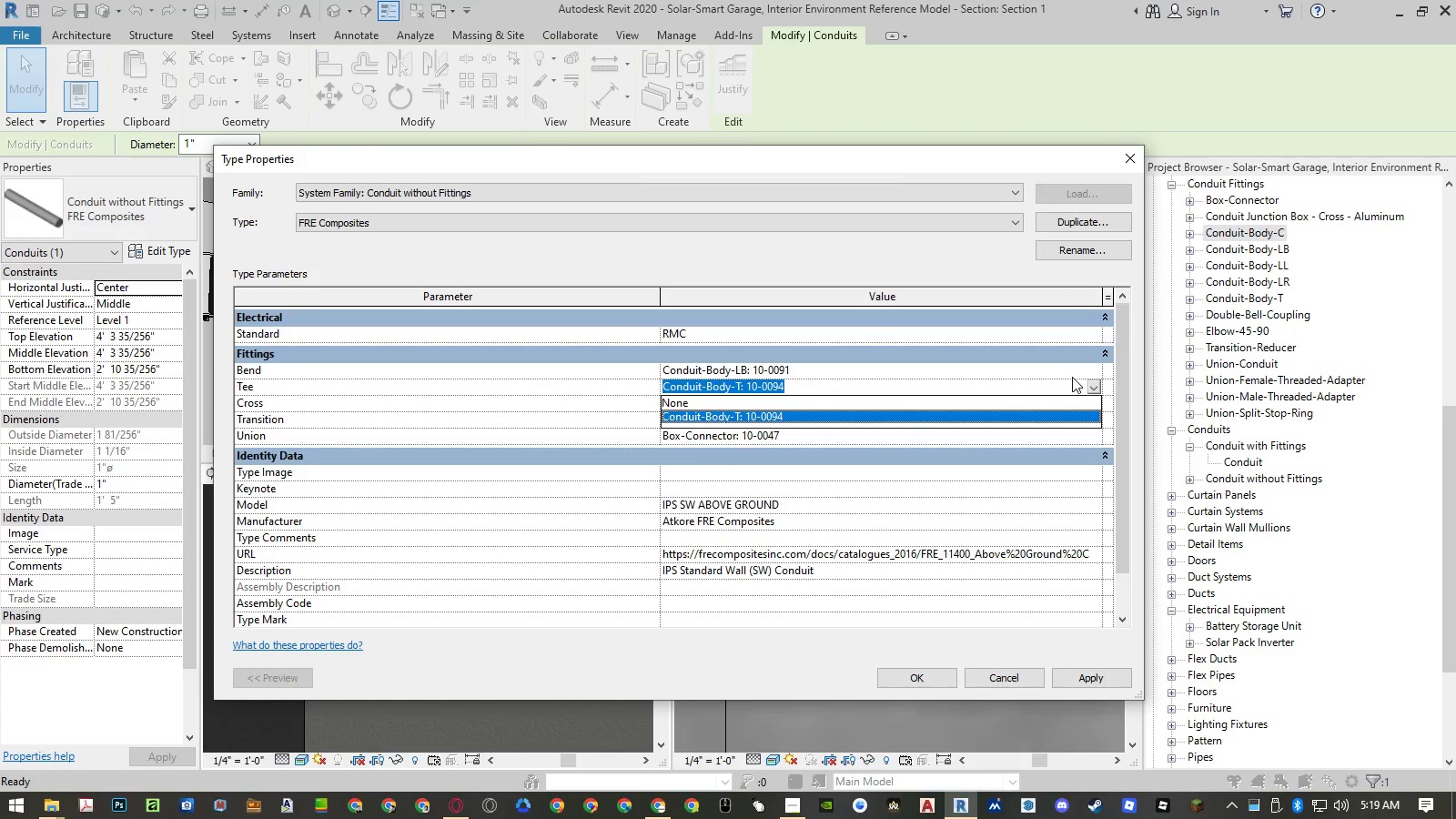 
double_click([1094, 372])
 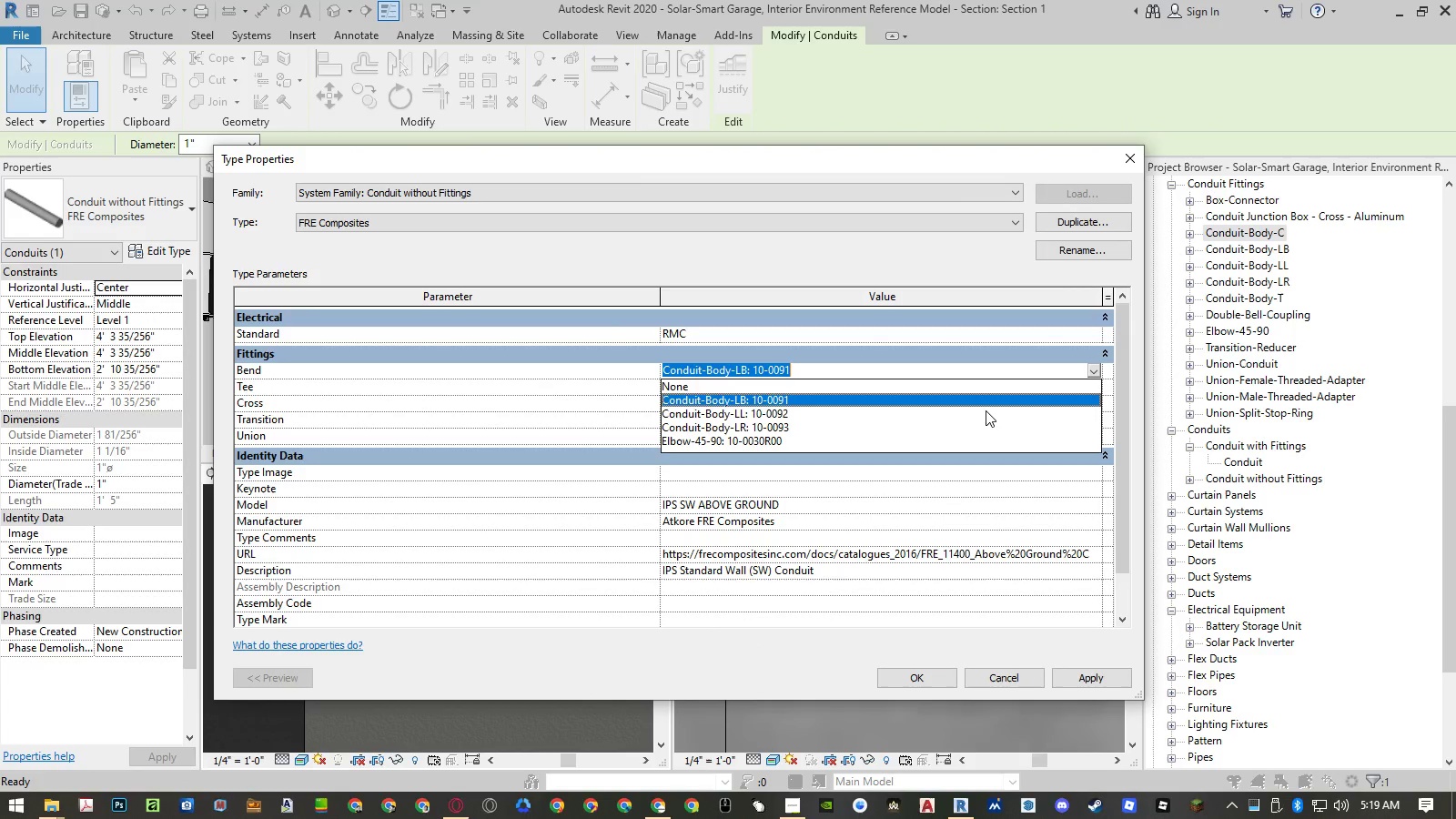 
left_click([986, 410])
 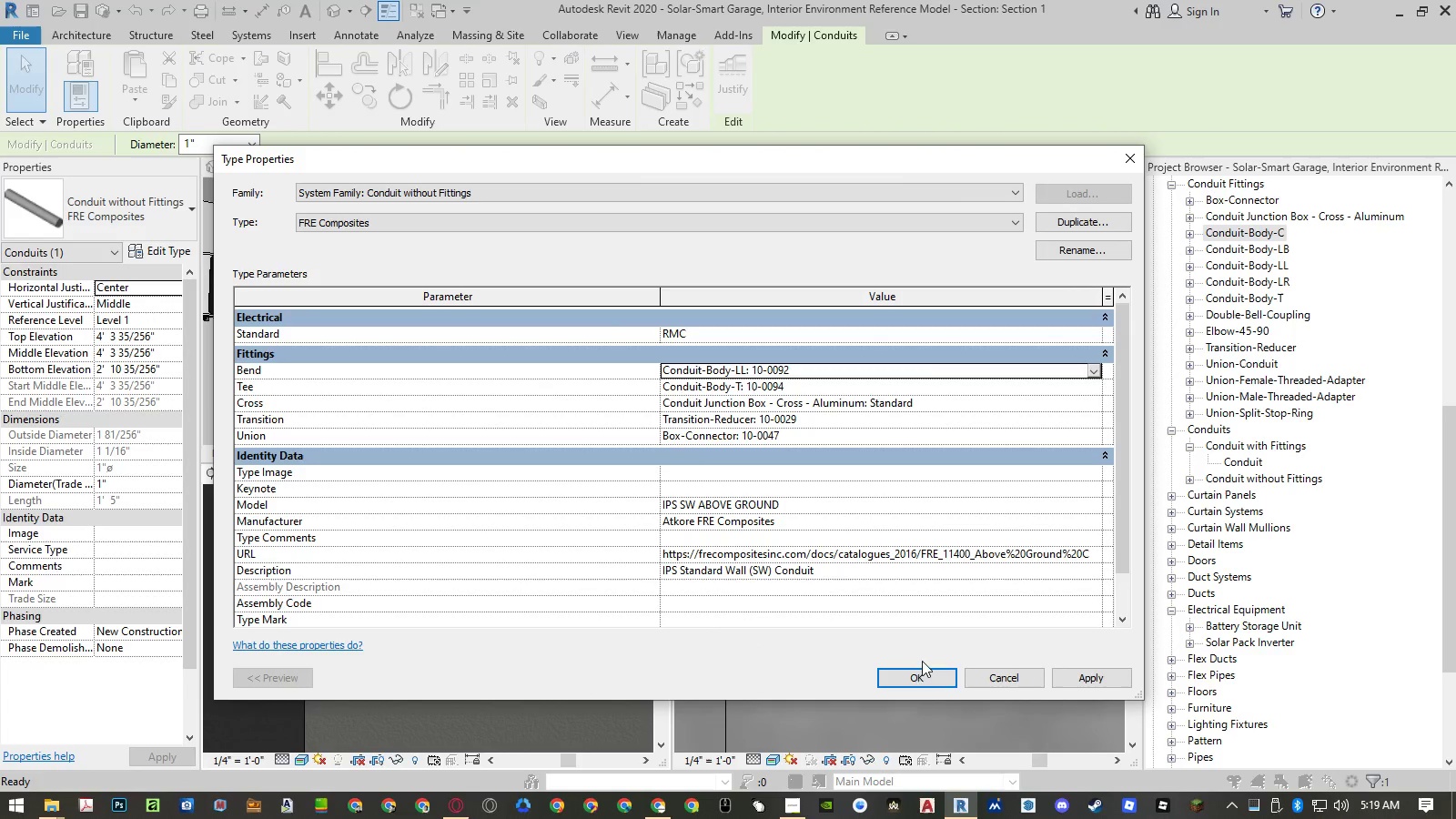 
left_click([917, 679])
 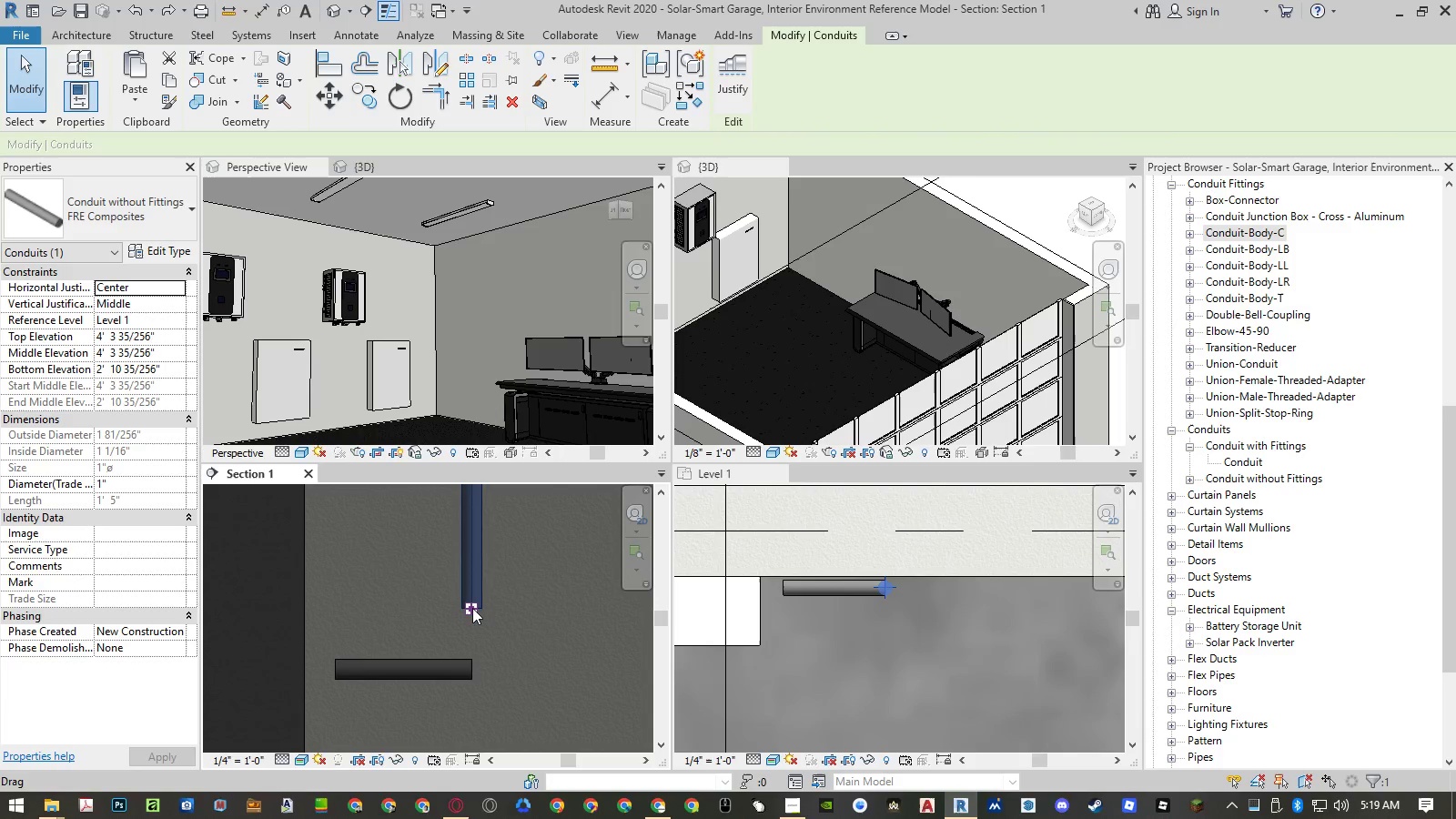 
left_click_drag(start_coordinate=[473, 608], to_coordinate=[474, 666])
 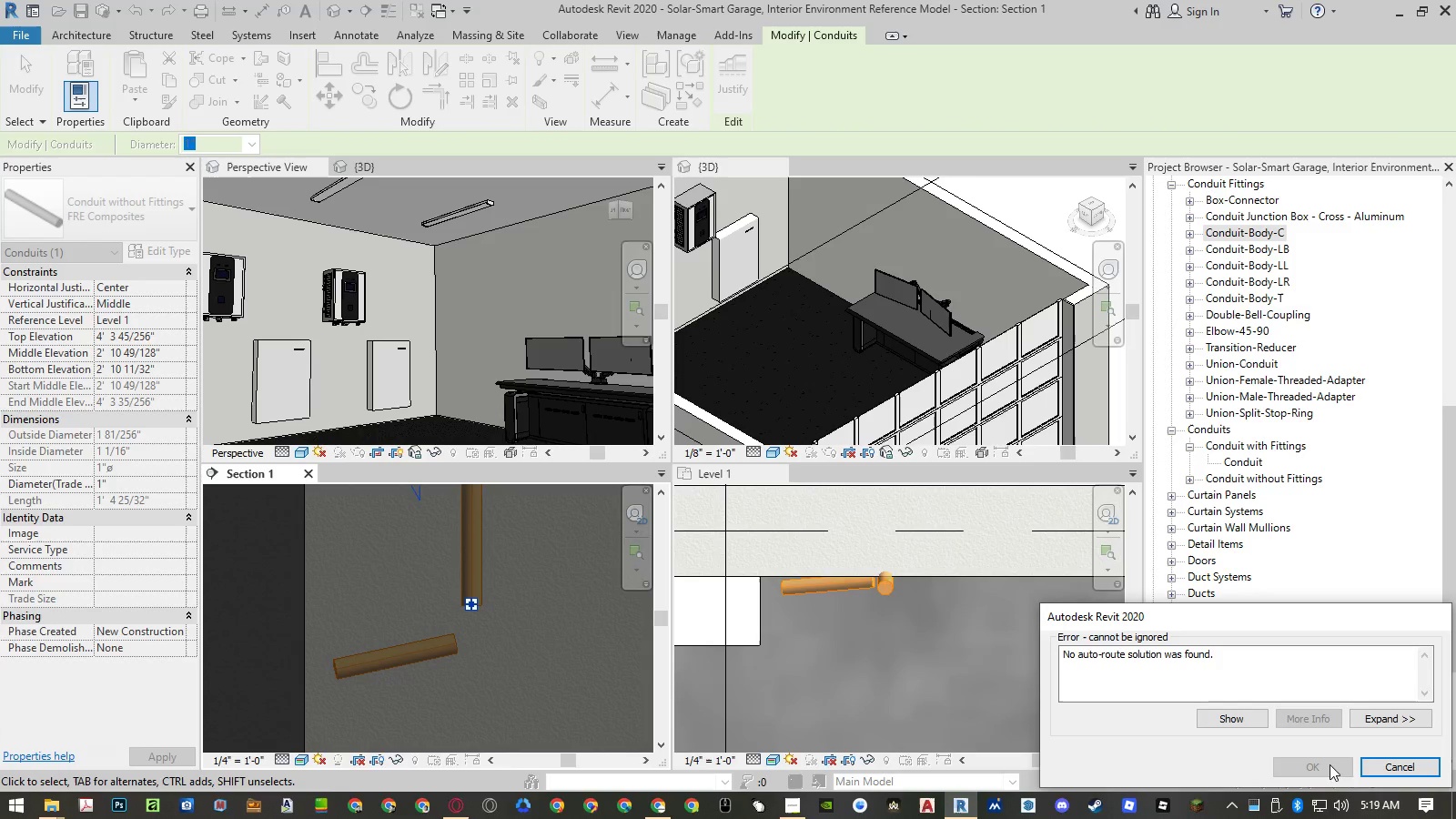 
left_click([1397, 769])
 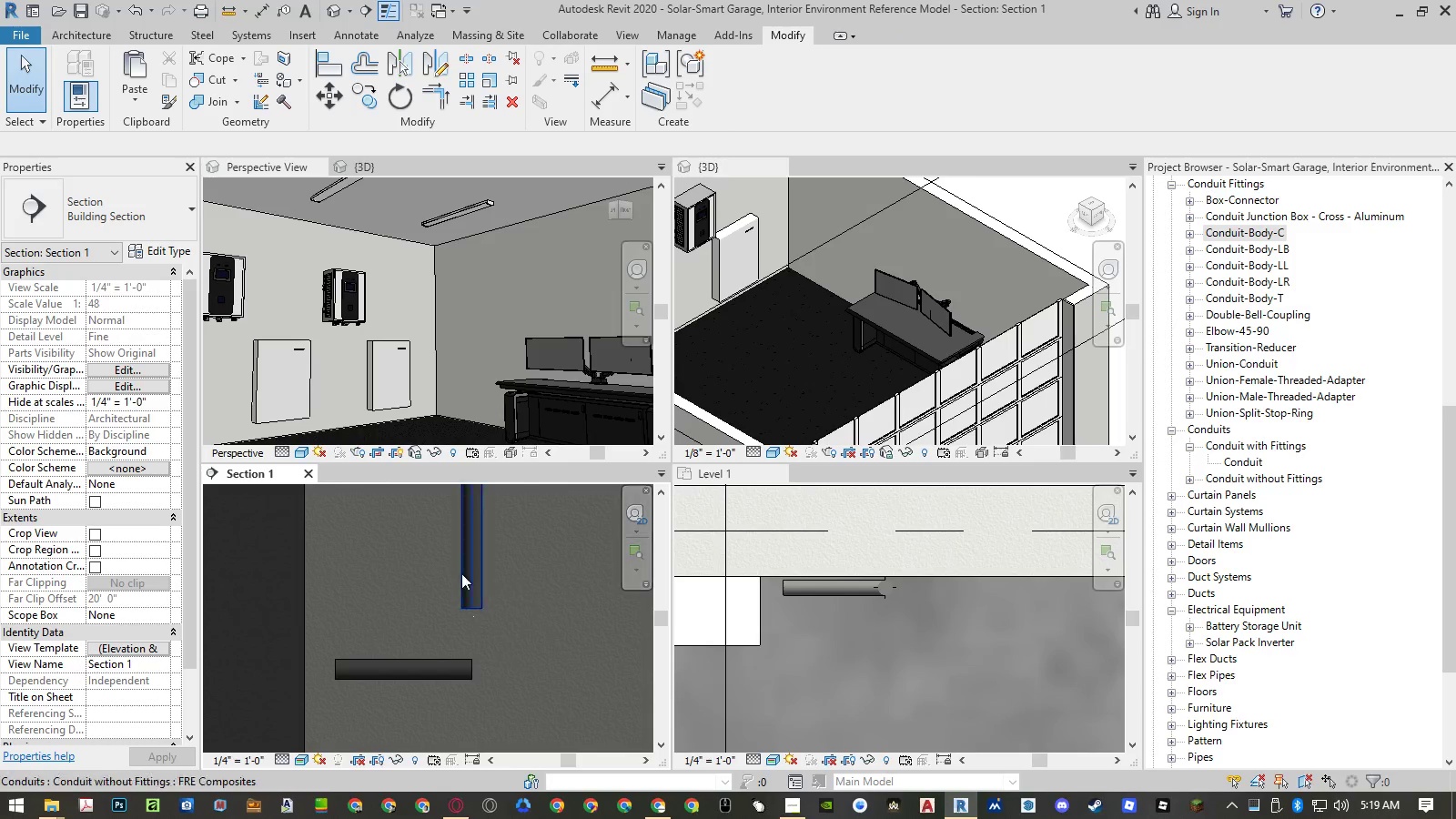 
wait(6.91)
 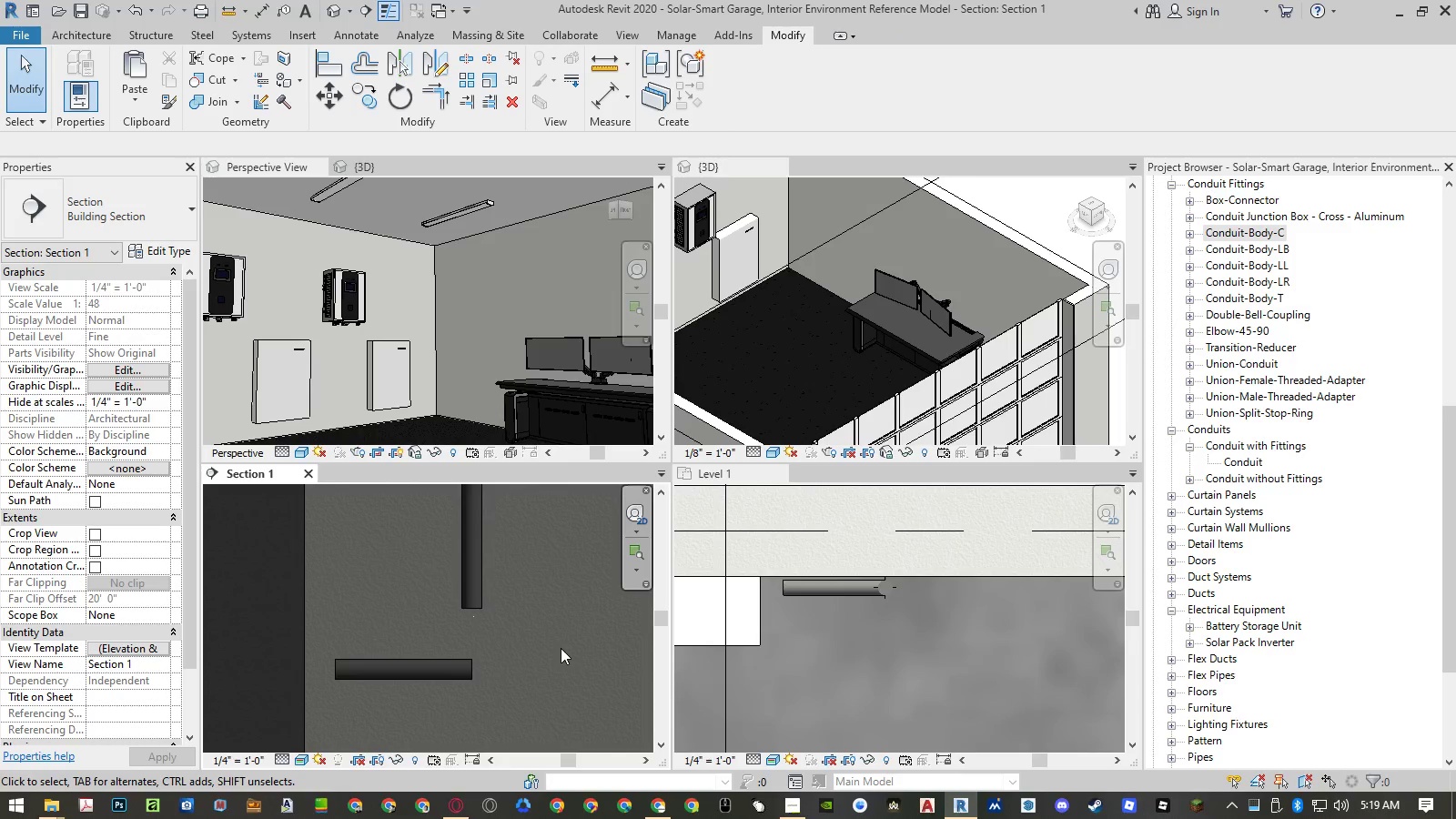 
left_click([171, 246])
 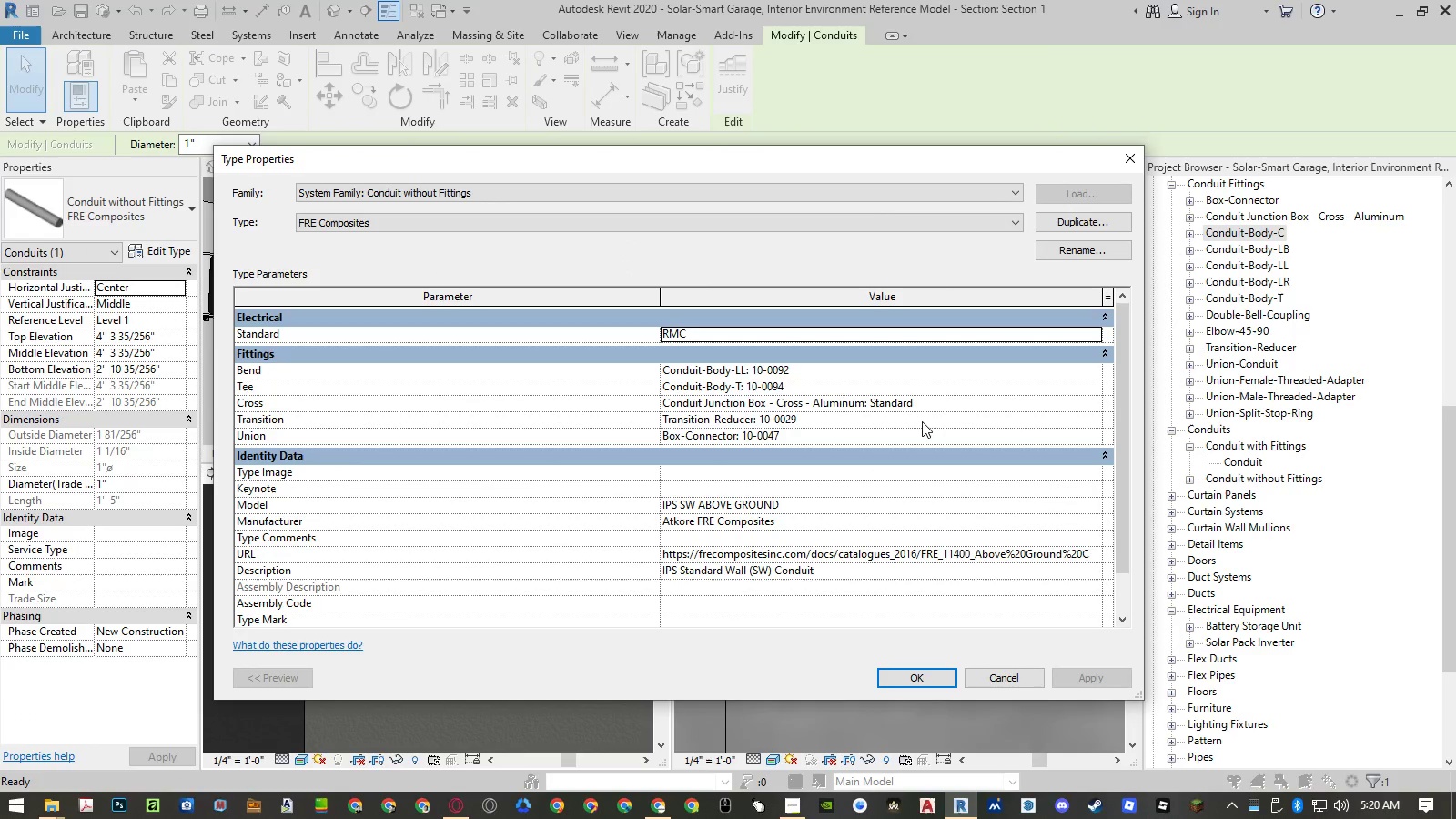 
left_click([1090, 373])
 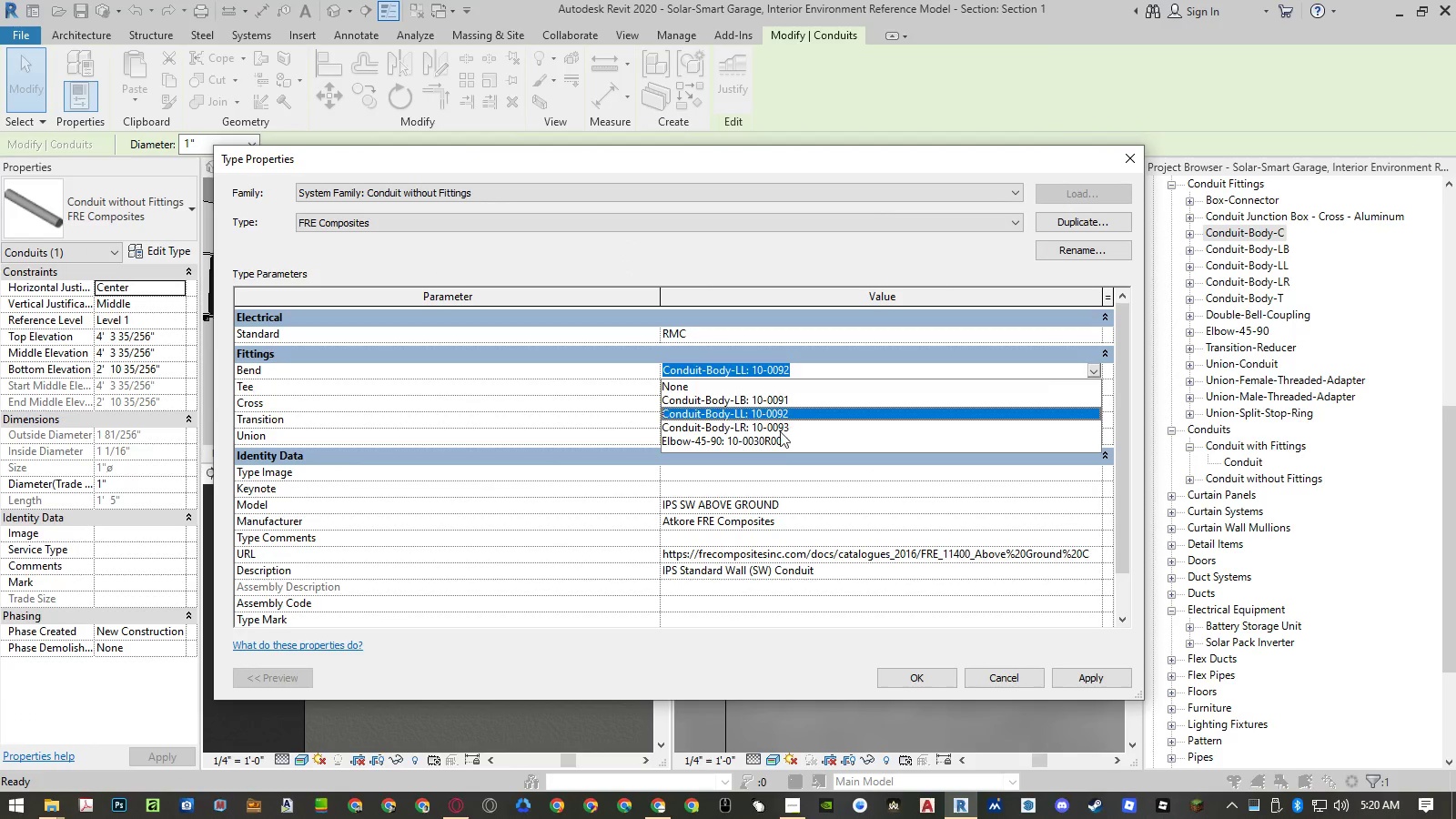 
left_click([774, 440])
 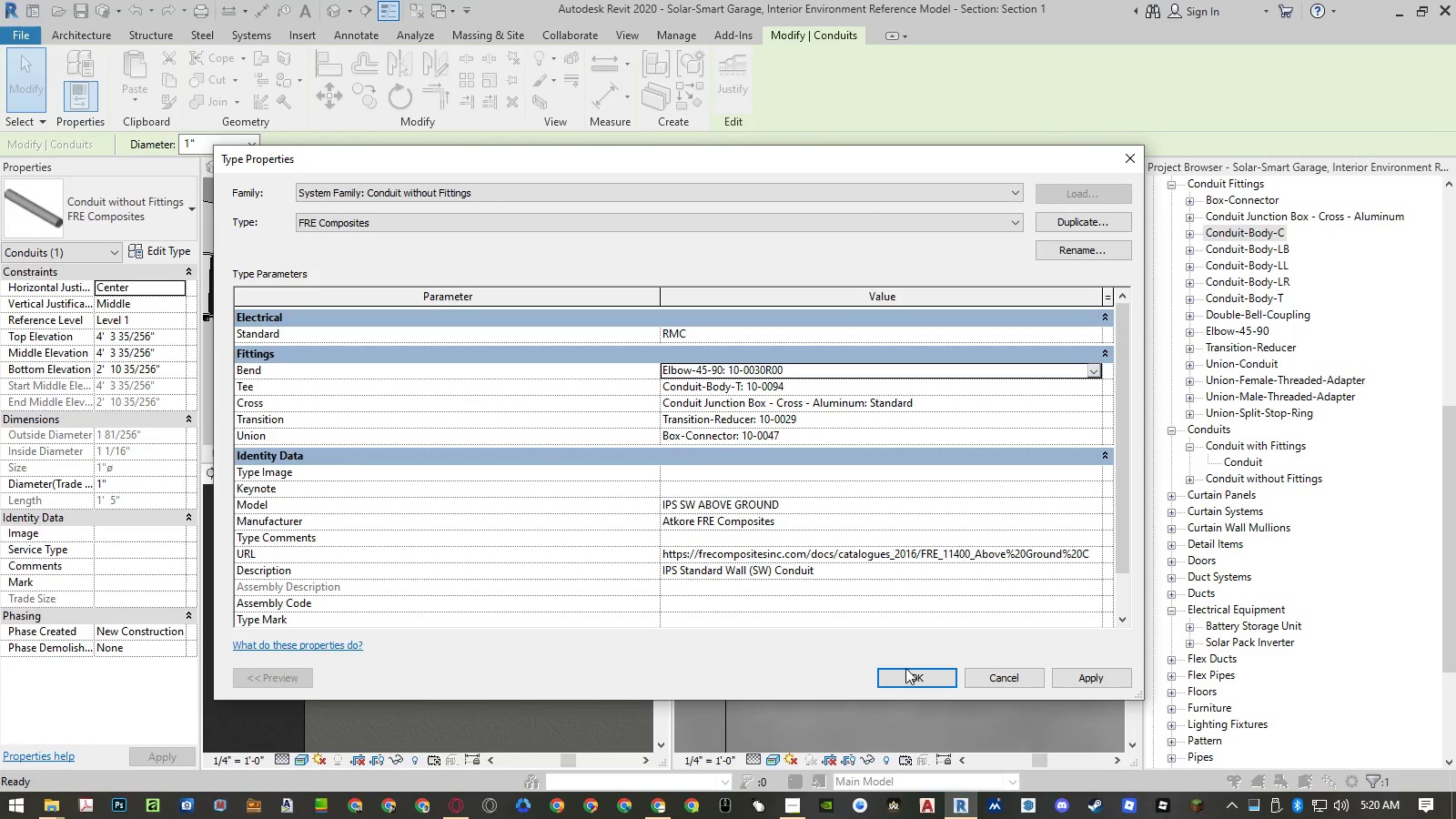 
left_click([905, 672])
 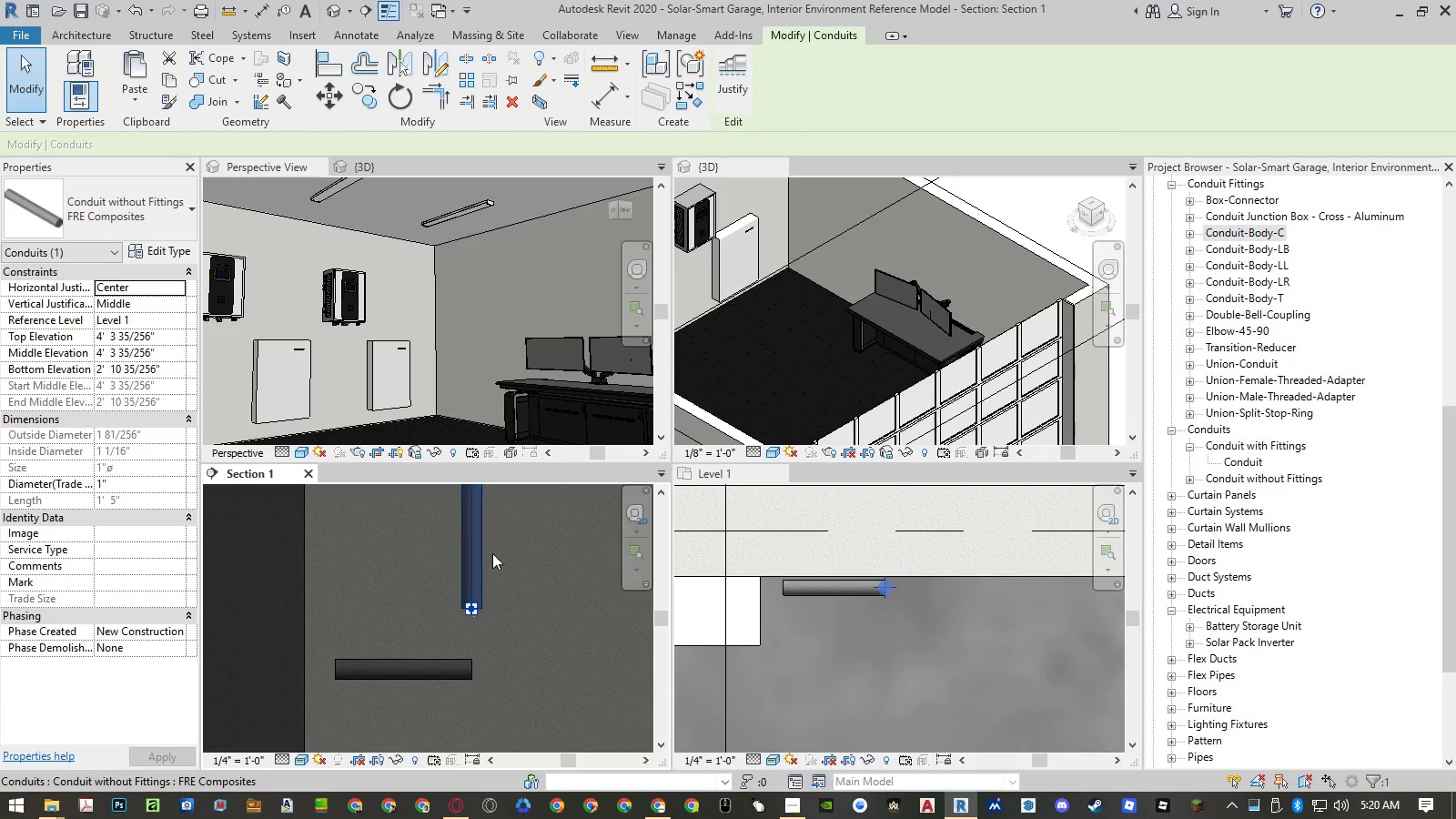 
scroll: coordinate [569, 614], scroll_direction: down, amount: 5.0
 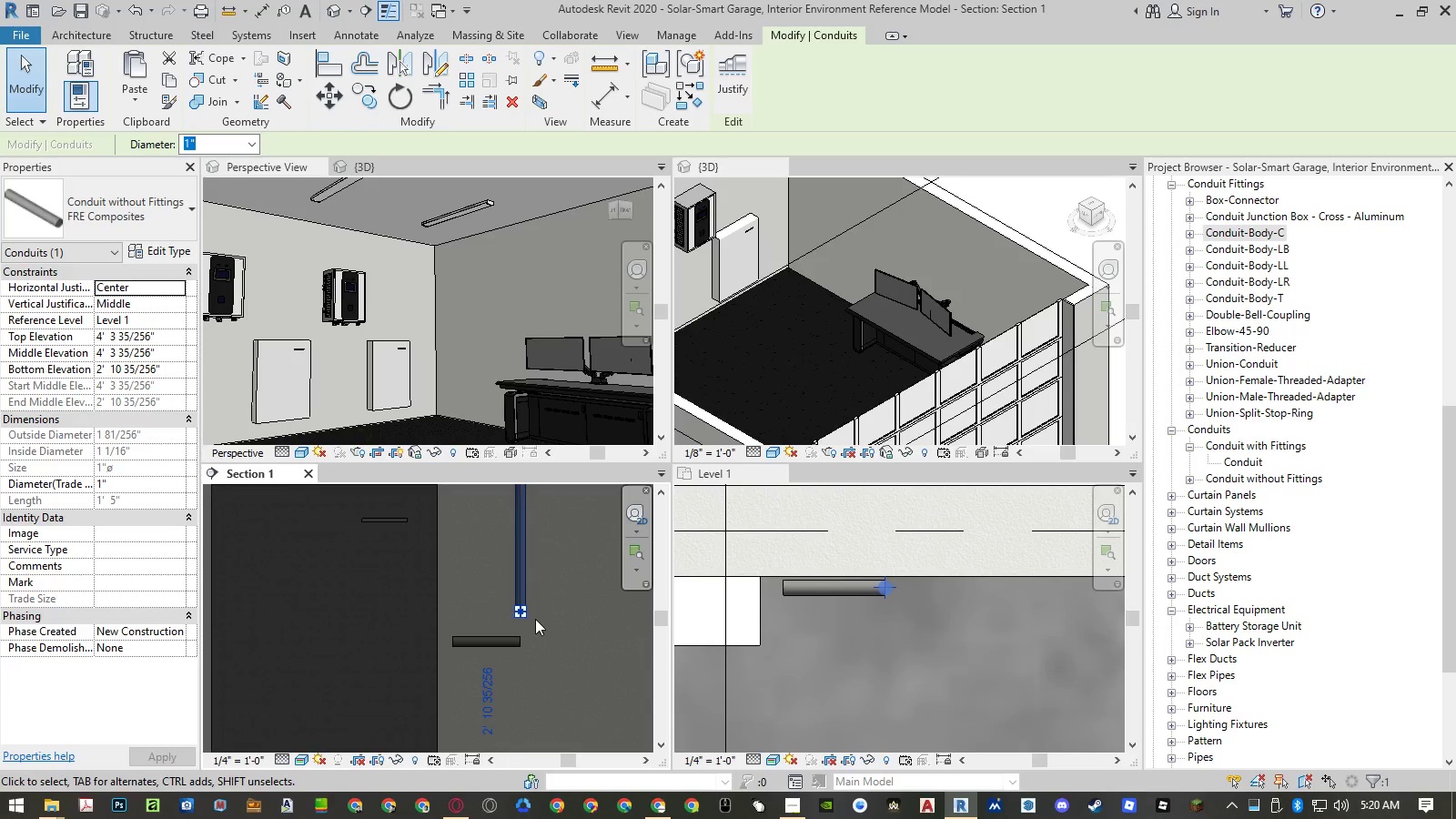 
type(tr)
 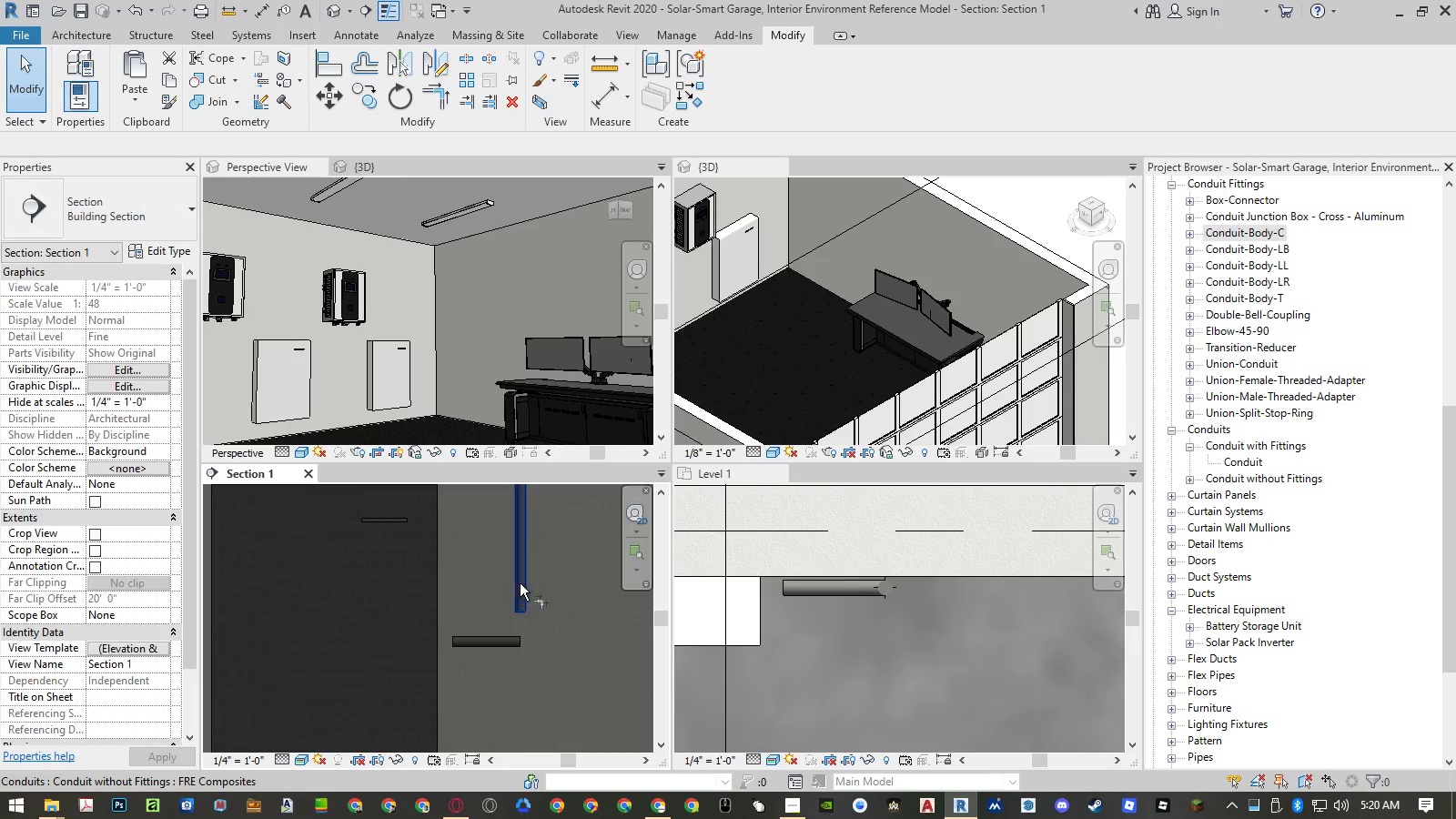 
left_click([521, 583])
 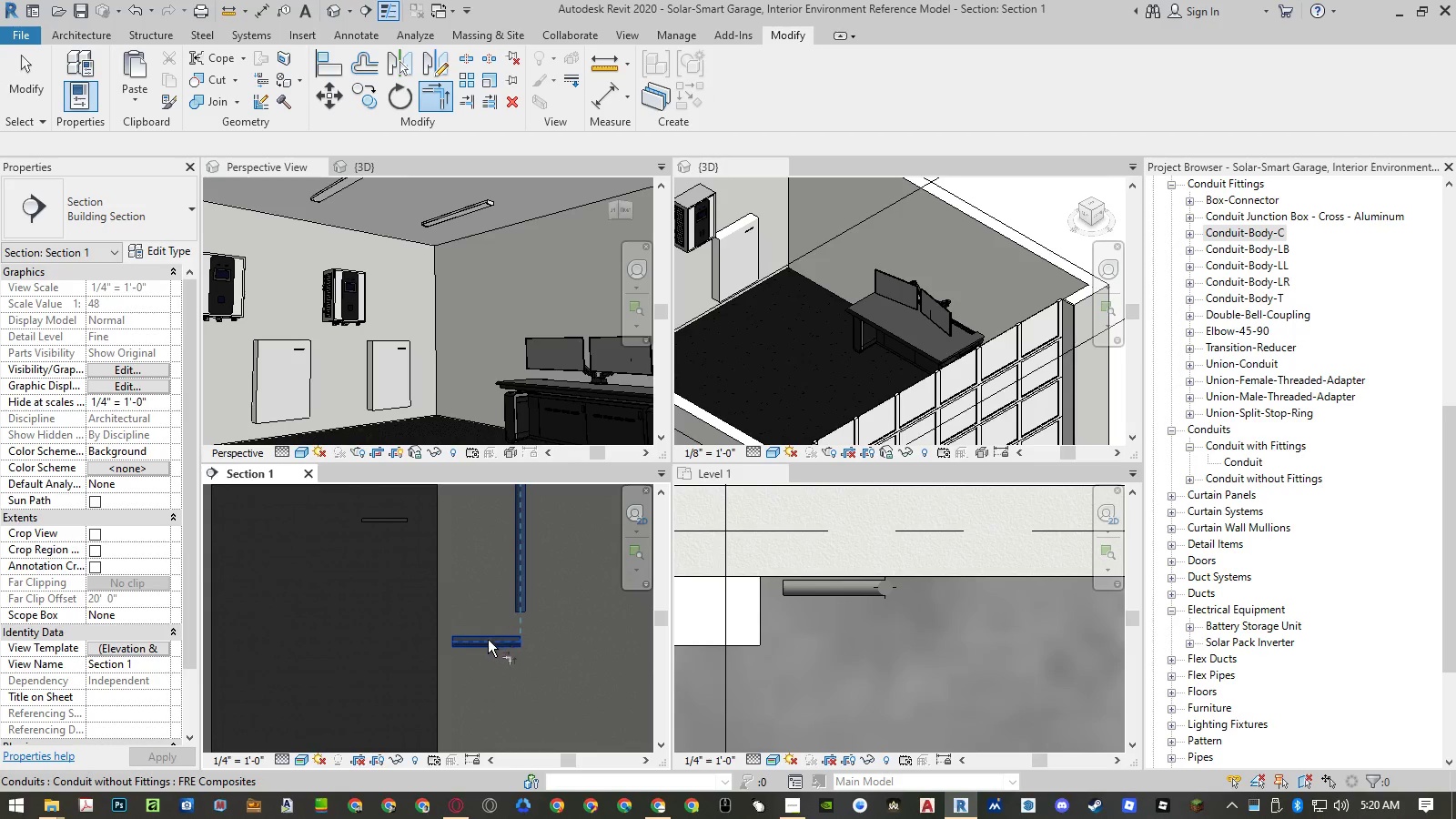 
left_click([488, 640])
 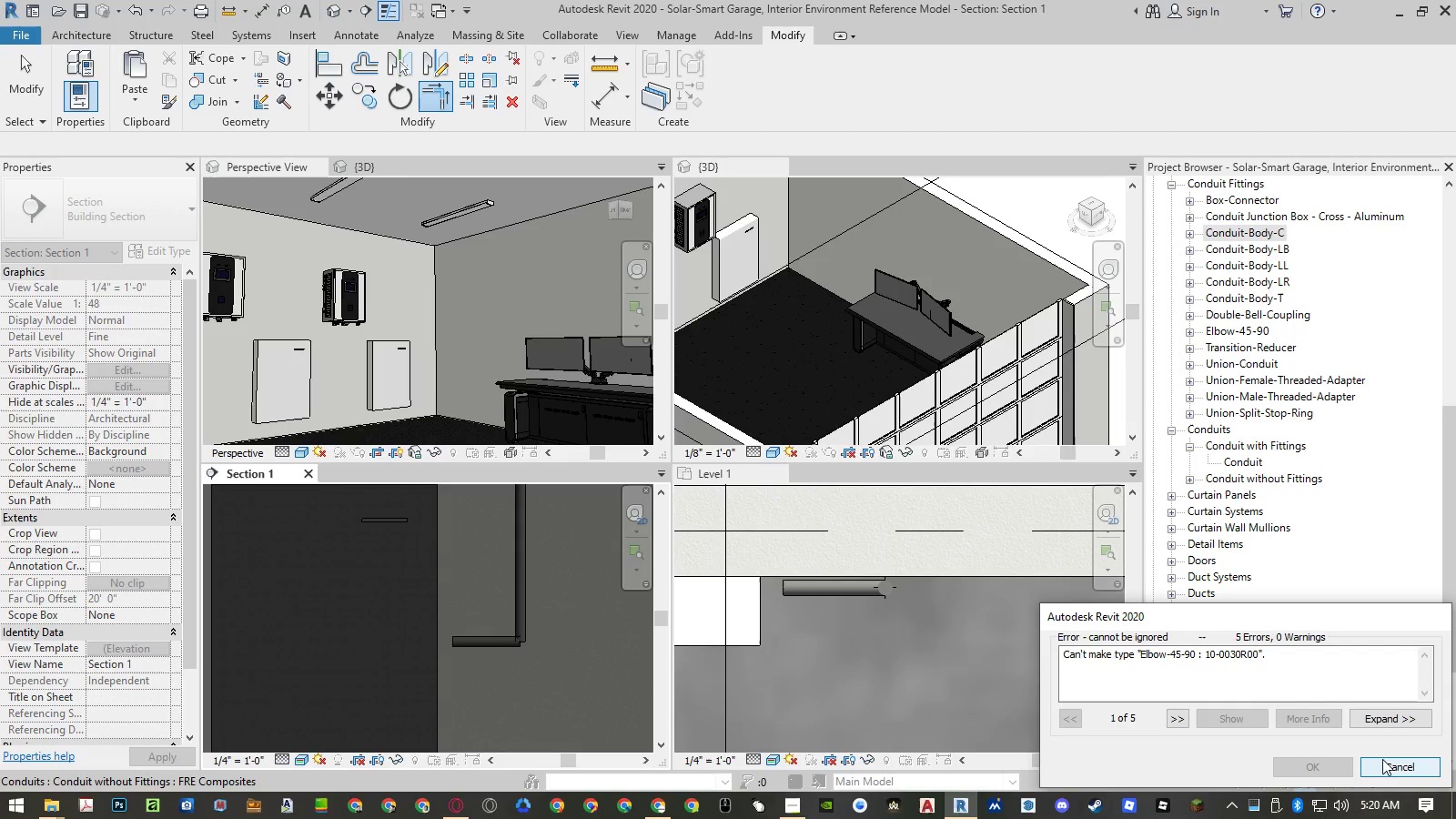 
left_click([1387, 764])
 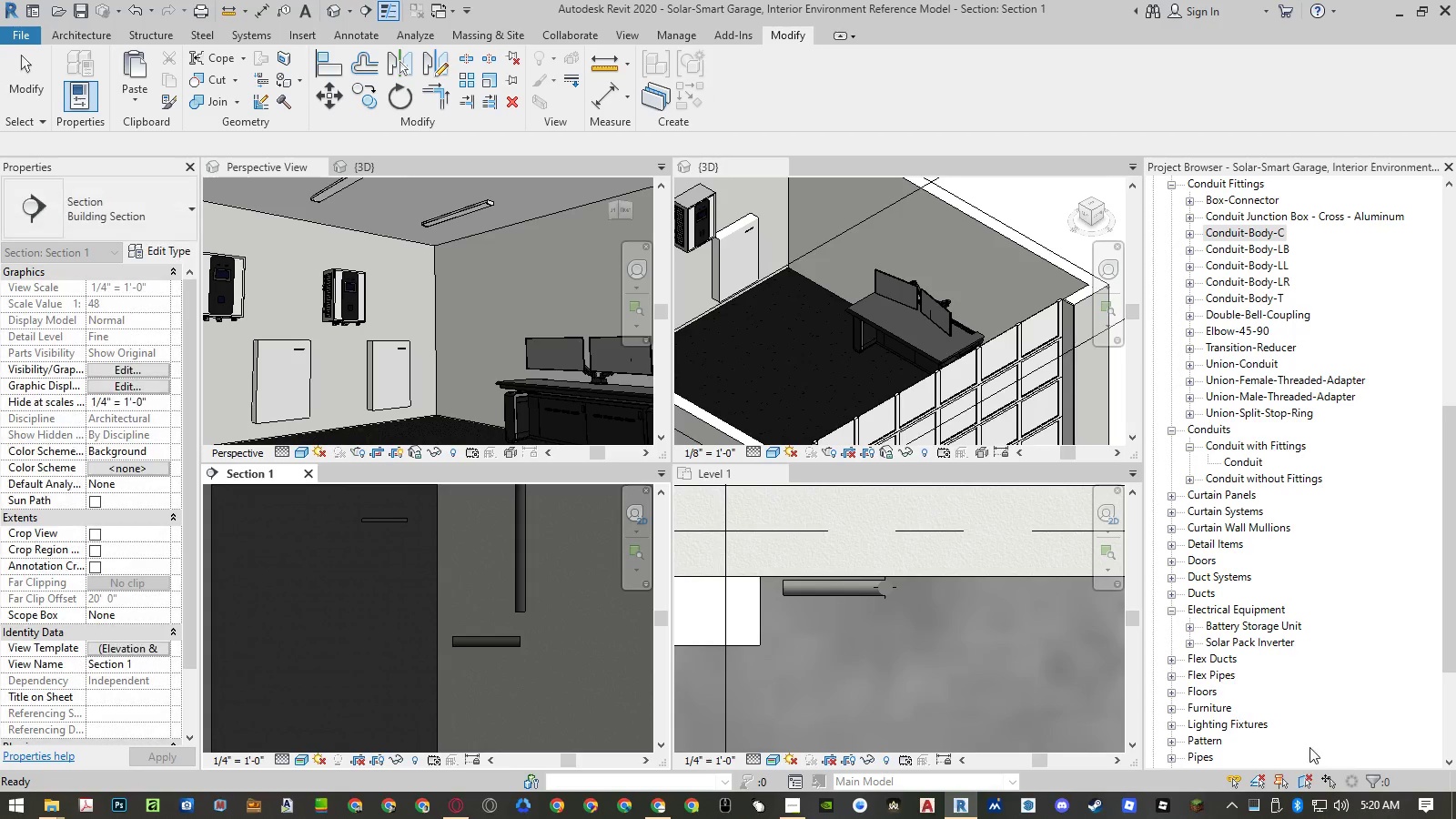 
key(Escape)
 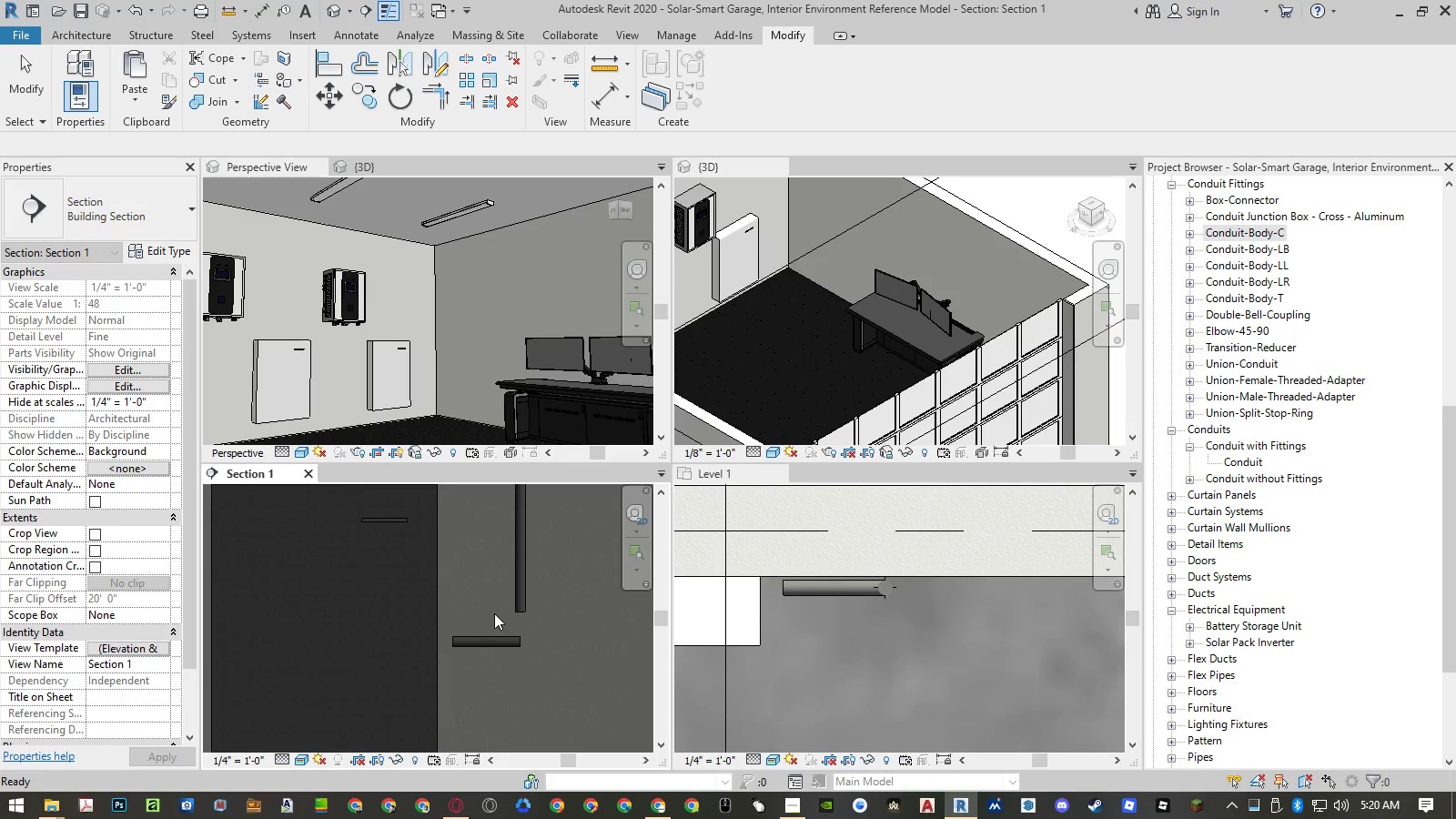 
key(Escape)
 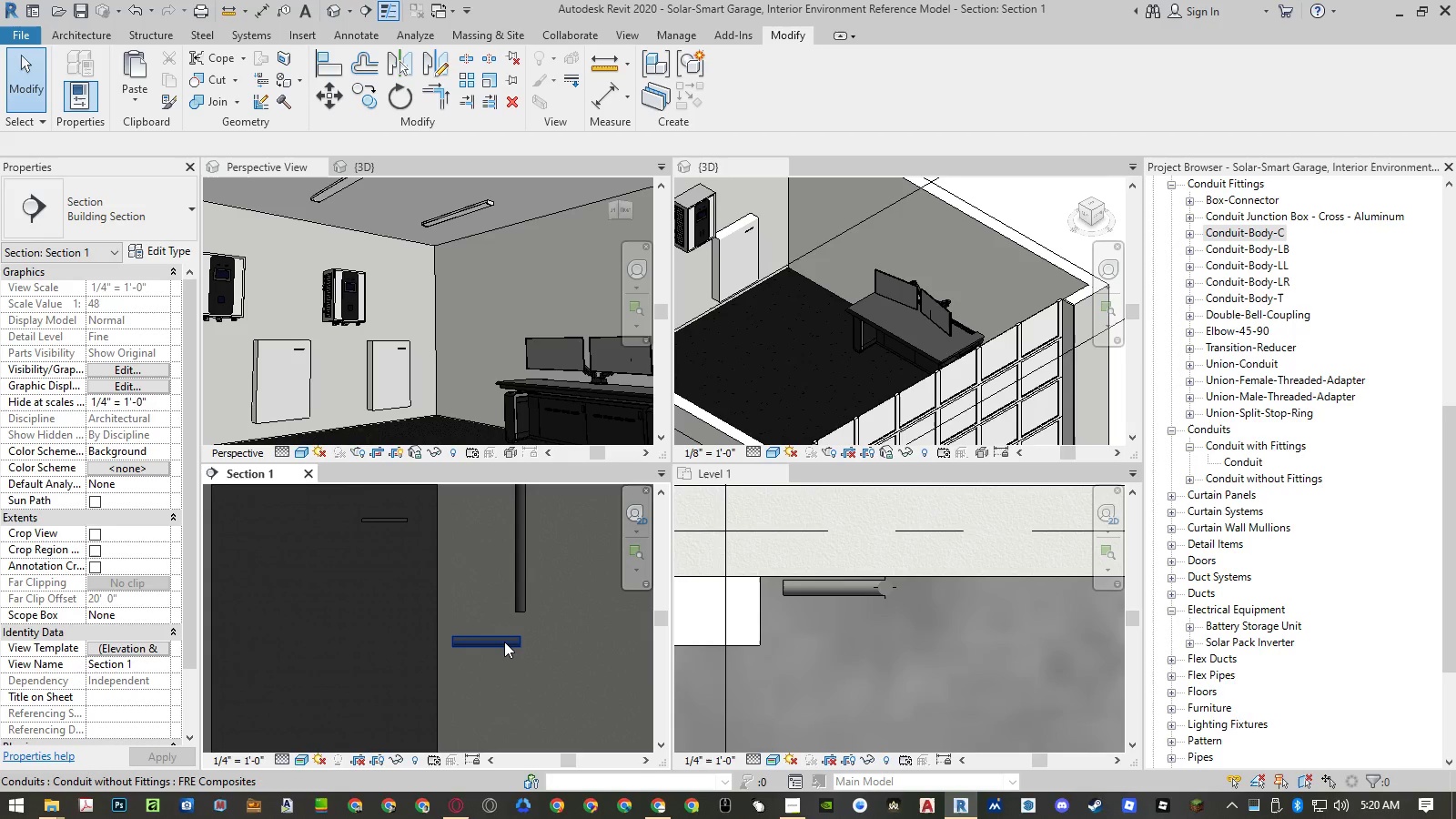 
left_click([504, 642])
 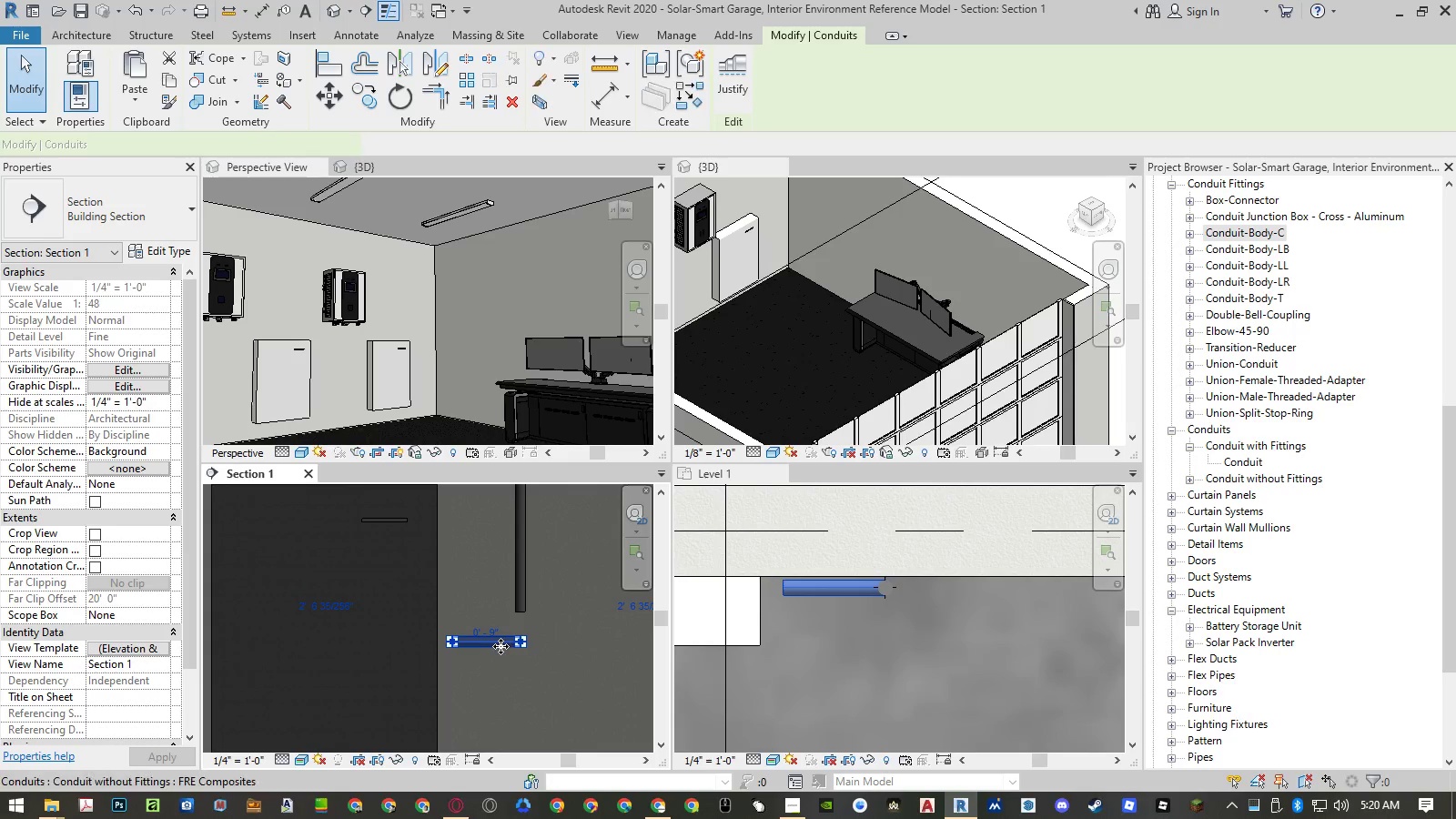 
scroll: coordinate [500, 646], scroll_direction: down, amount: 3.0
 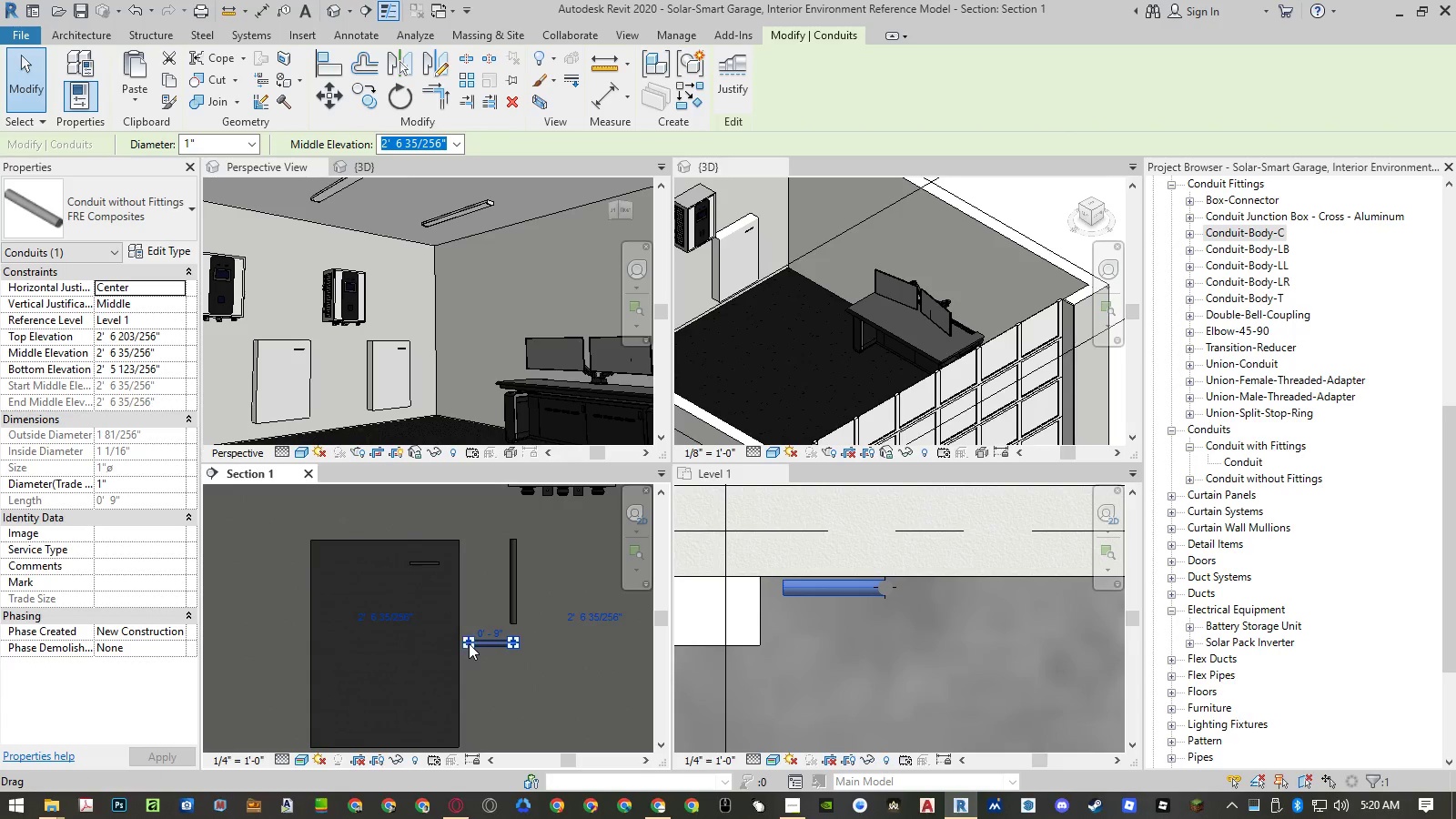 
left_click_drag(start_coordinate=[469, 643], to_coordinate=[286, 650])
 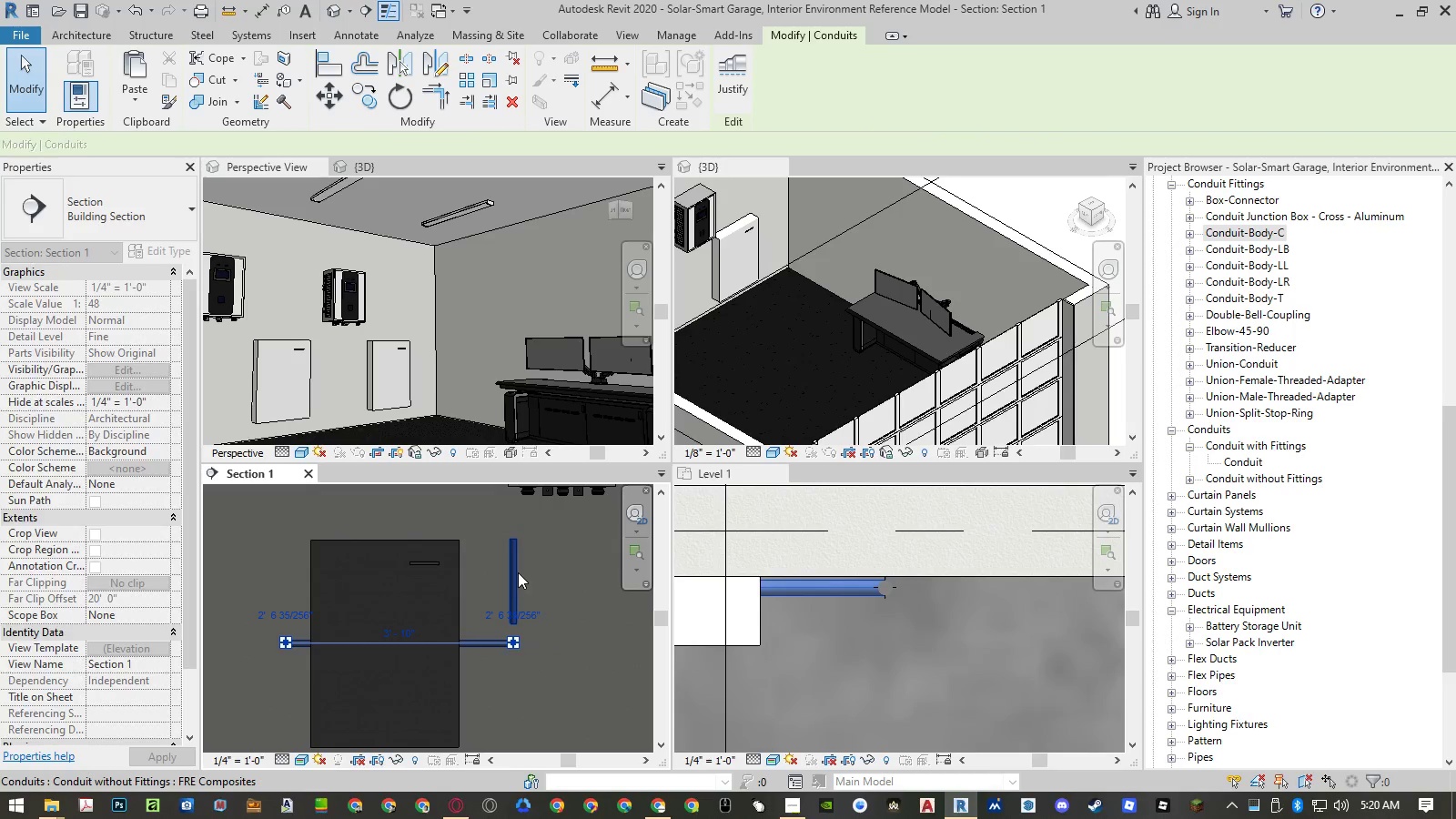 
left_click([513, 566])
 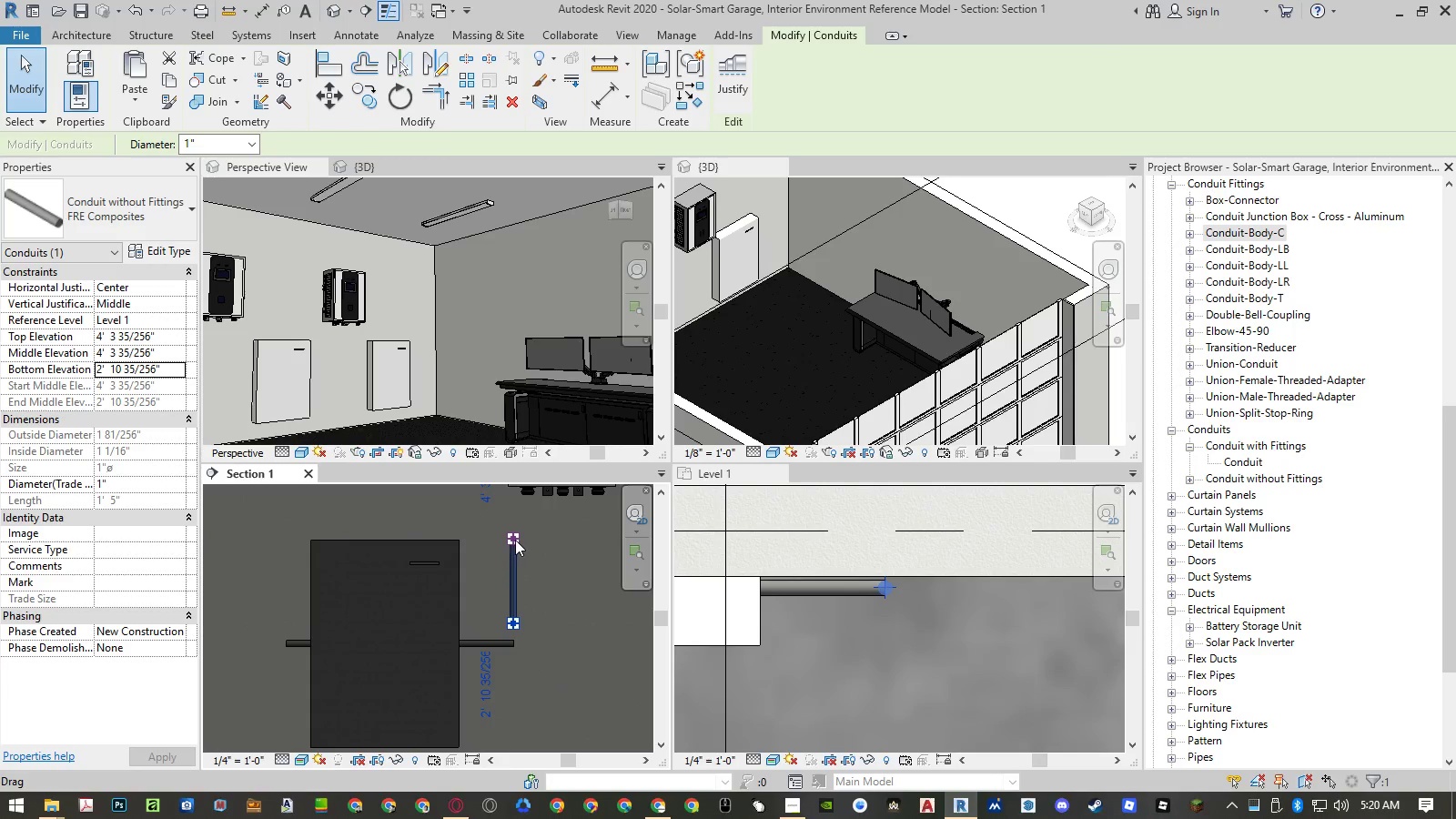 
left_click_drag(start_coordinate=[515, 540], to_coordinate=[512, 511])
 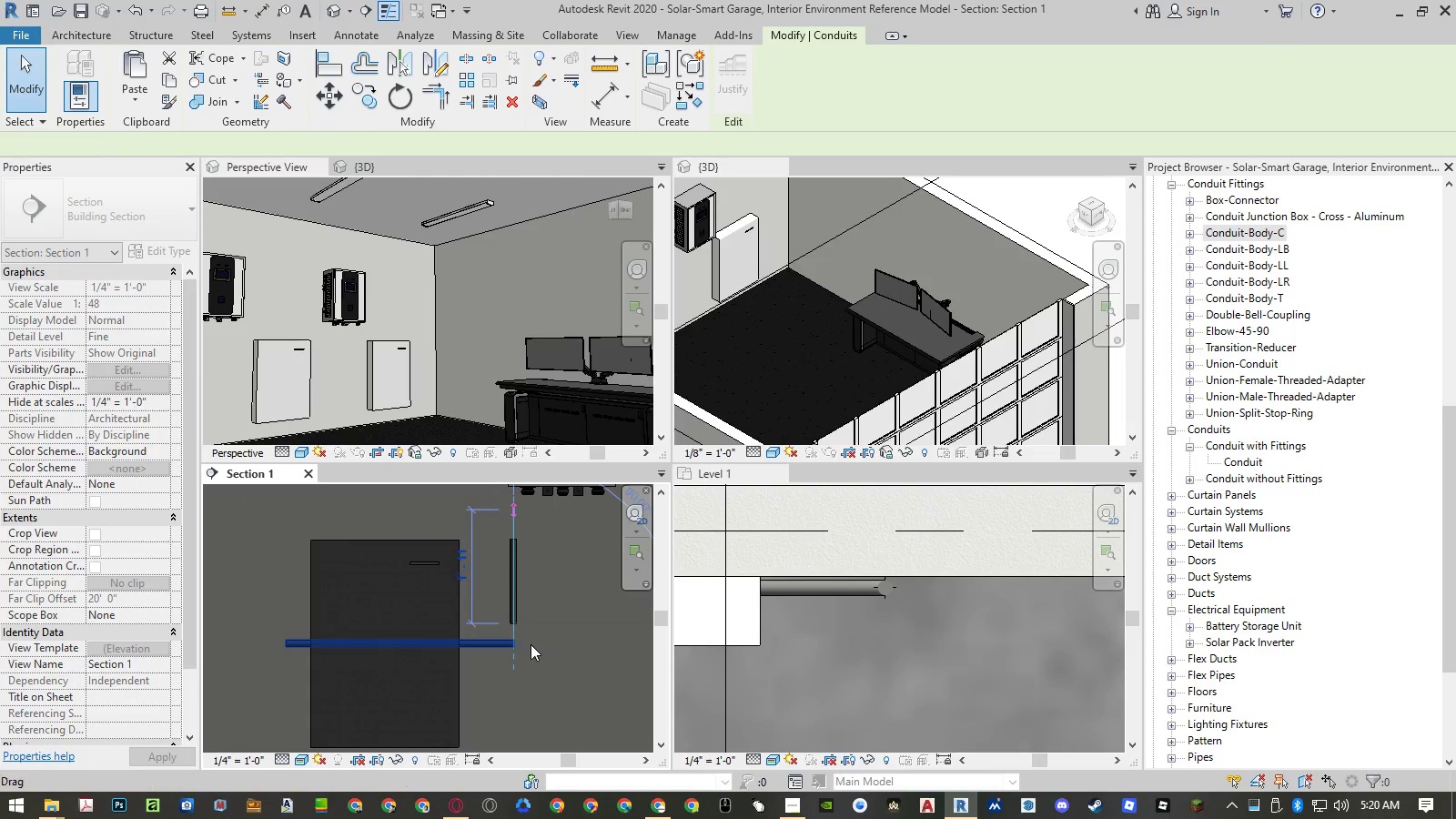 
key(Escape)
key(Escape)
type(tr)
 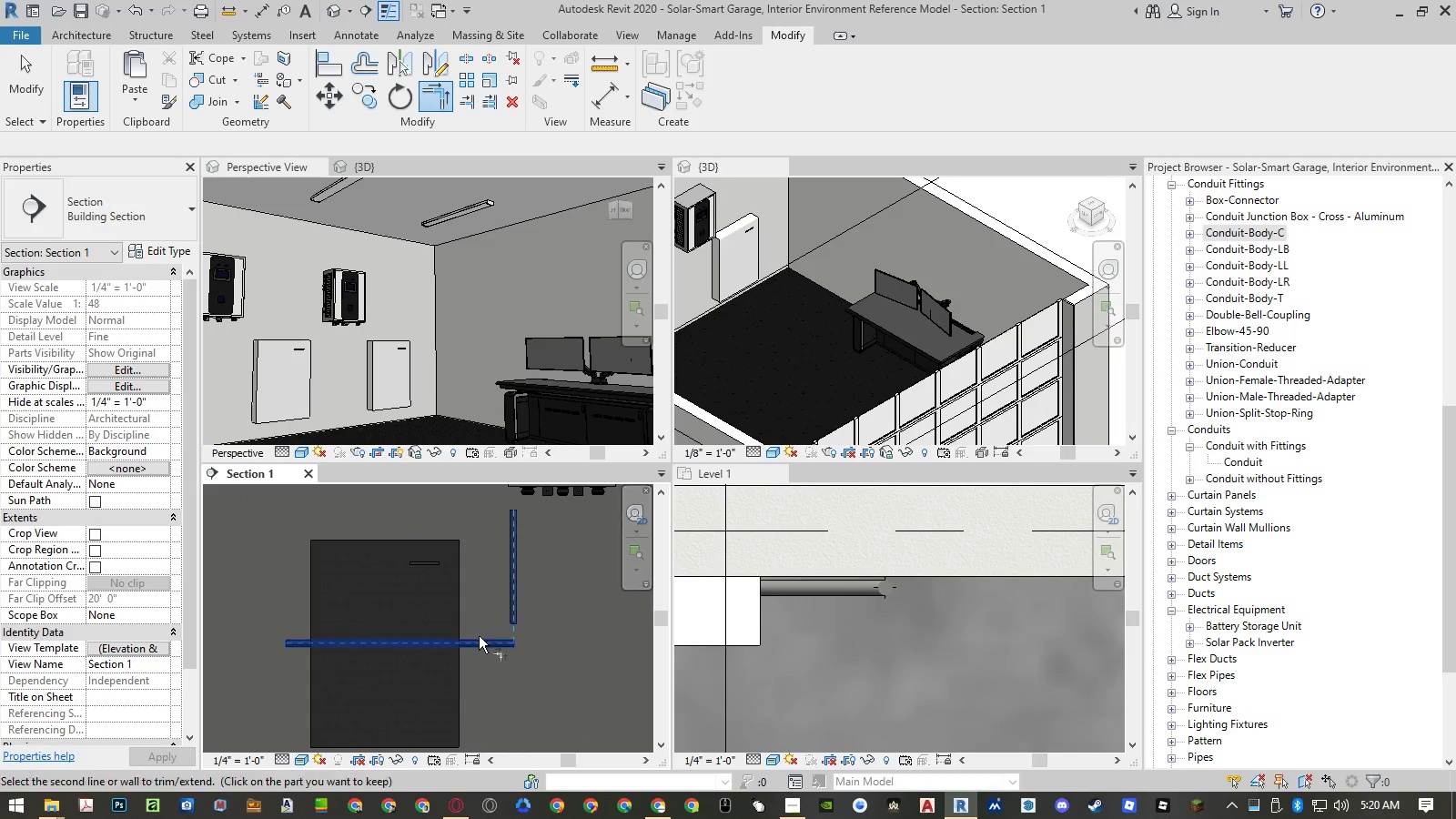 
double_click([477, 642])
 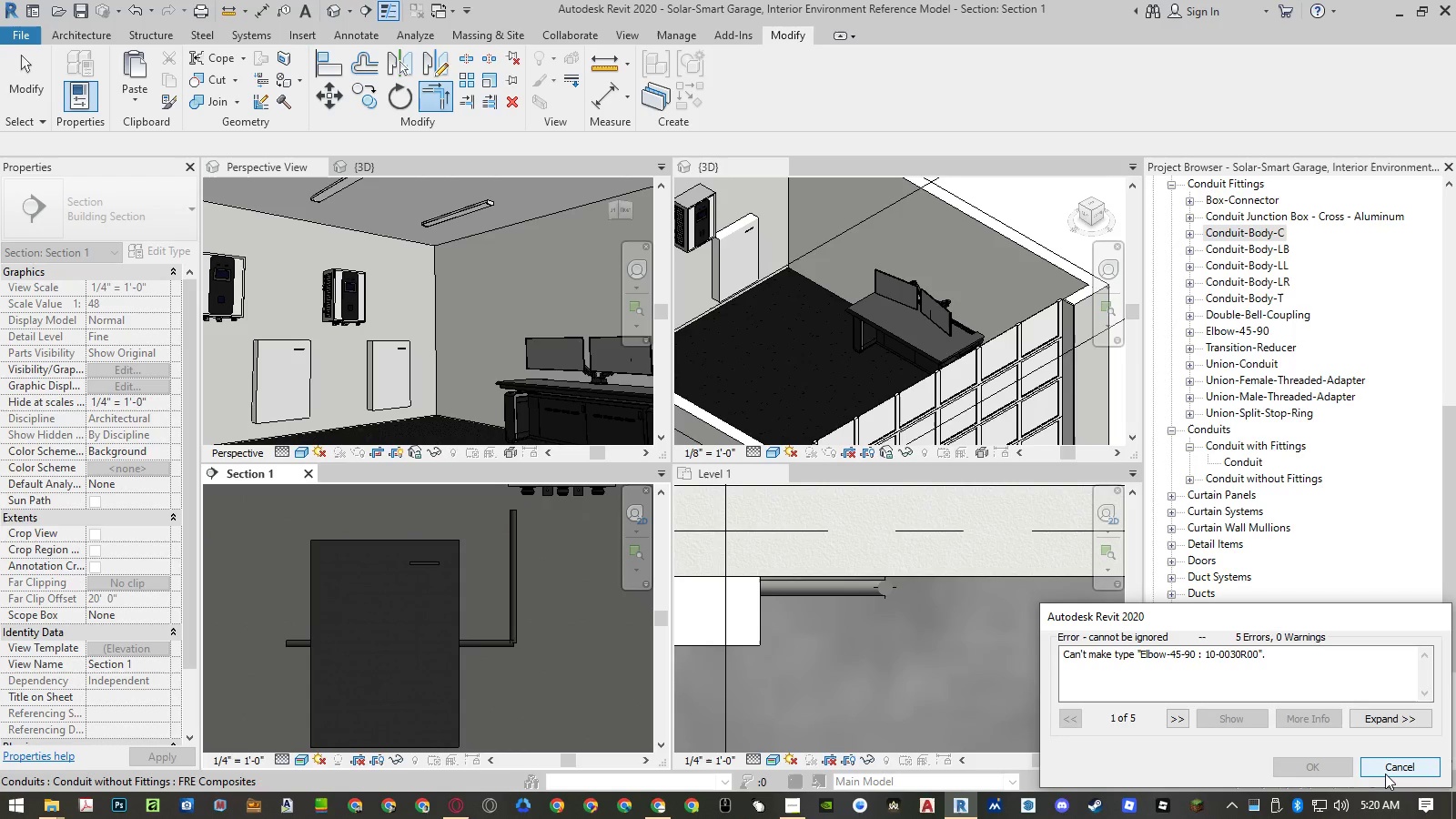 
left_click([1385, 774])
 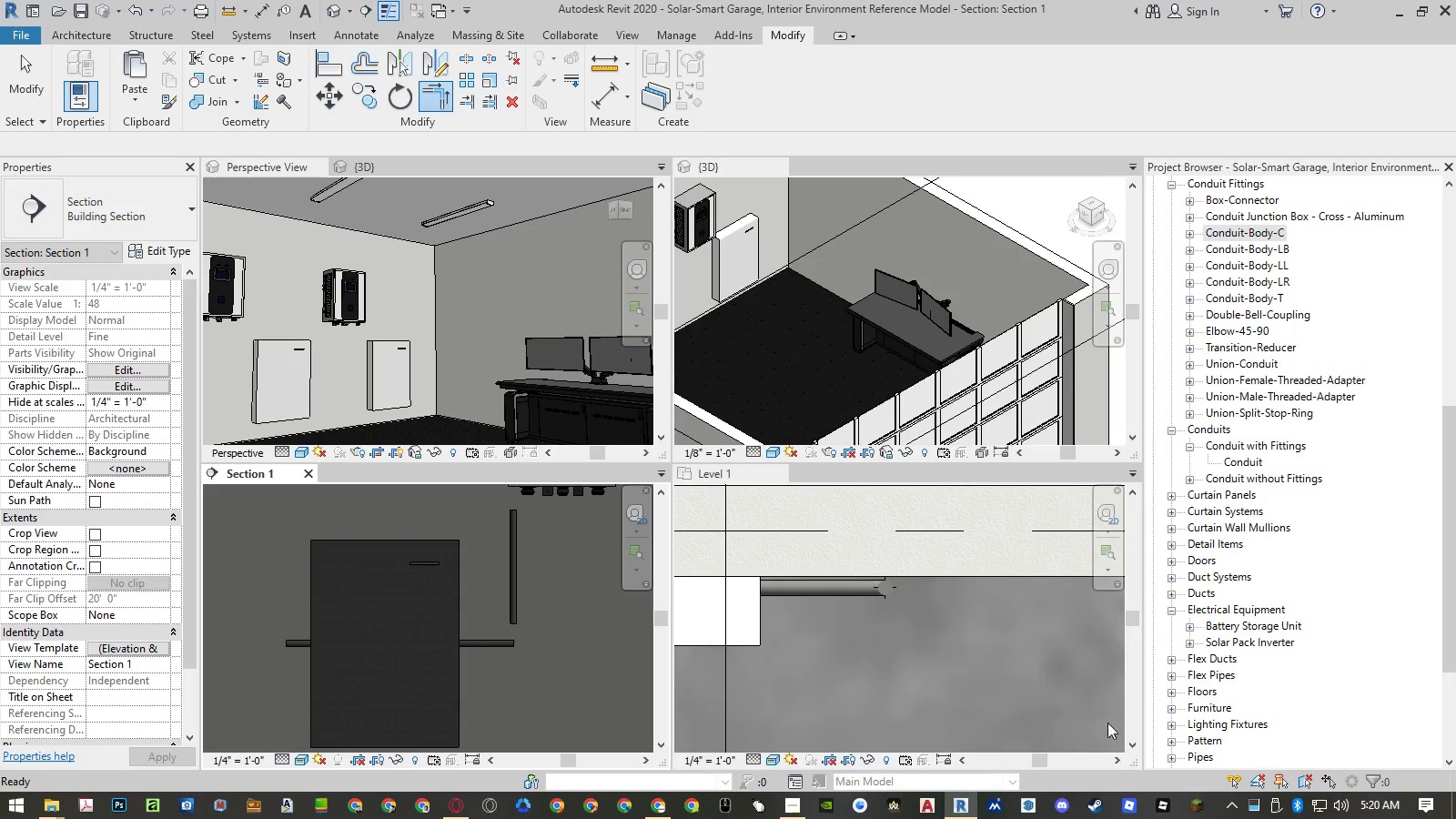 
key(Escape)
 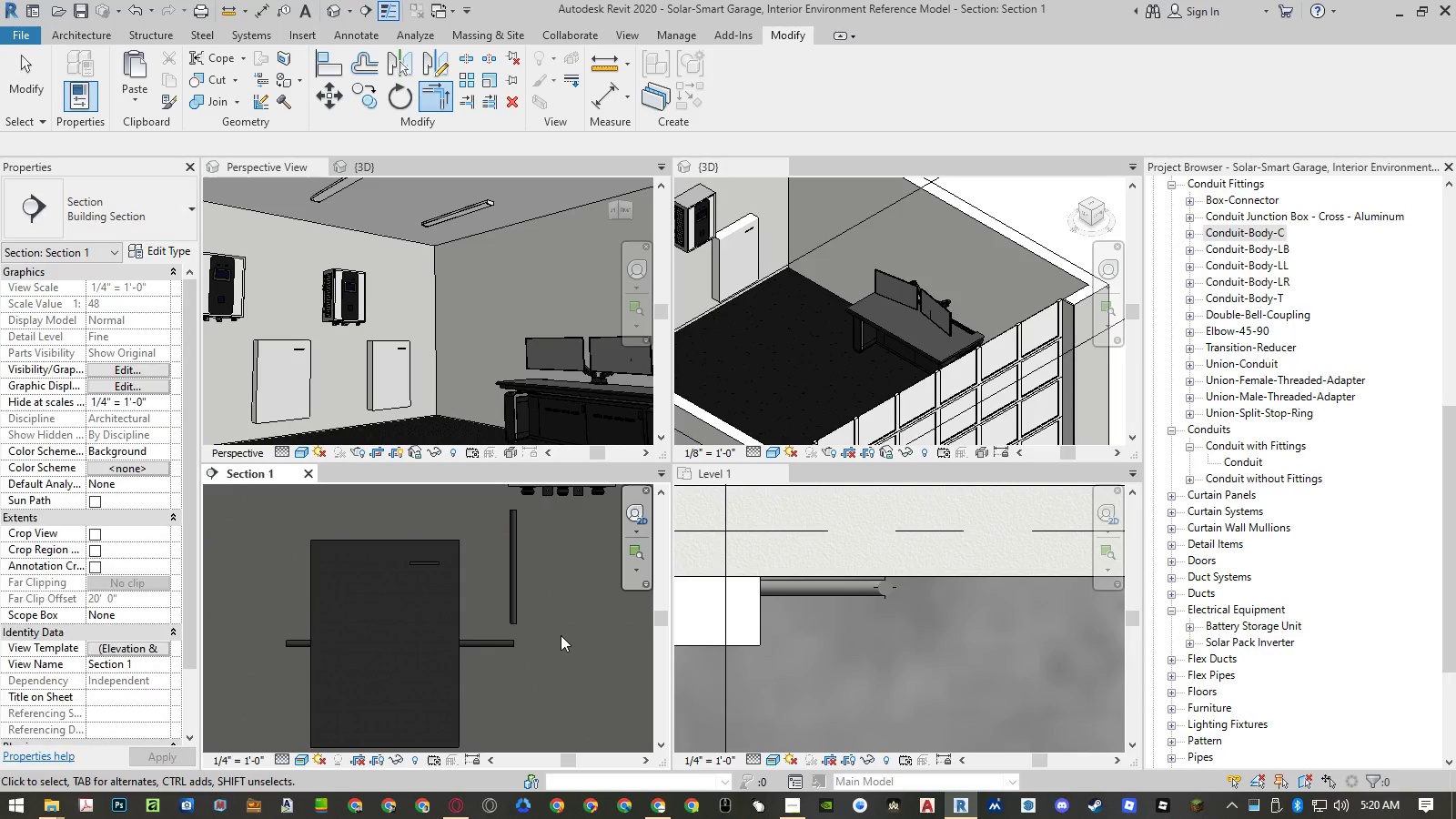 
key(Escape)
 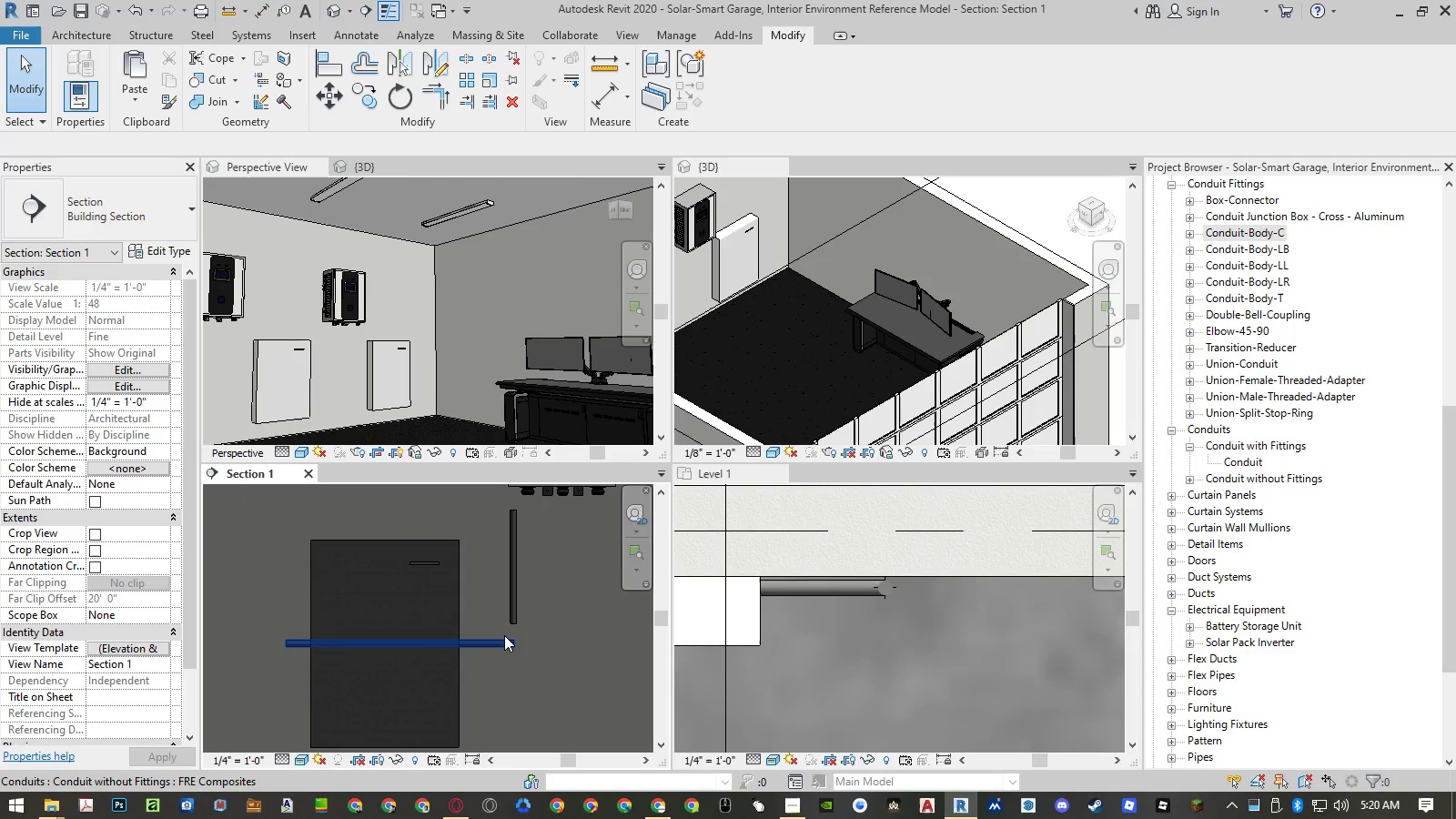 
left_click([504, 635])
 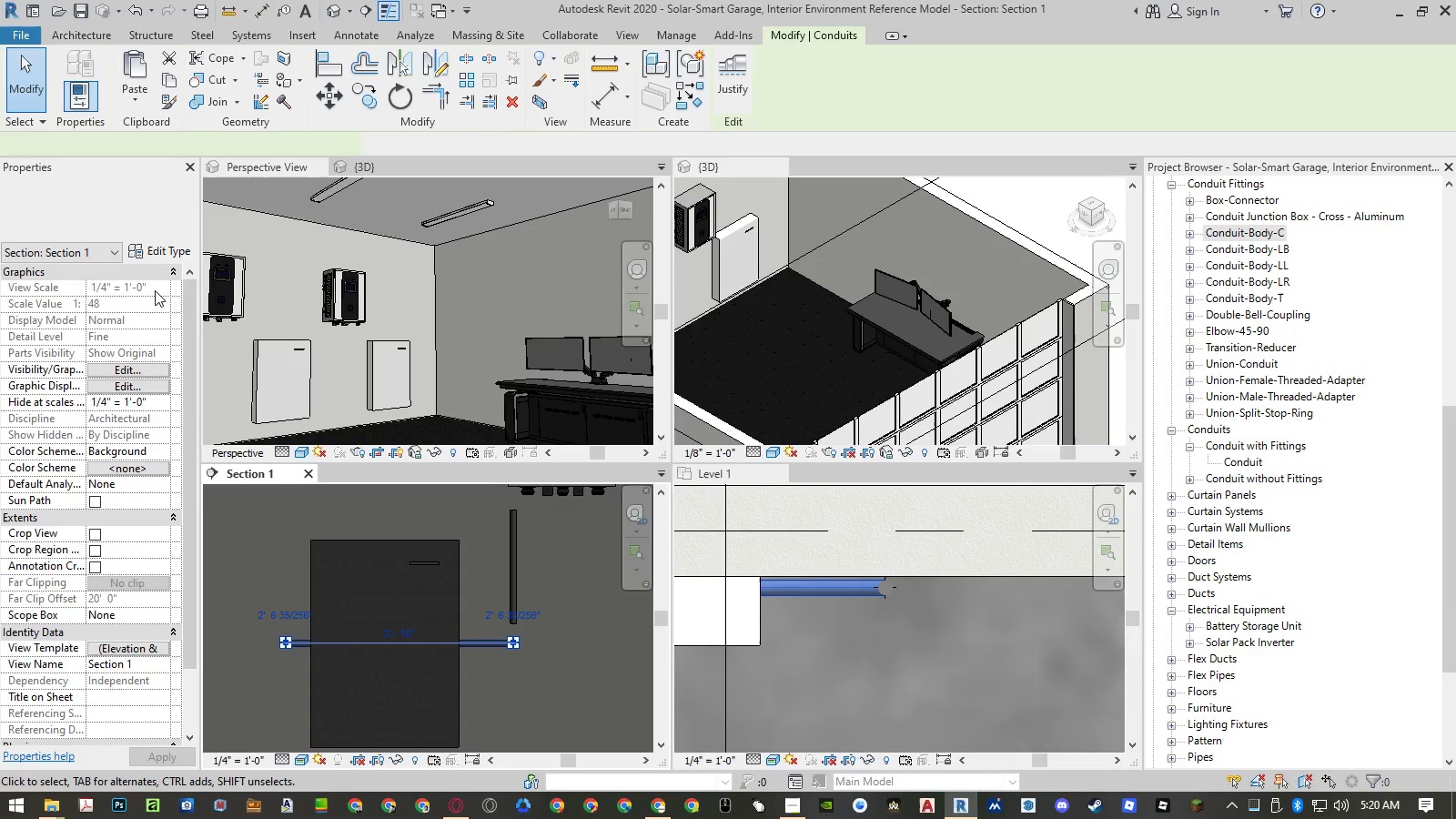 
left_click([159, 252])
 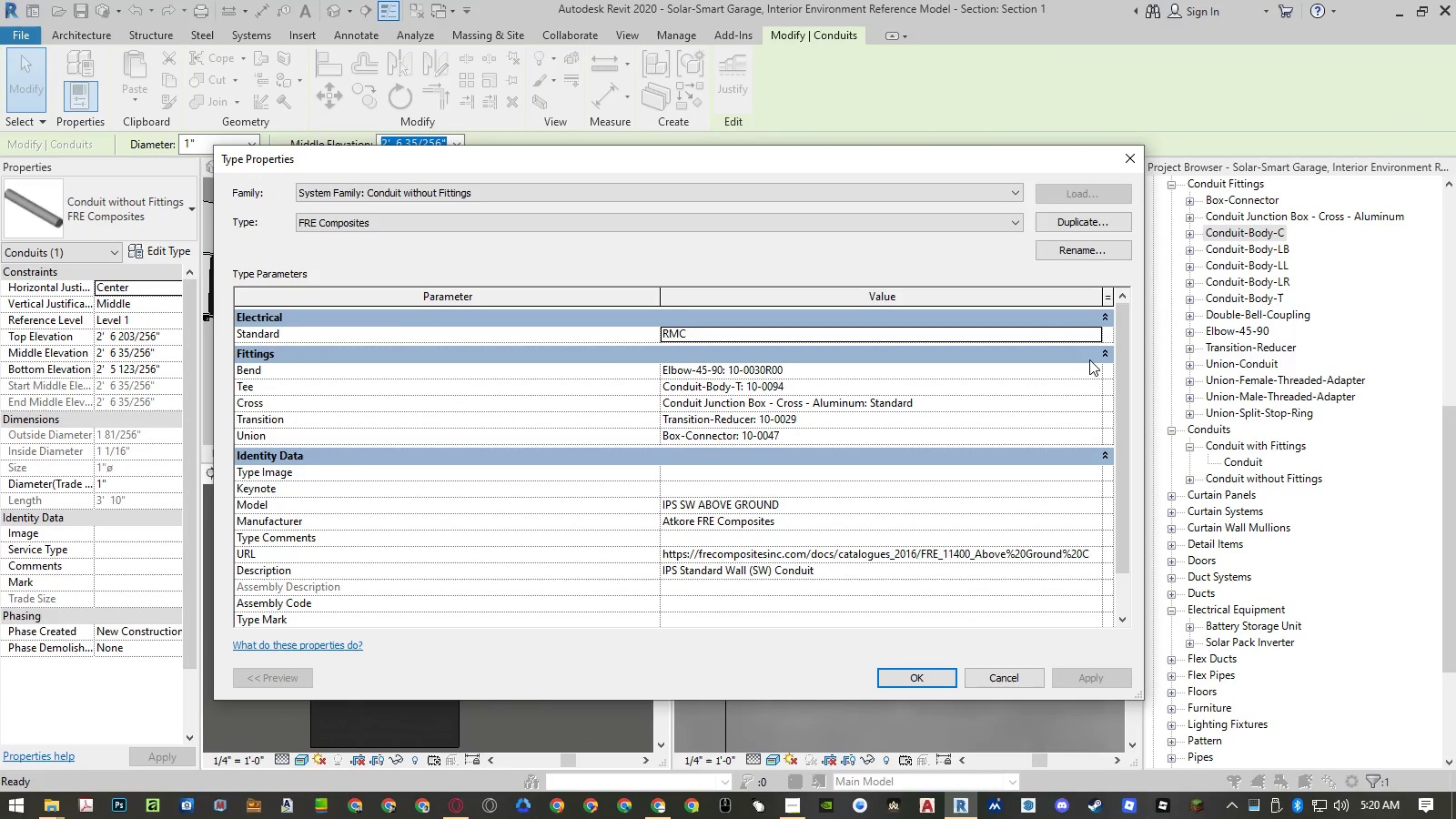 
left_click([1091, 371])
 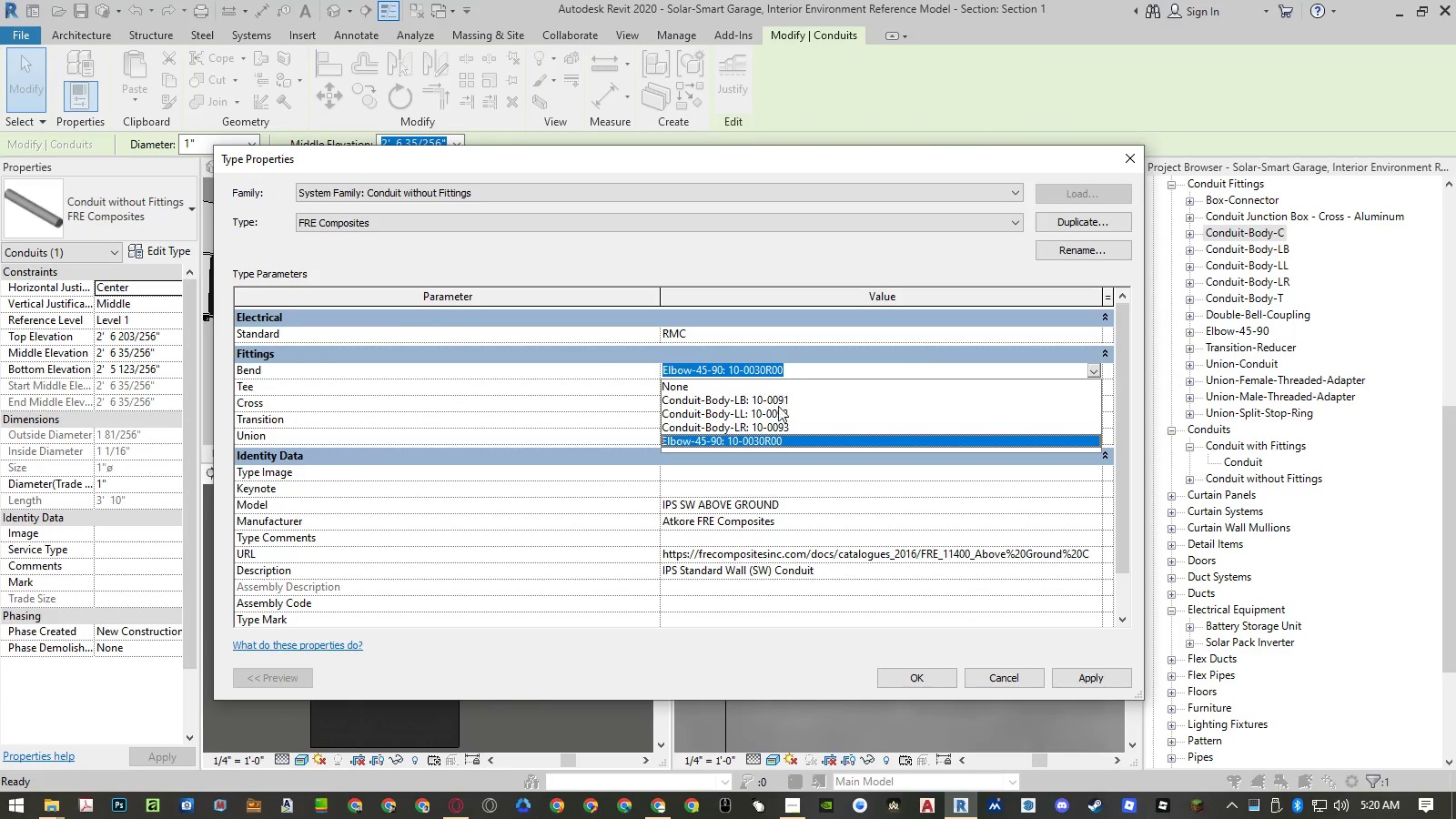 
left_click([774, 425])
 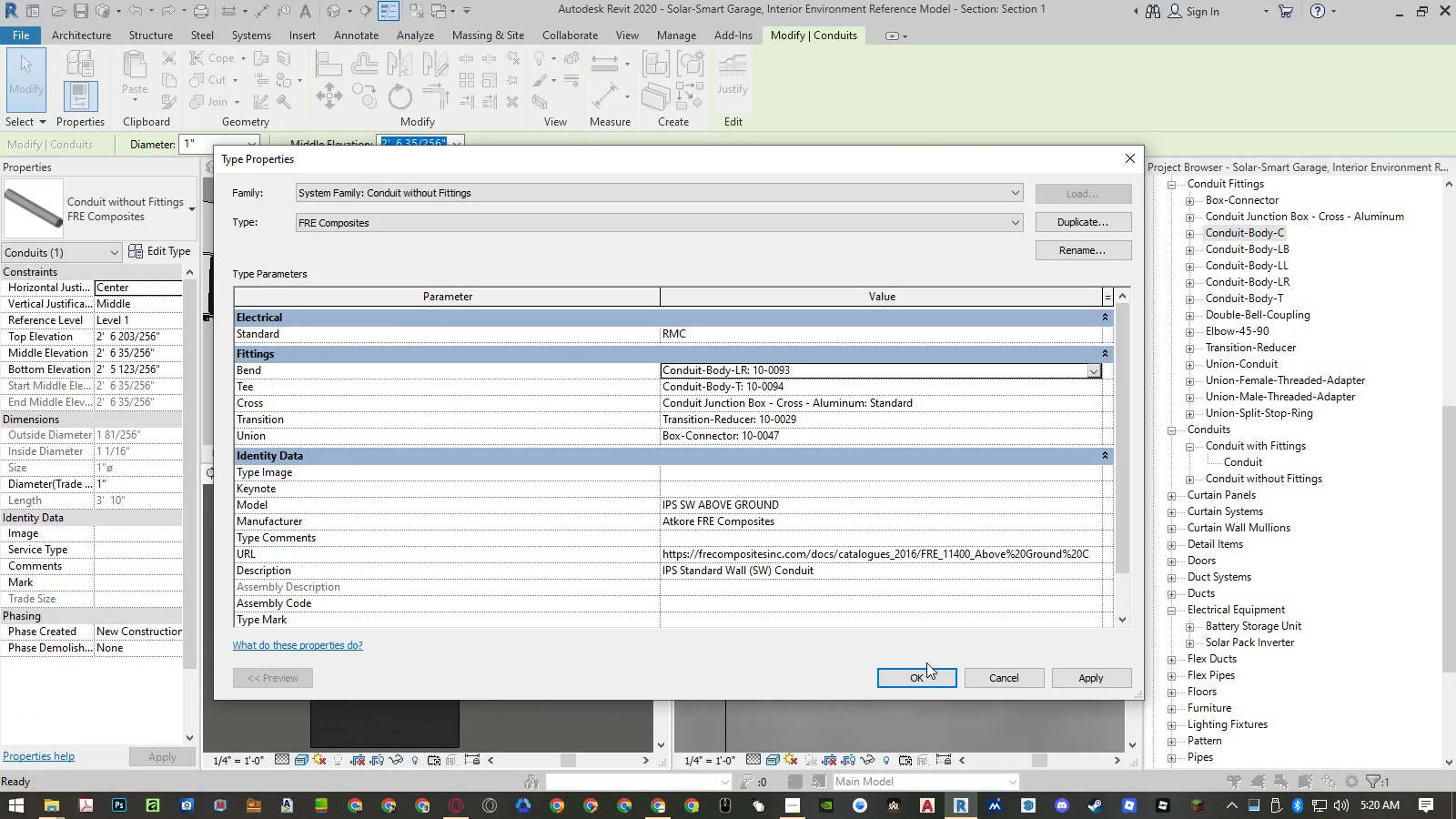 
left_click([918, 681])
 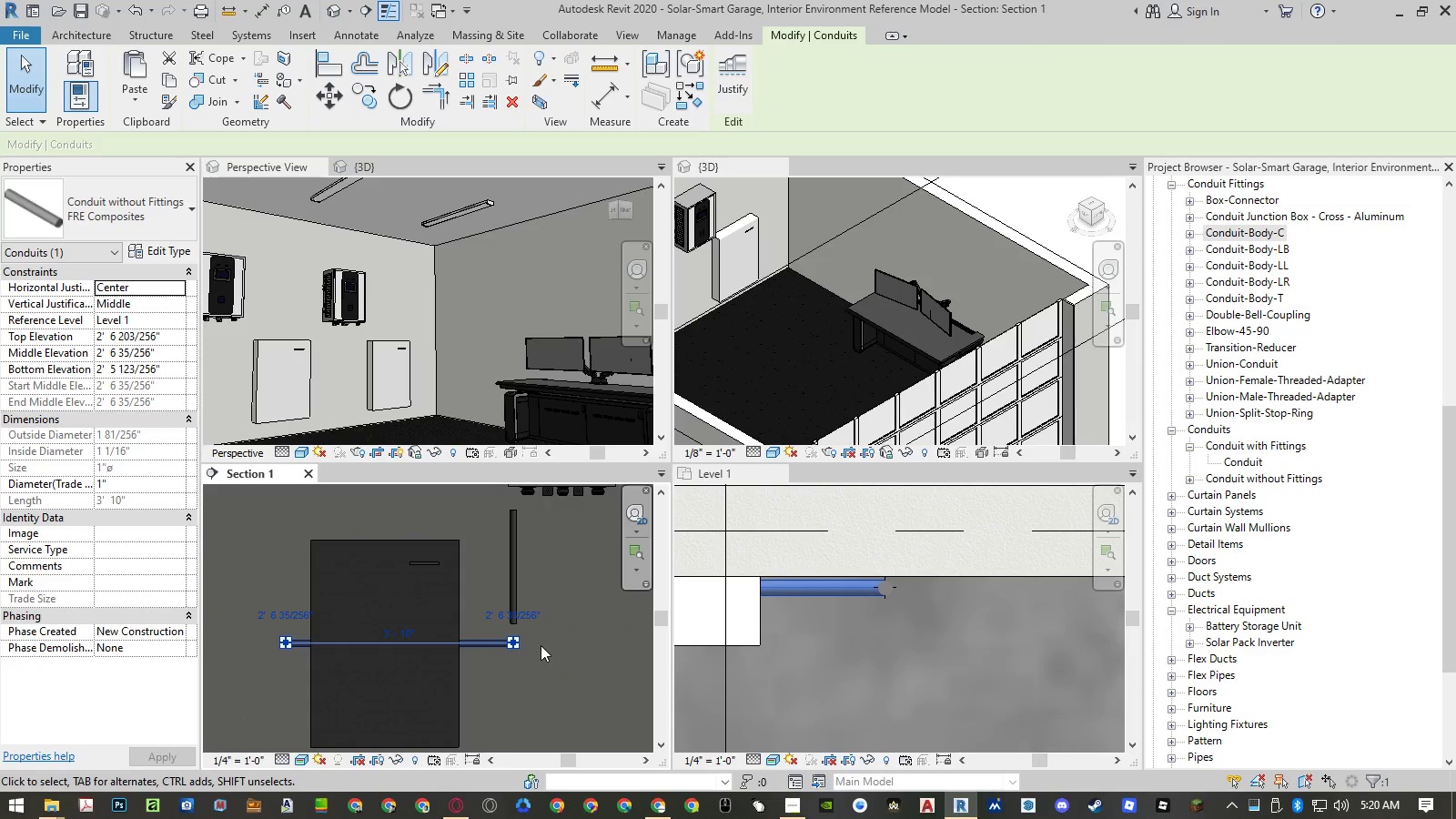 
type(tr)
 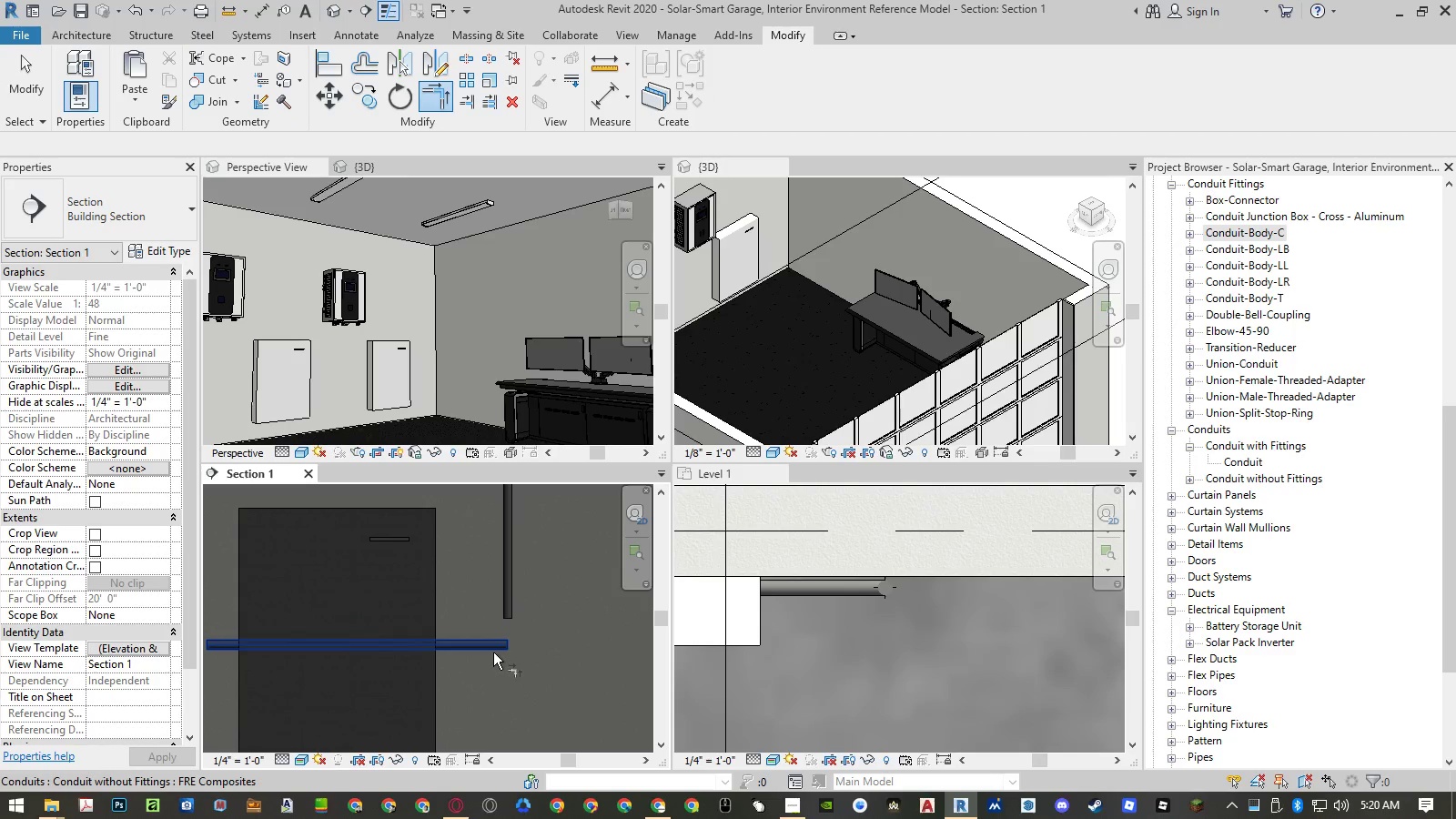 
scroll: coordinate [532, 639], scroll_direction: up, amount: 2.0
 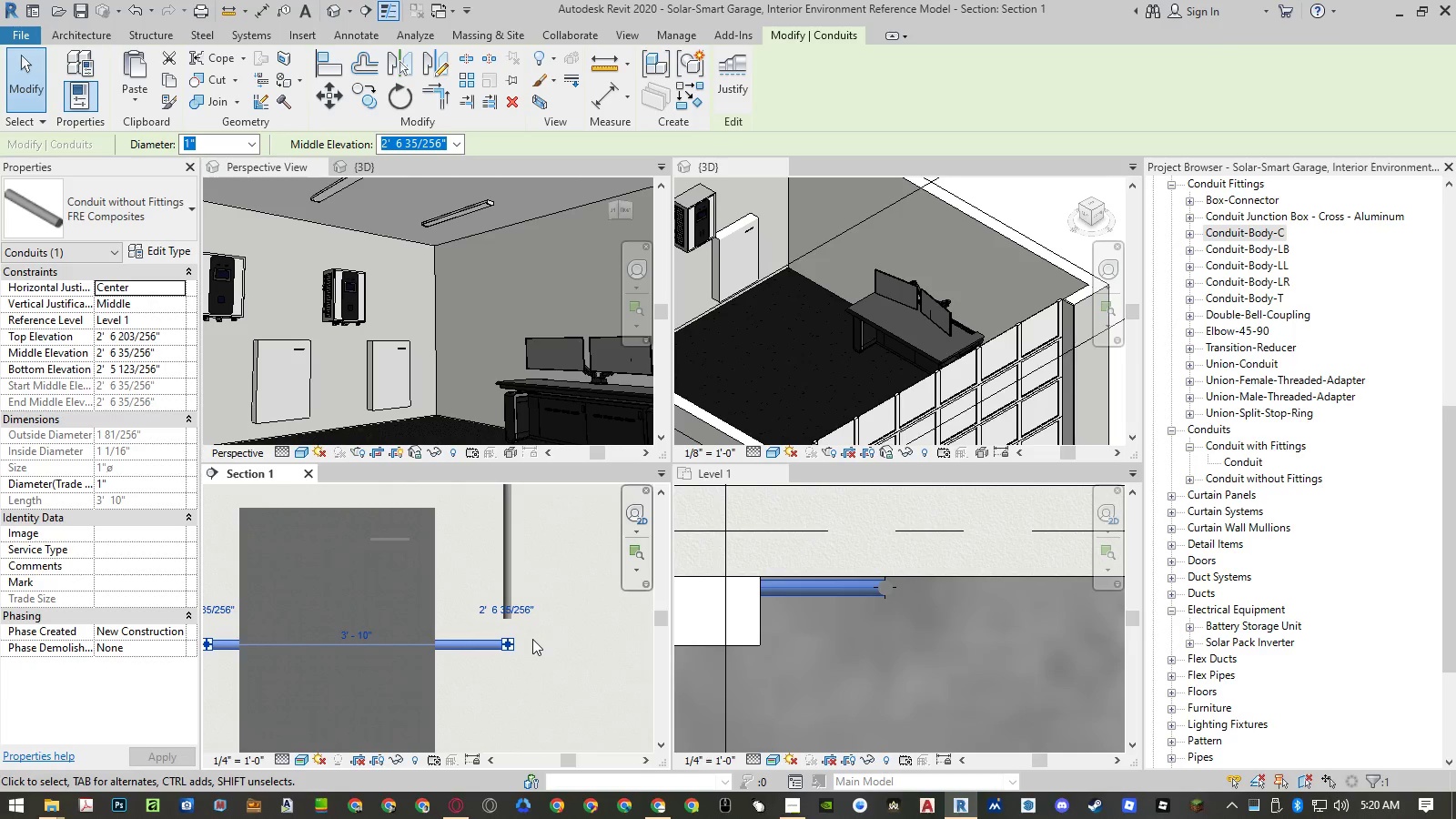 
left_click([493, 648])
 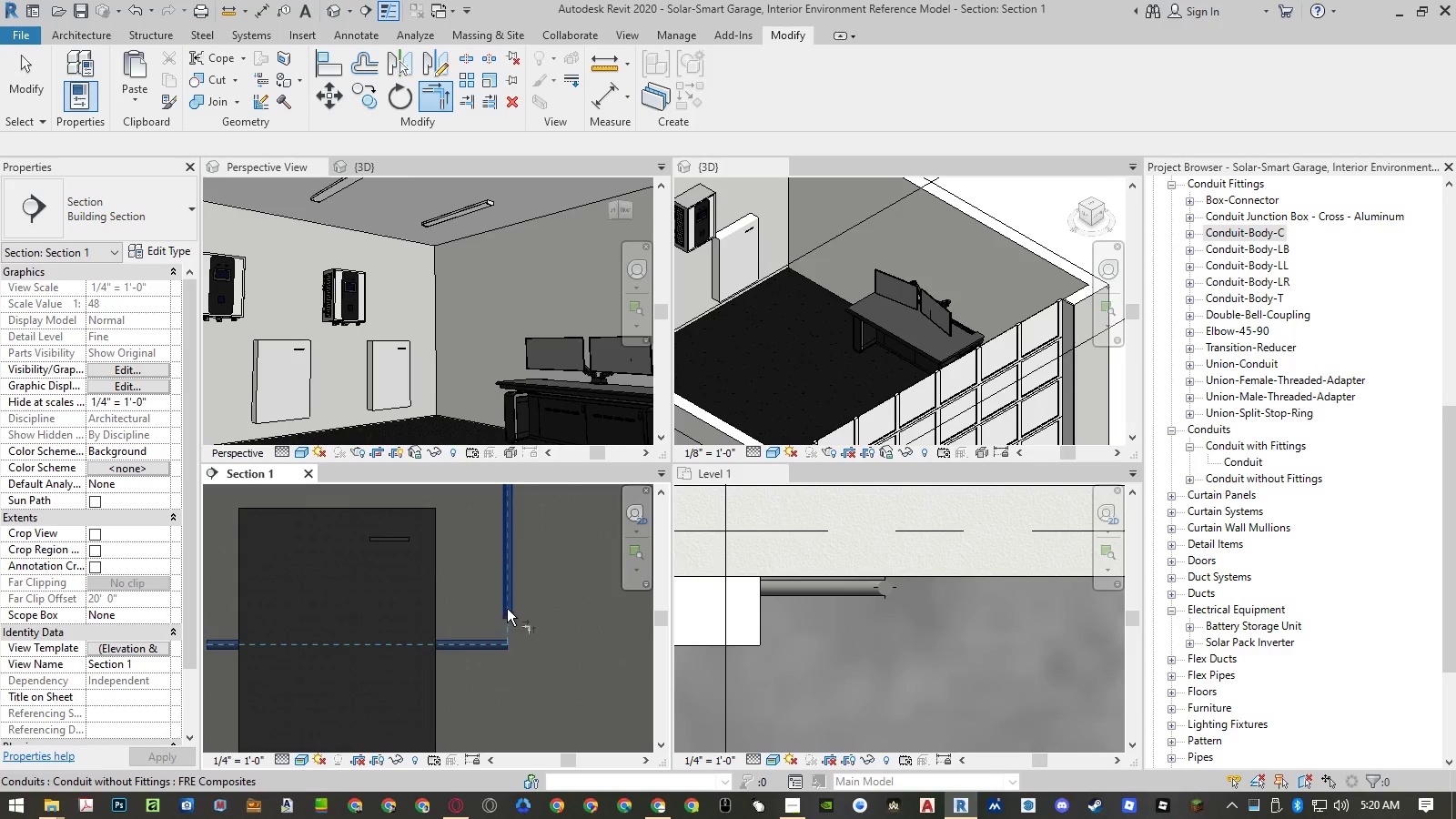 
left_click([508, 608])
 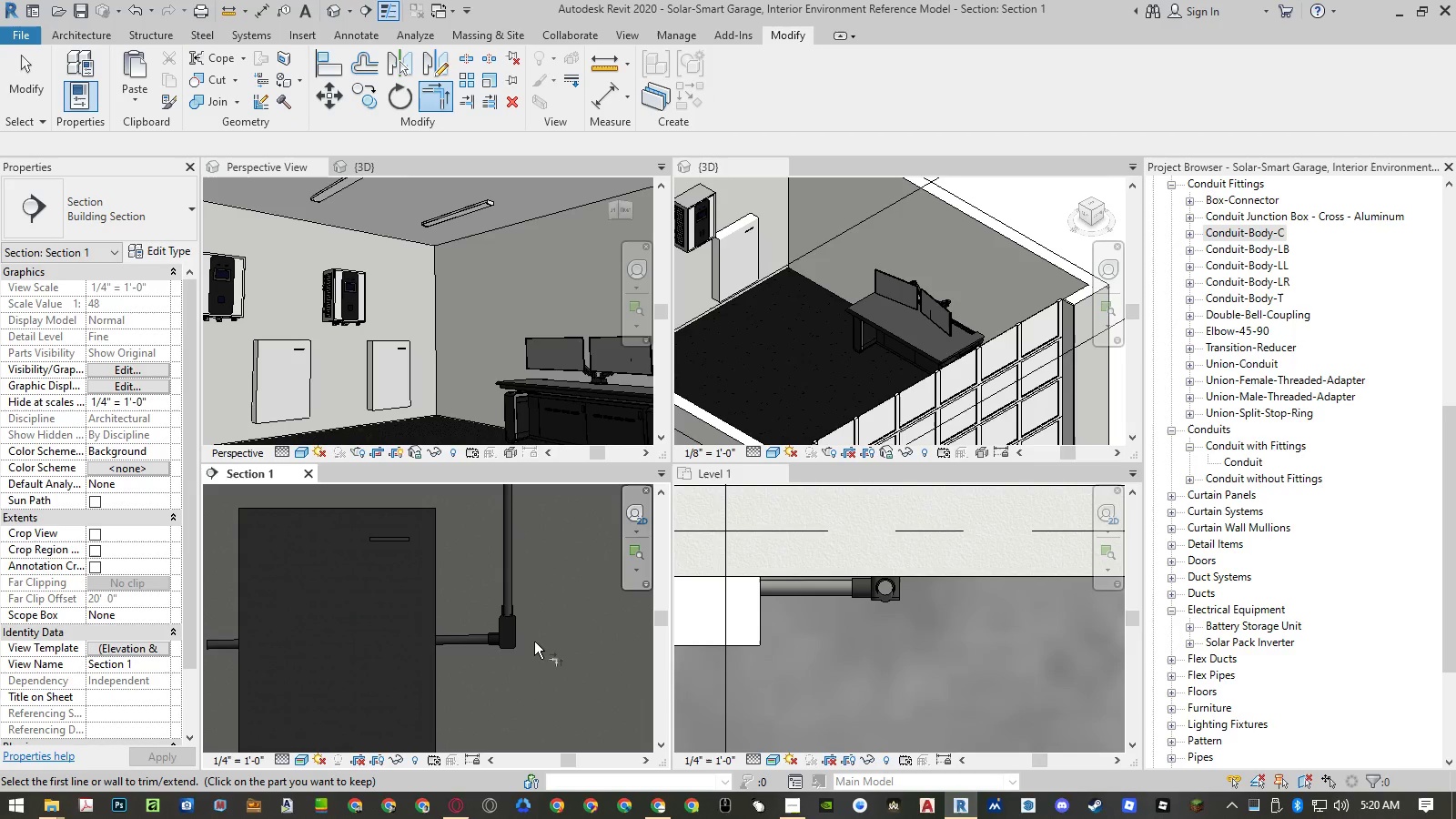 
key(Escape)
 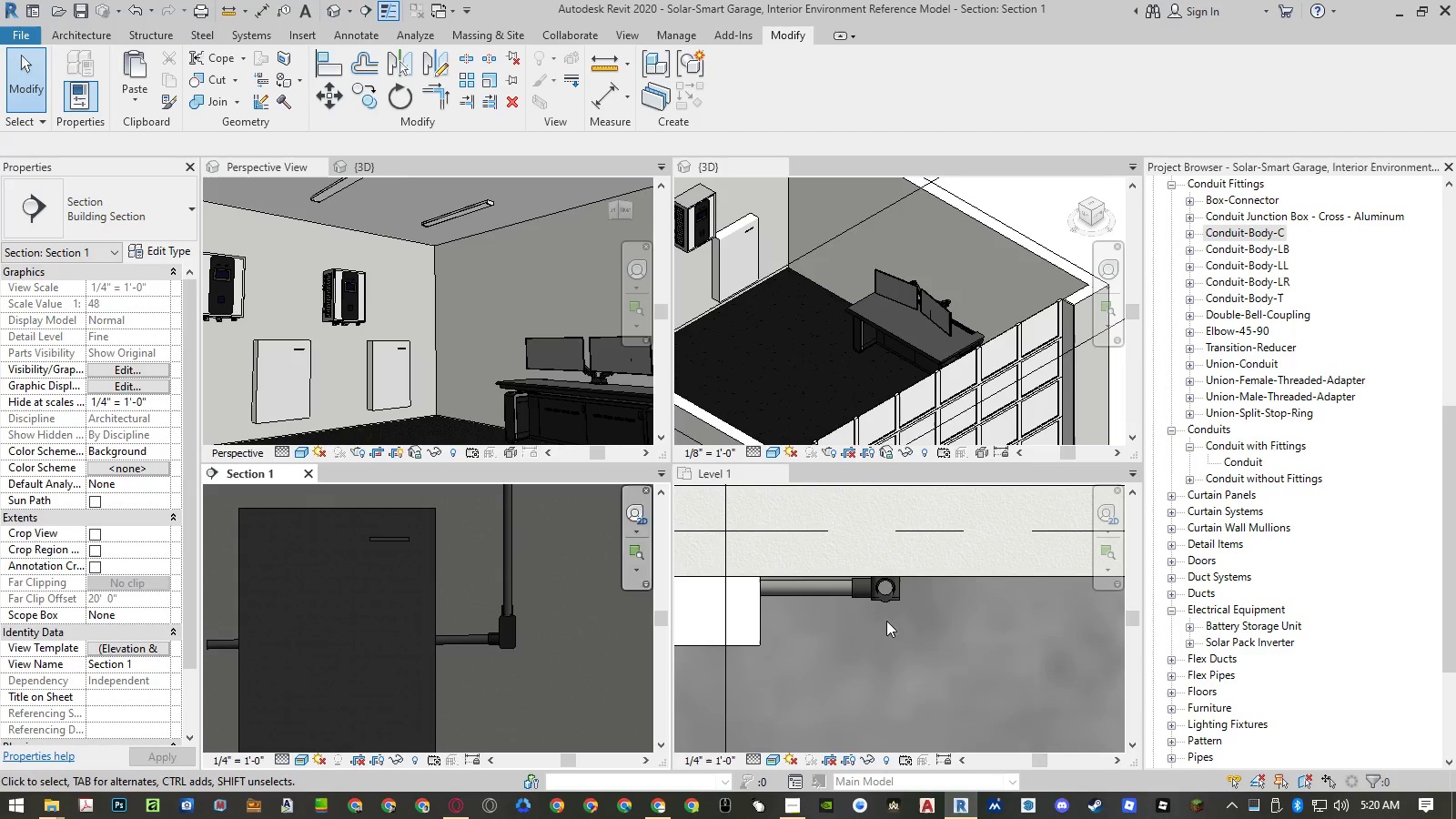 
scroll: coordinate [875, 595], scroll_direction: up, amount: 8.0
 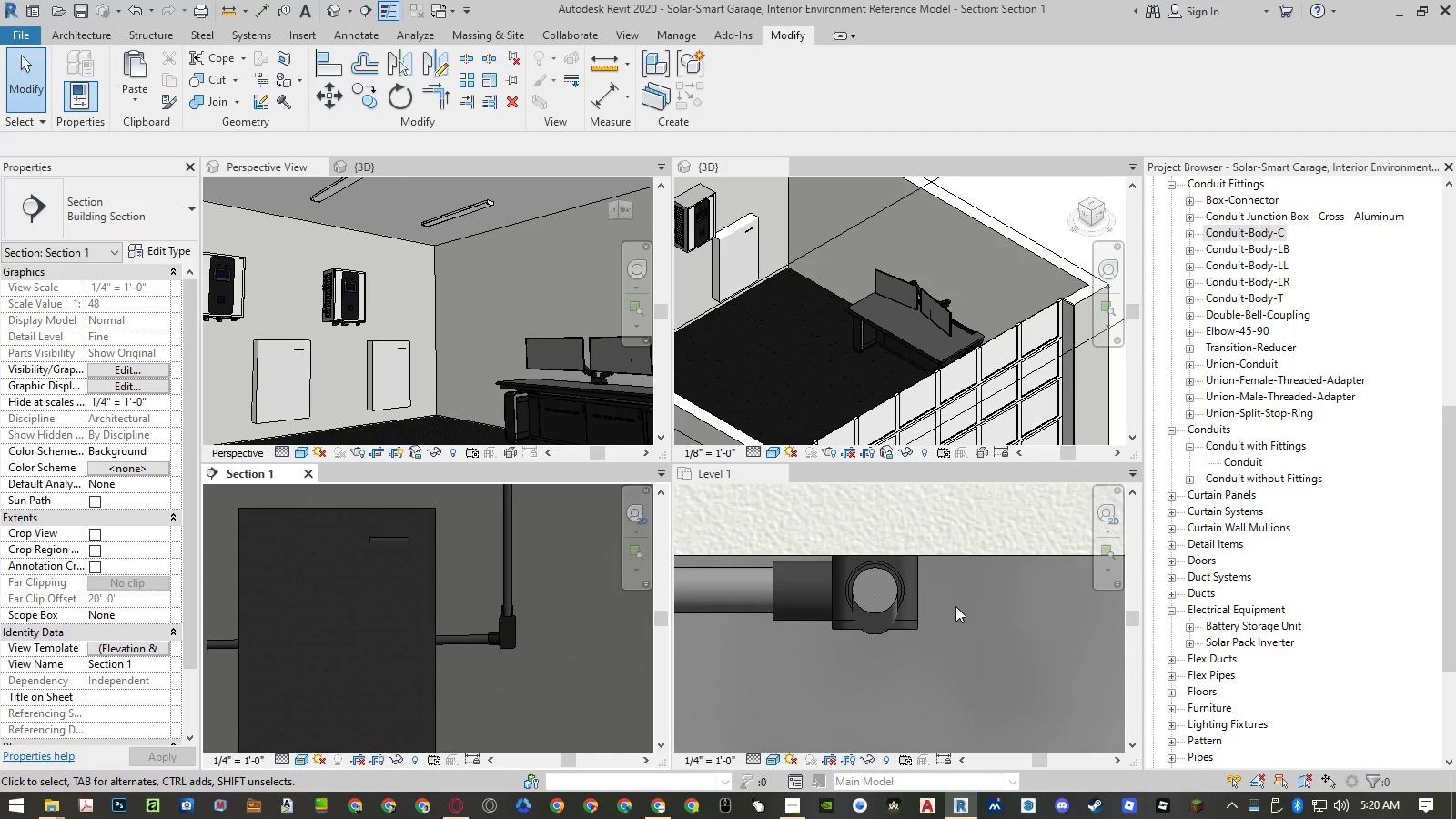 
scroll: coordinate [946, 631], scroll_direction: down, amount: 7.0
 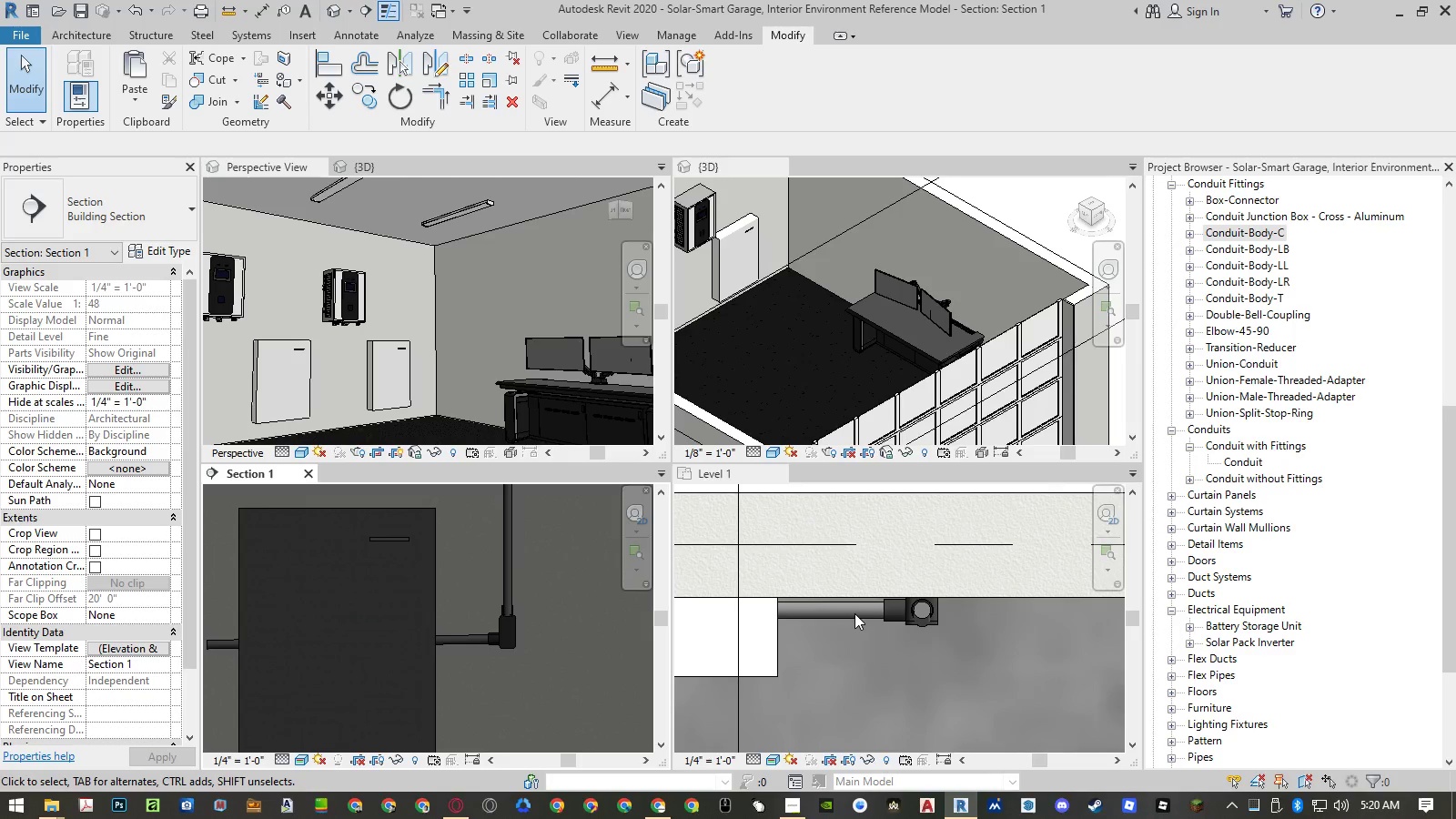 
scroll: coordinate [918, 607], scroll_direction: up, amount: 7.0
 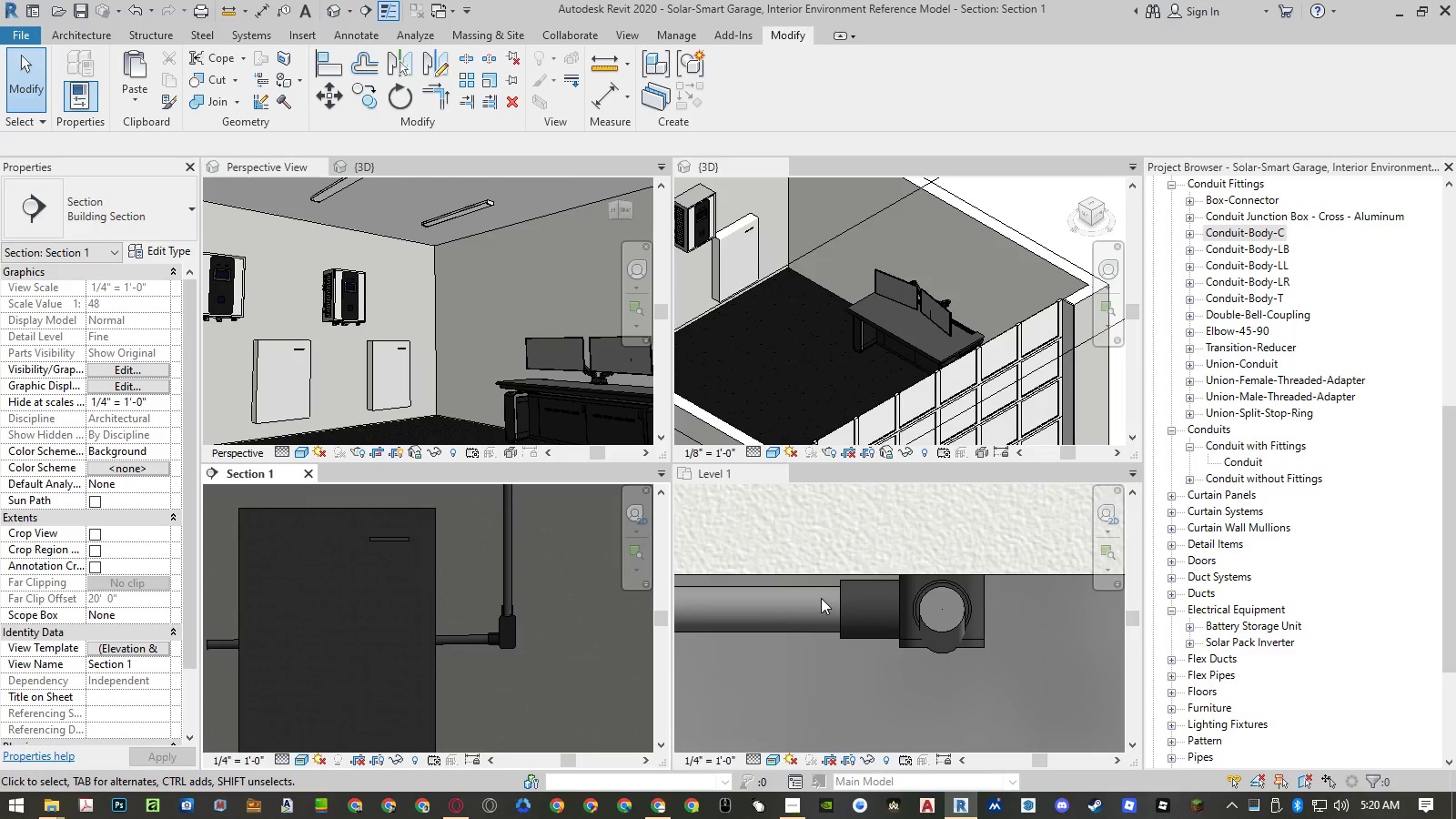 
left_click([821, 596])
 